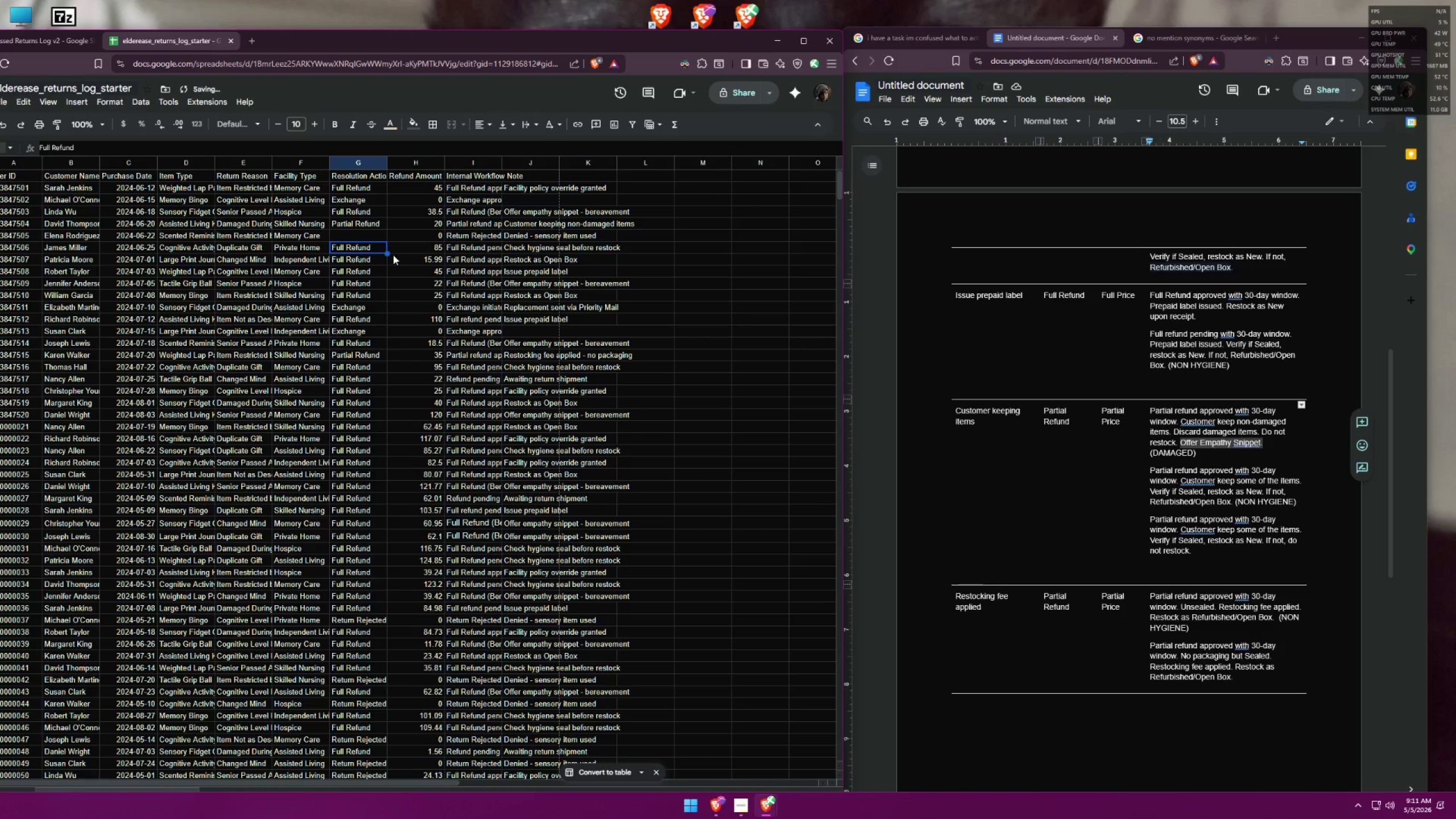 
key(ArrowUp)
 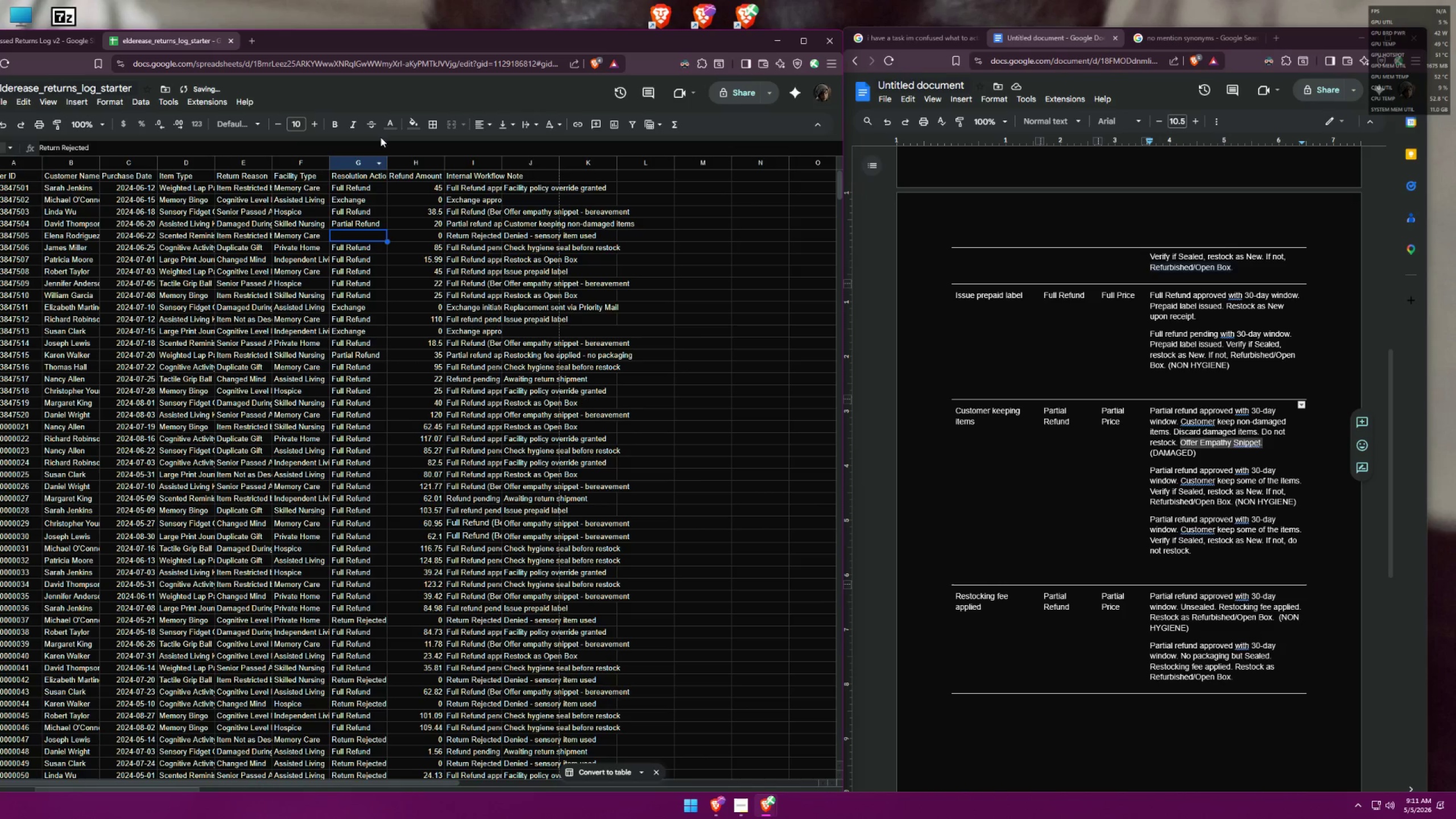 
left_click([390, 125])
 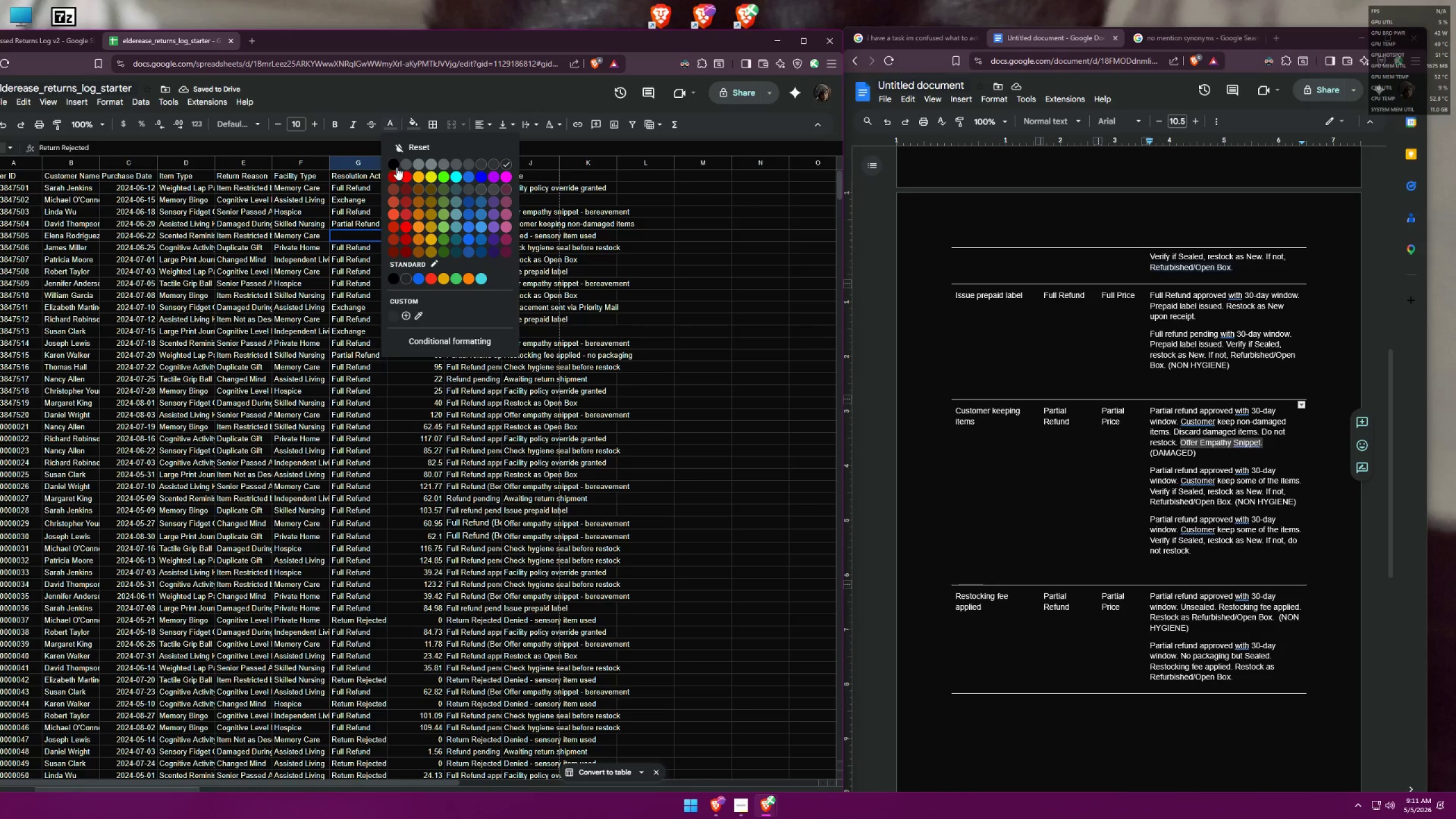 
left_click([395, 165])
 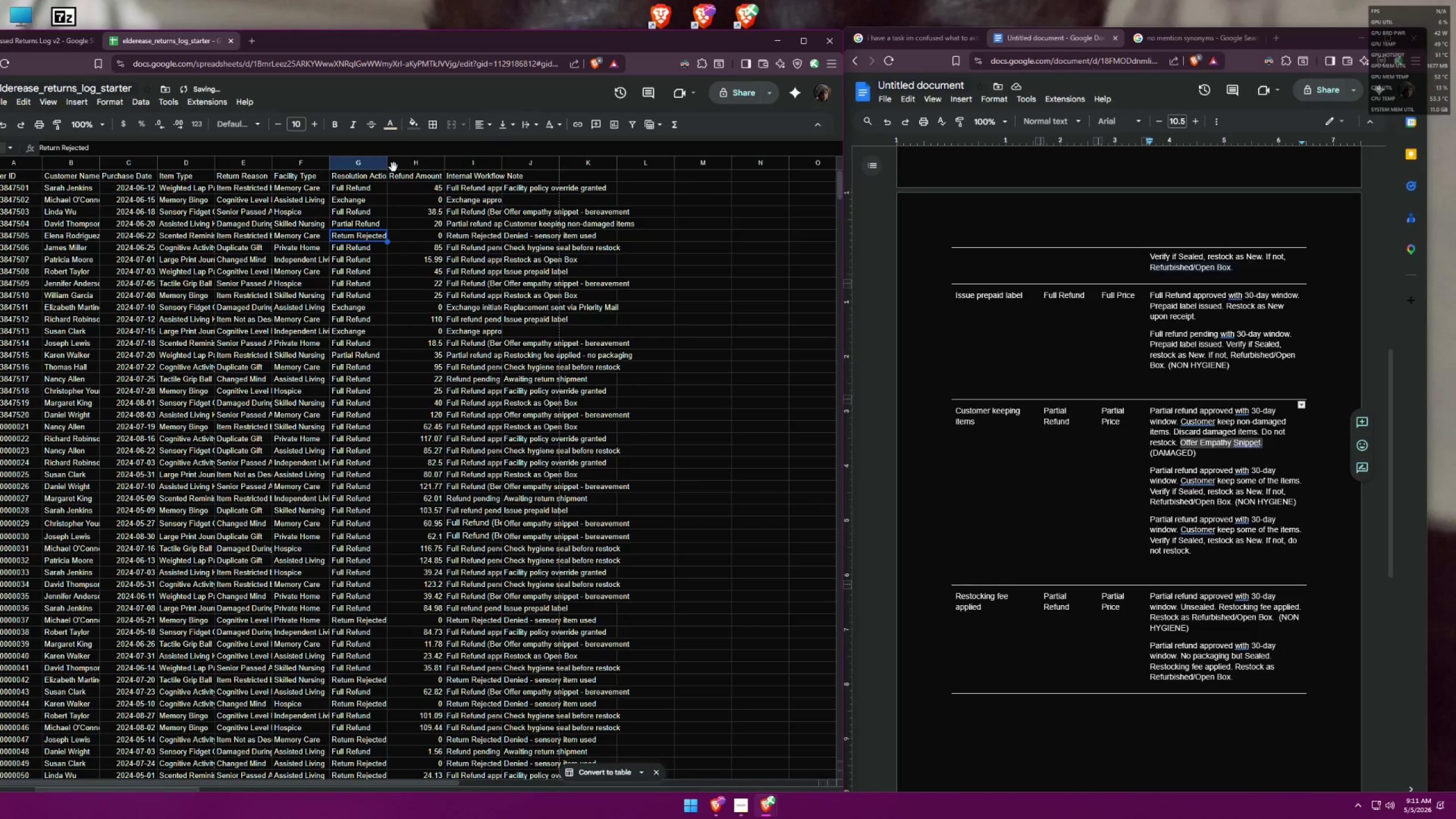 
key(ArrowDown)
 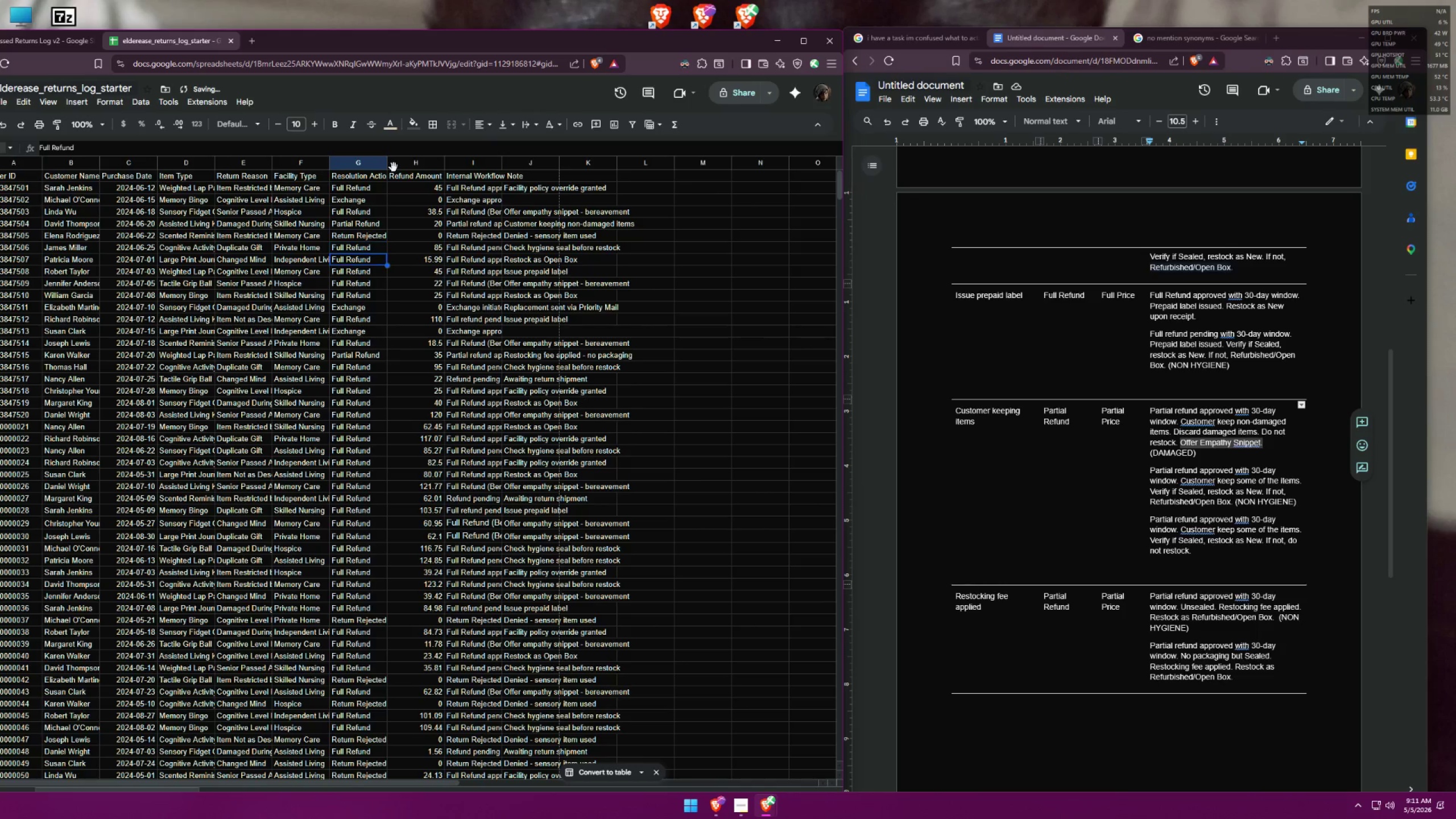 
key(ArrowDown)
 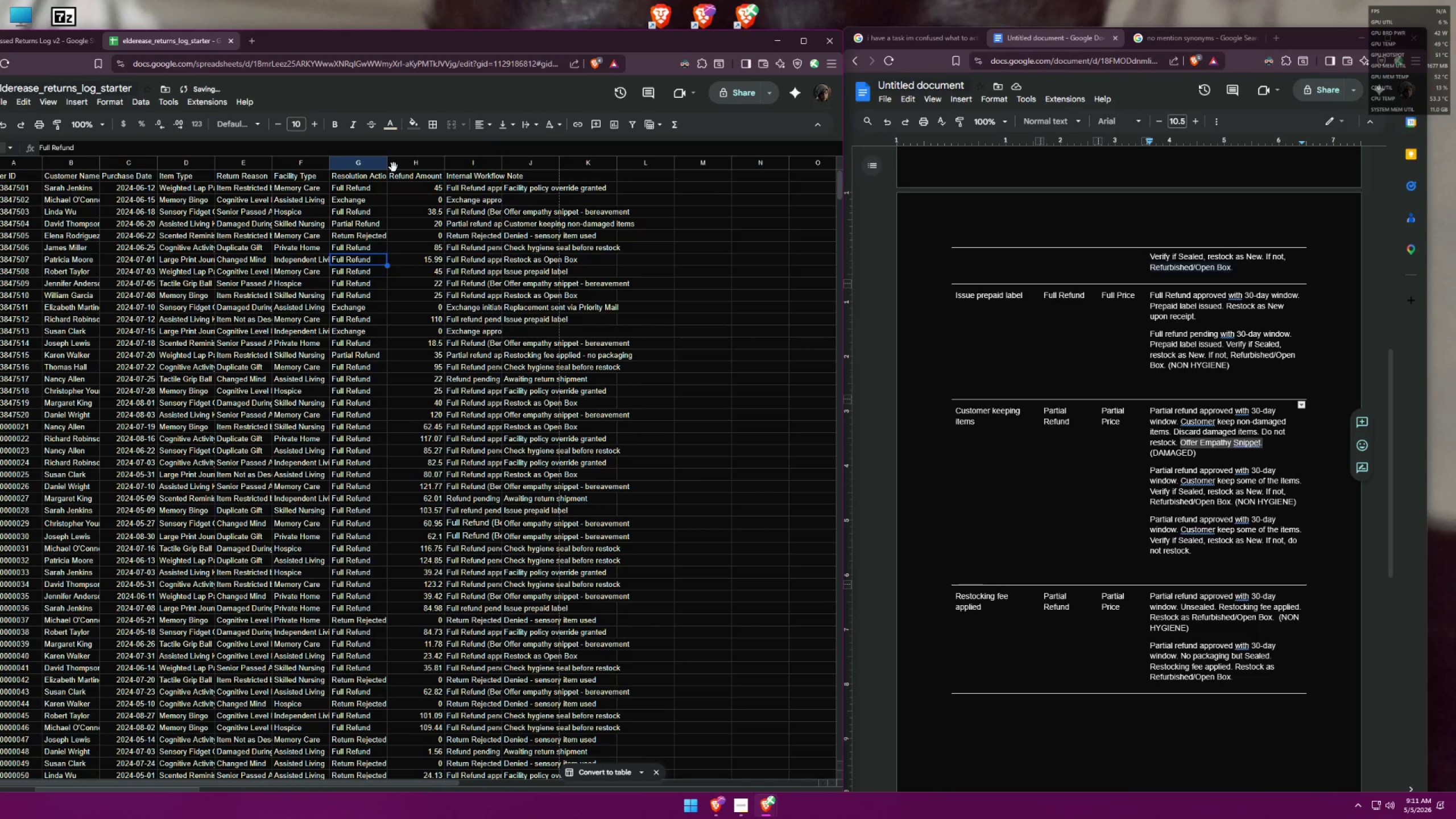 
key(ArrowDown)
 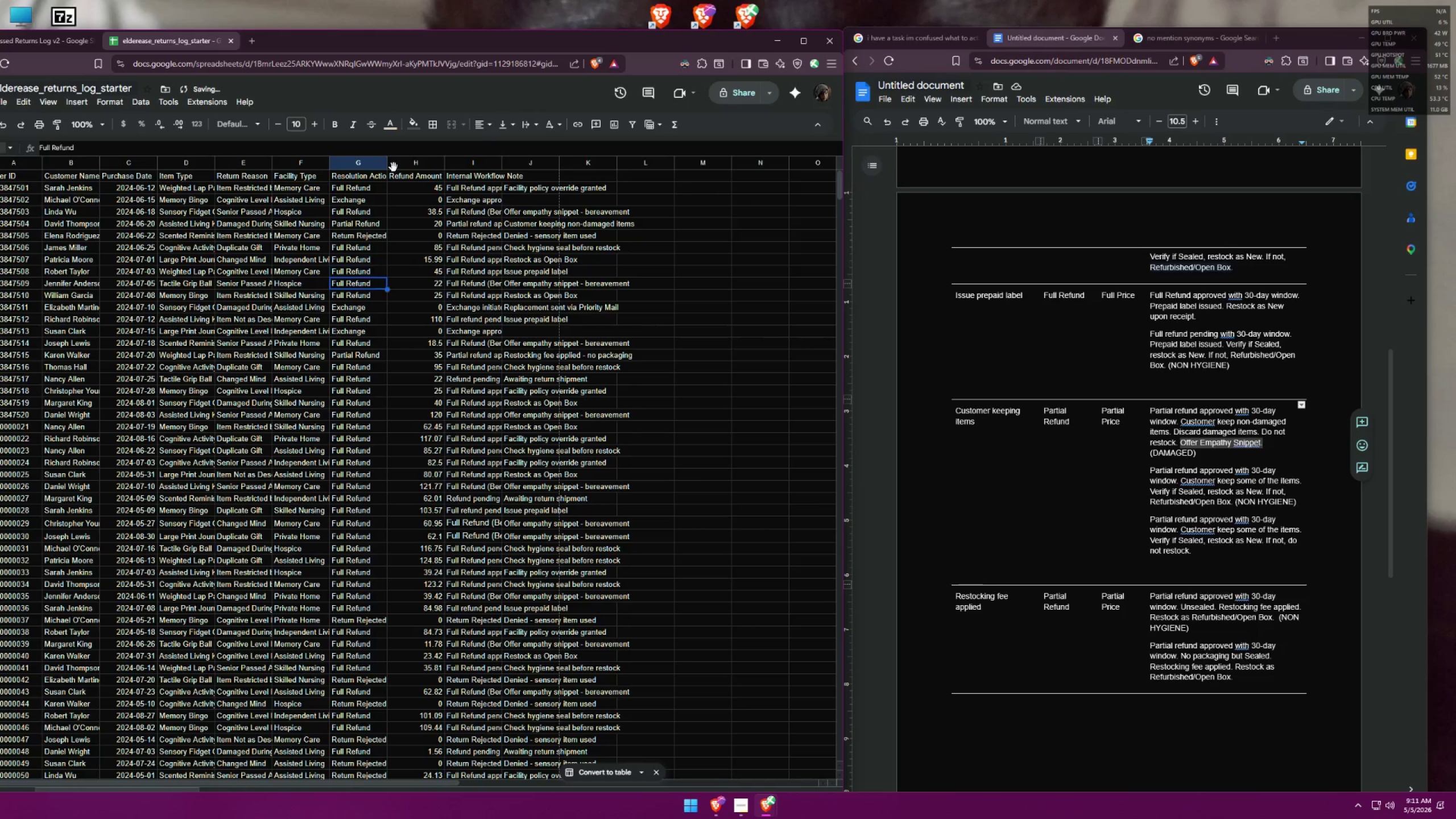 
key(ArrowDown)
 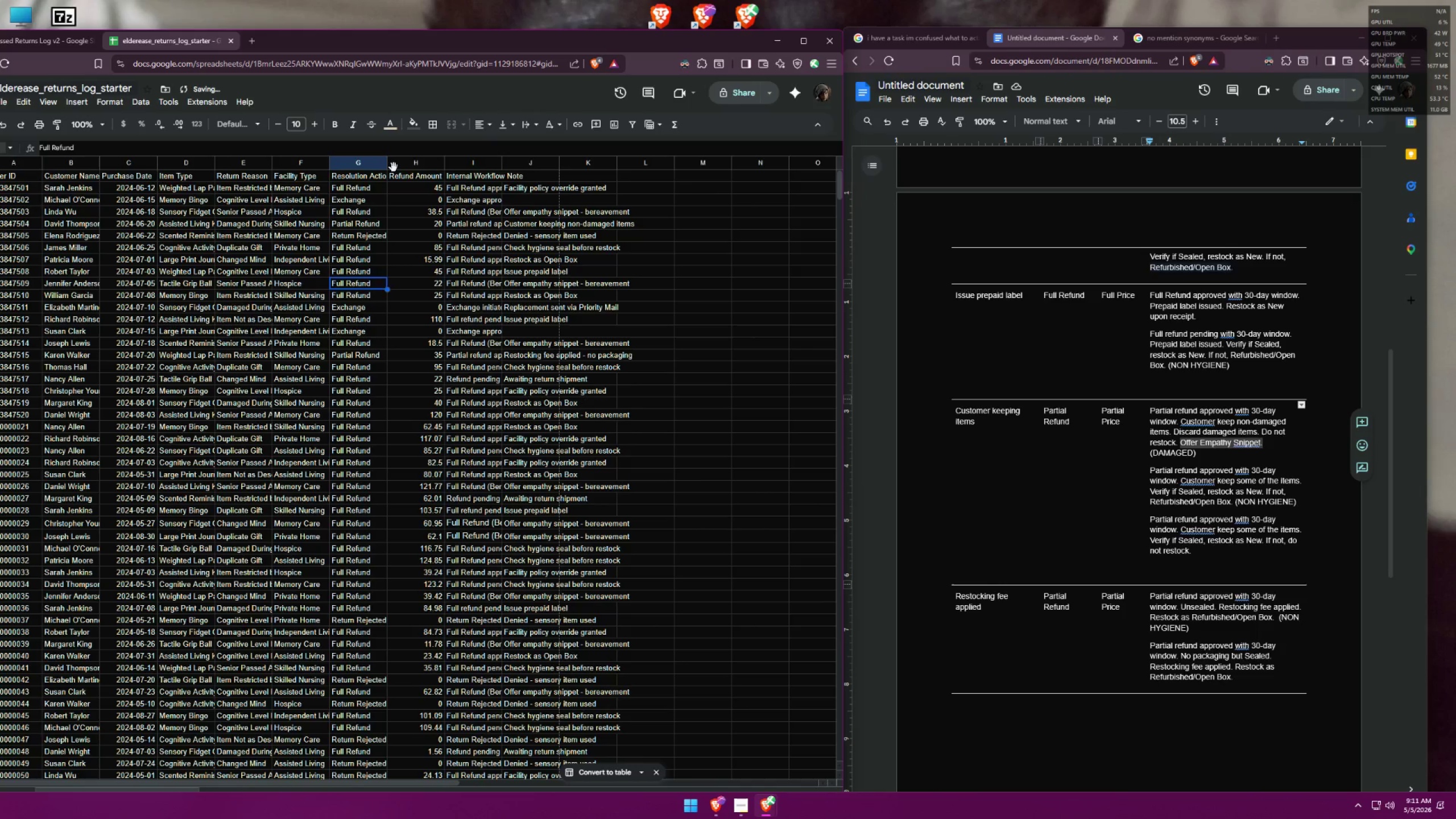 
key(ArrowDown)
 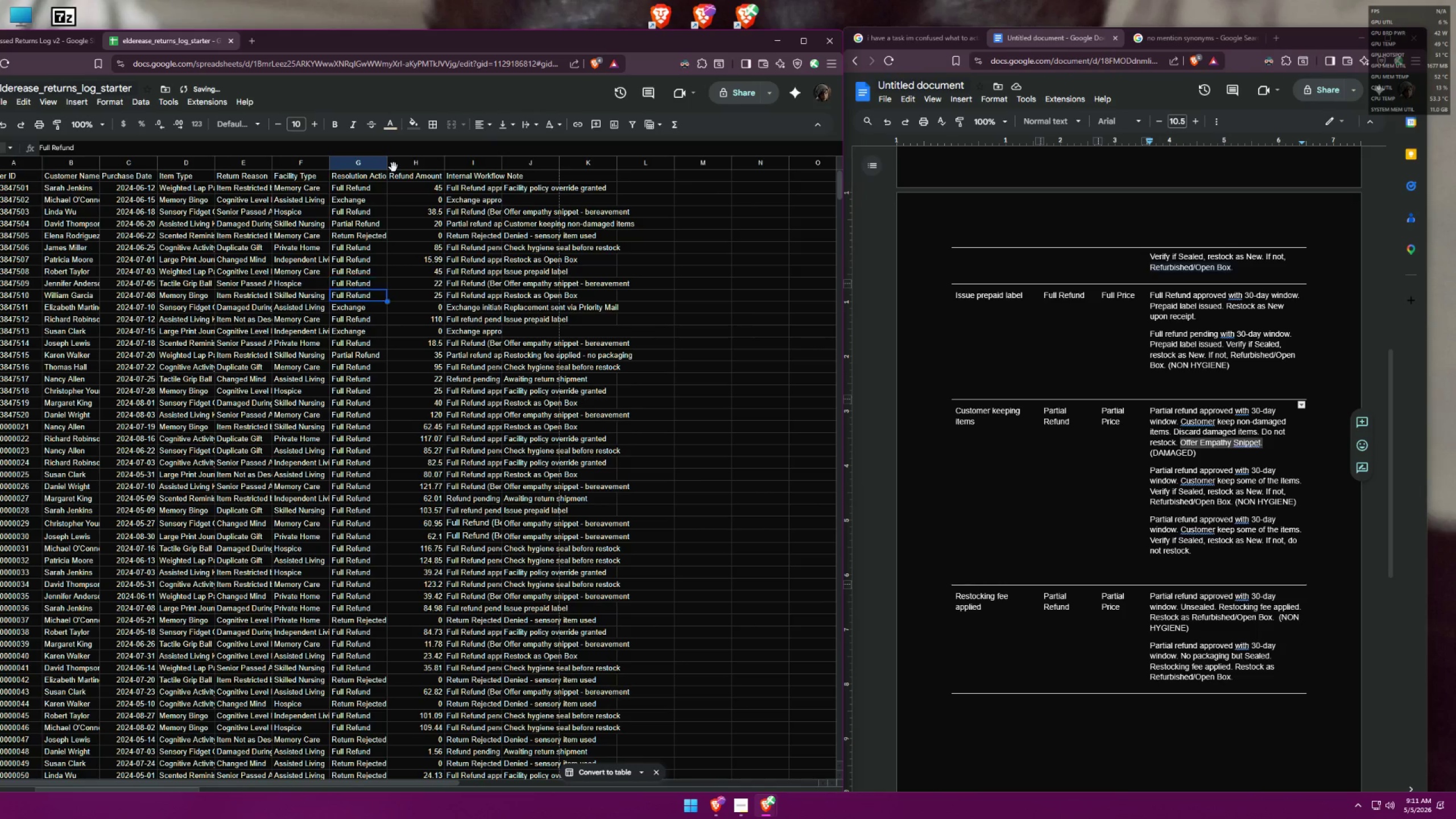 
key(ArrowDown)
 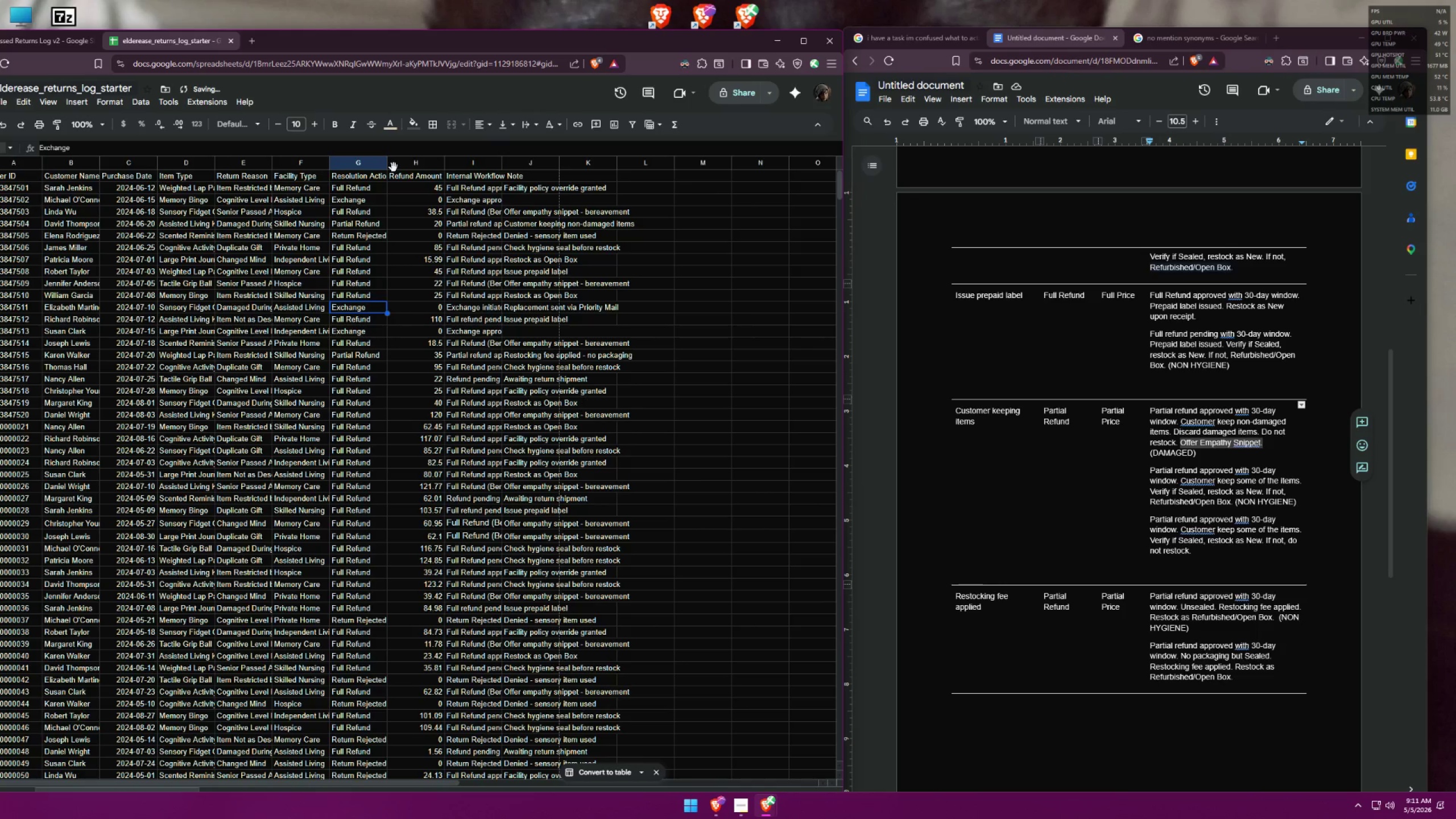 
key(ArrowDown)
 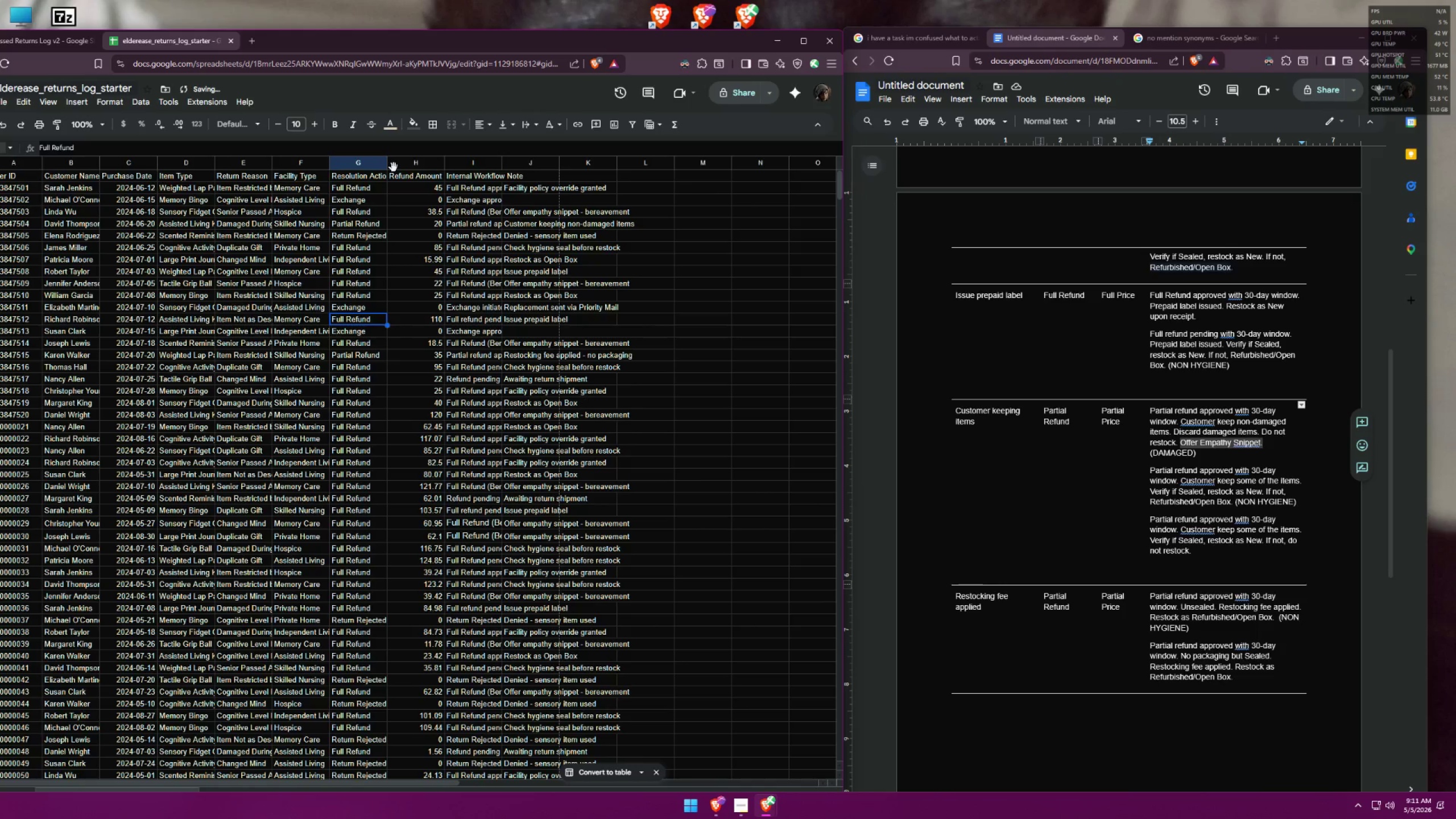 
key(ArrowDown)
 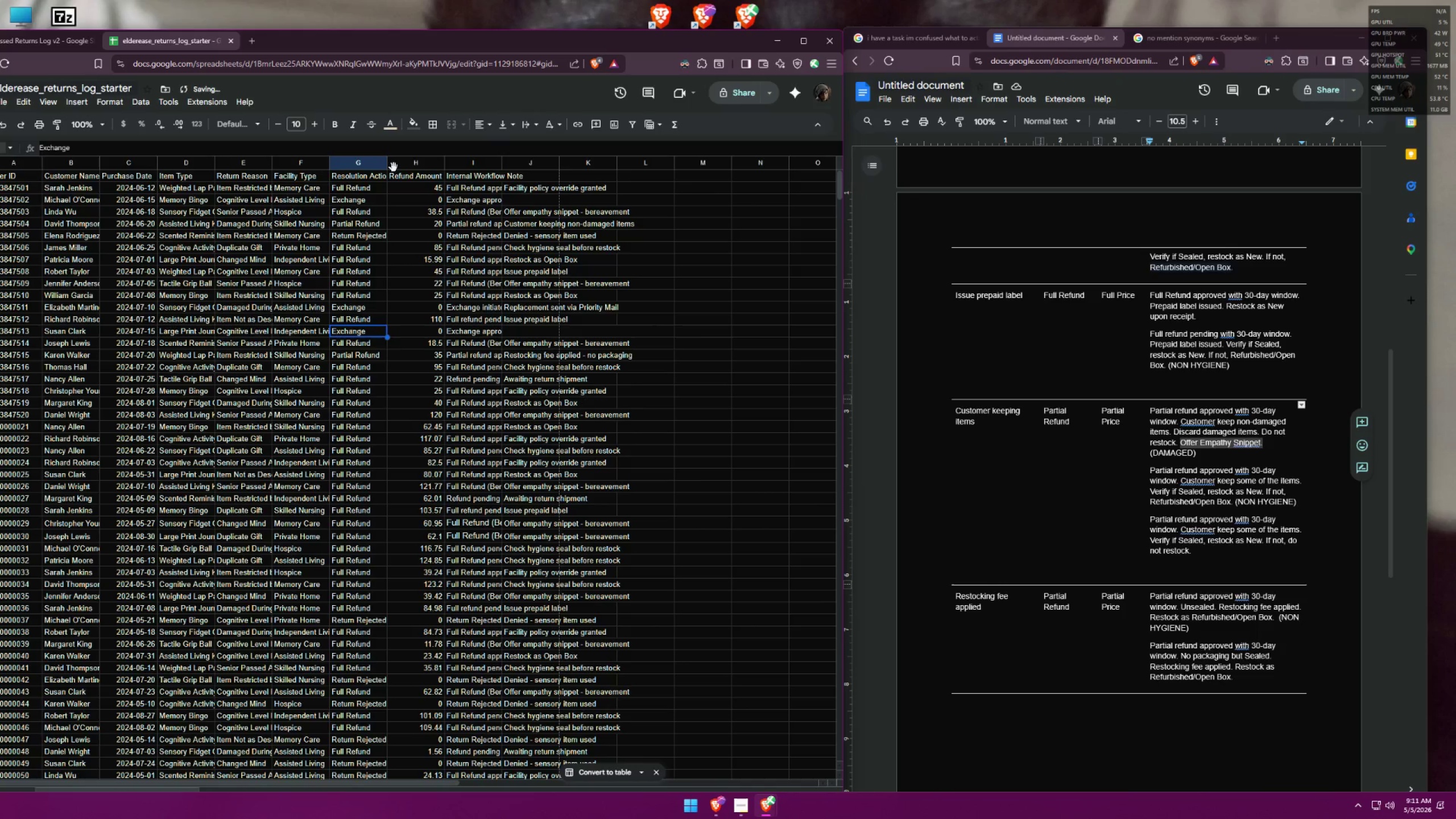 
key(ArrowDown)
 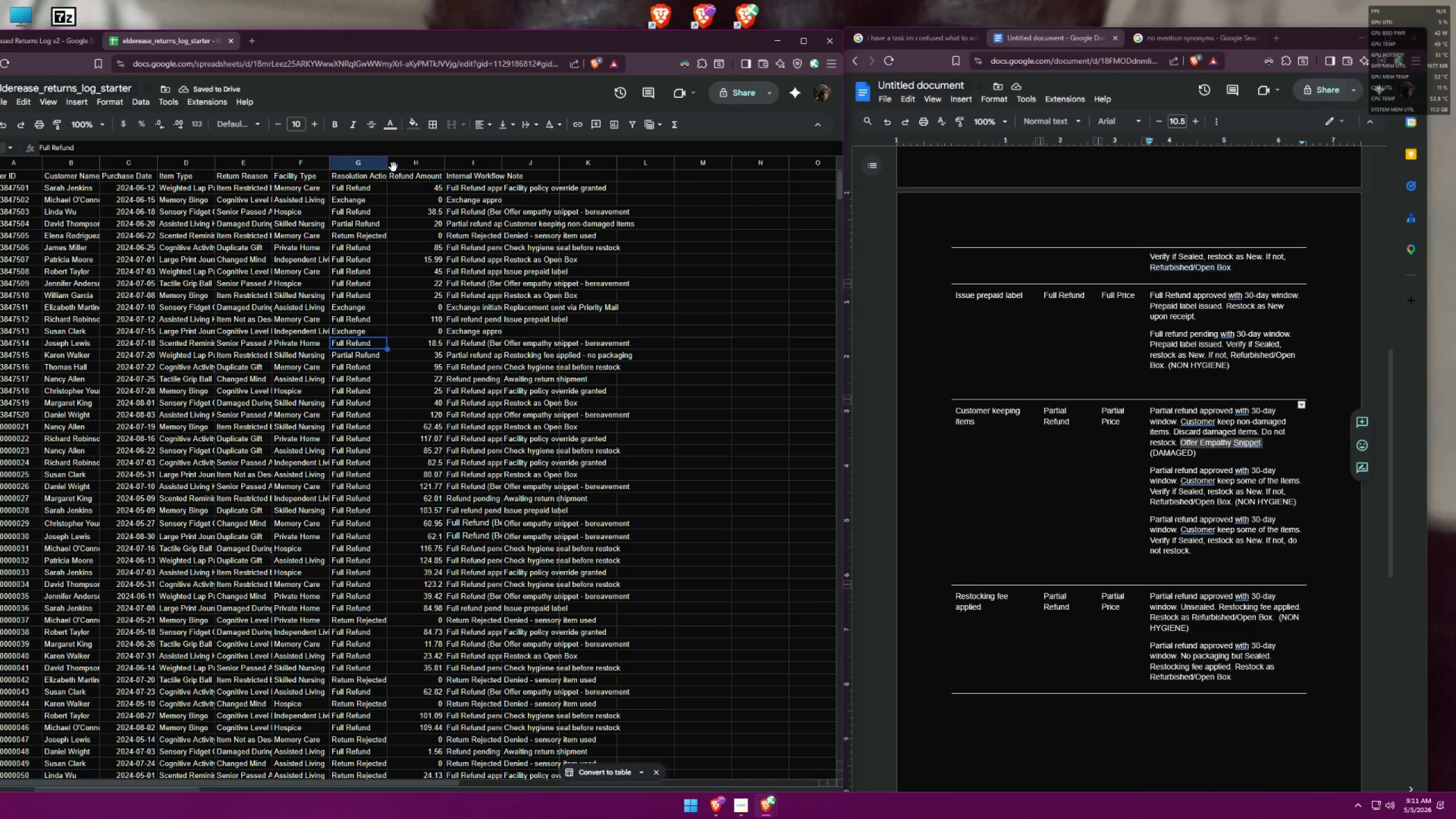 
key(ArrowDown)
 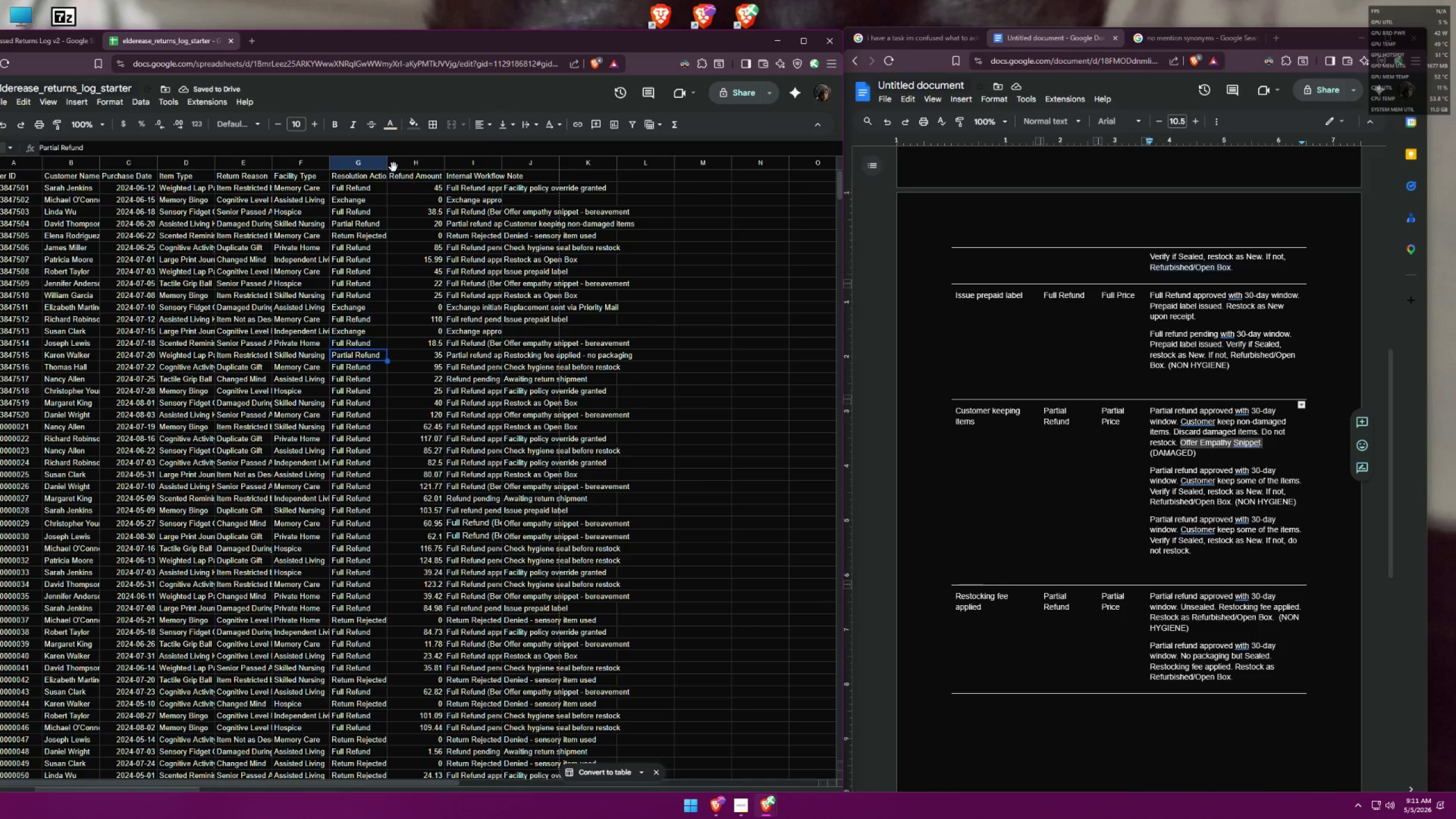 
key(ArrowDown)
 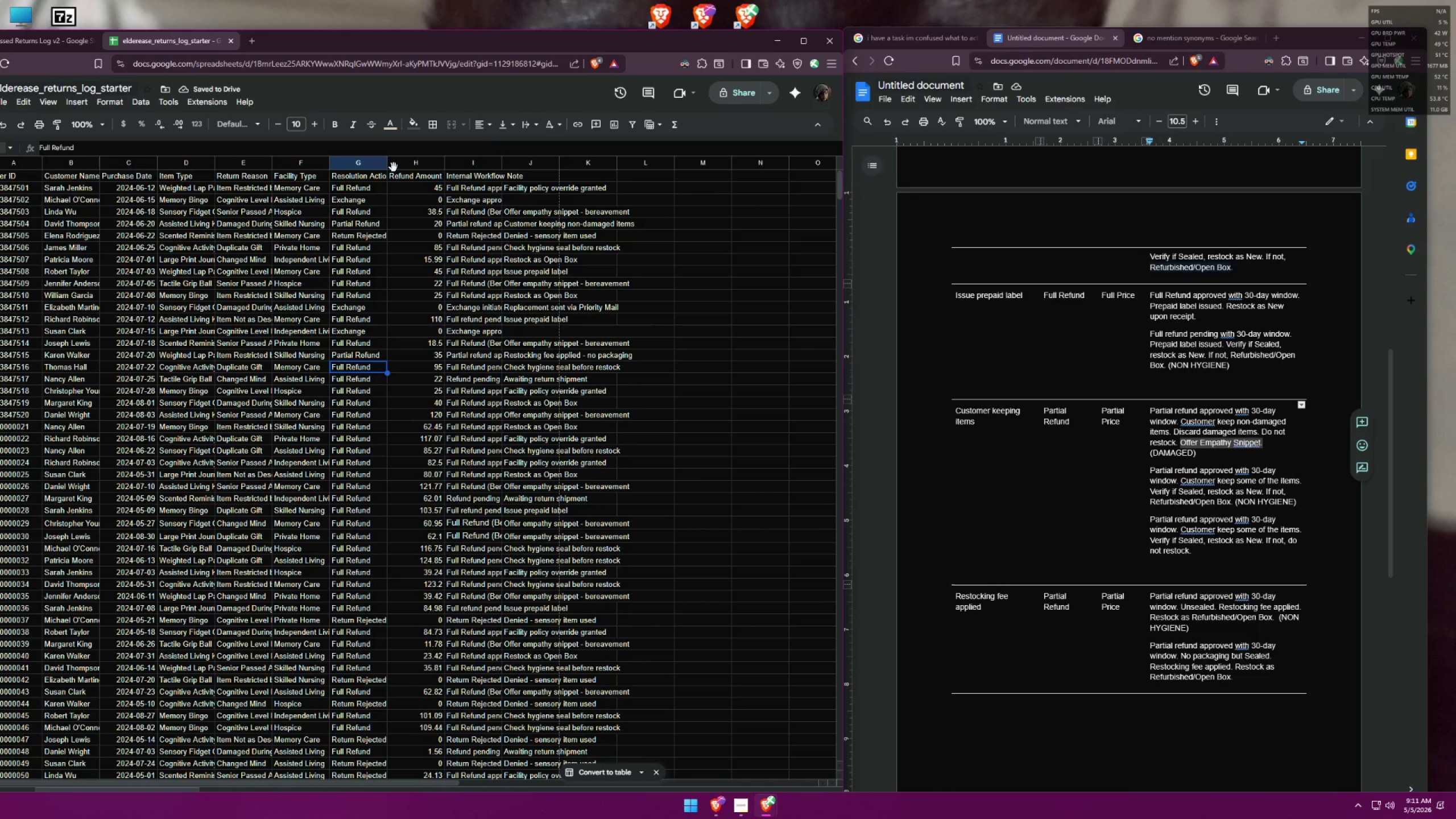 
key(ArrowDown)
 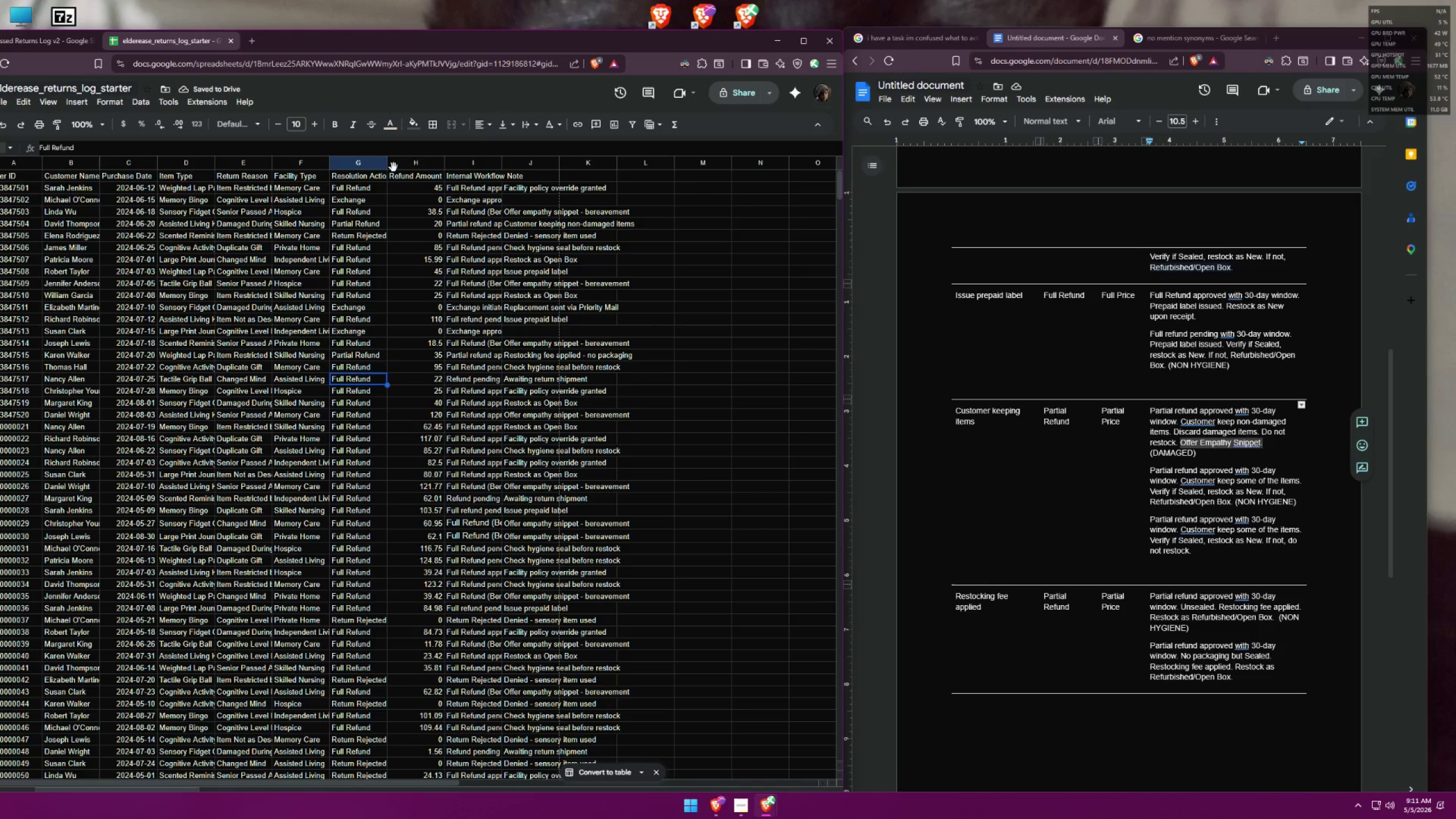 
key(ArrowDown)
 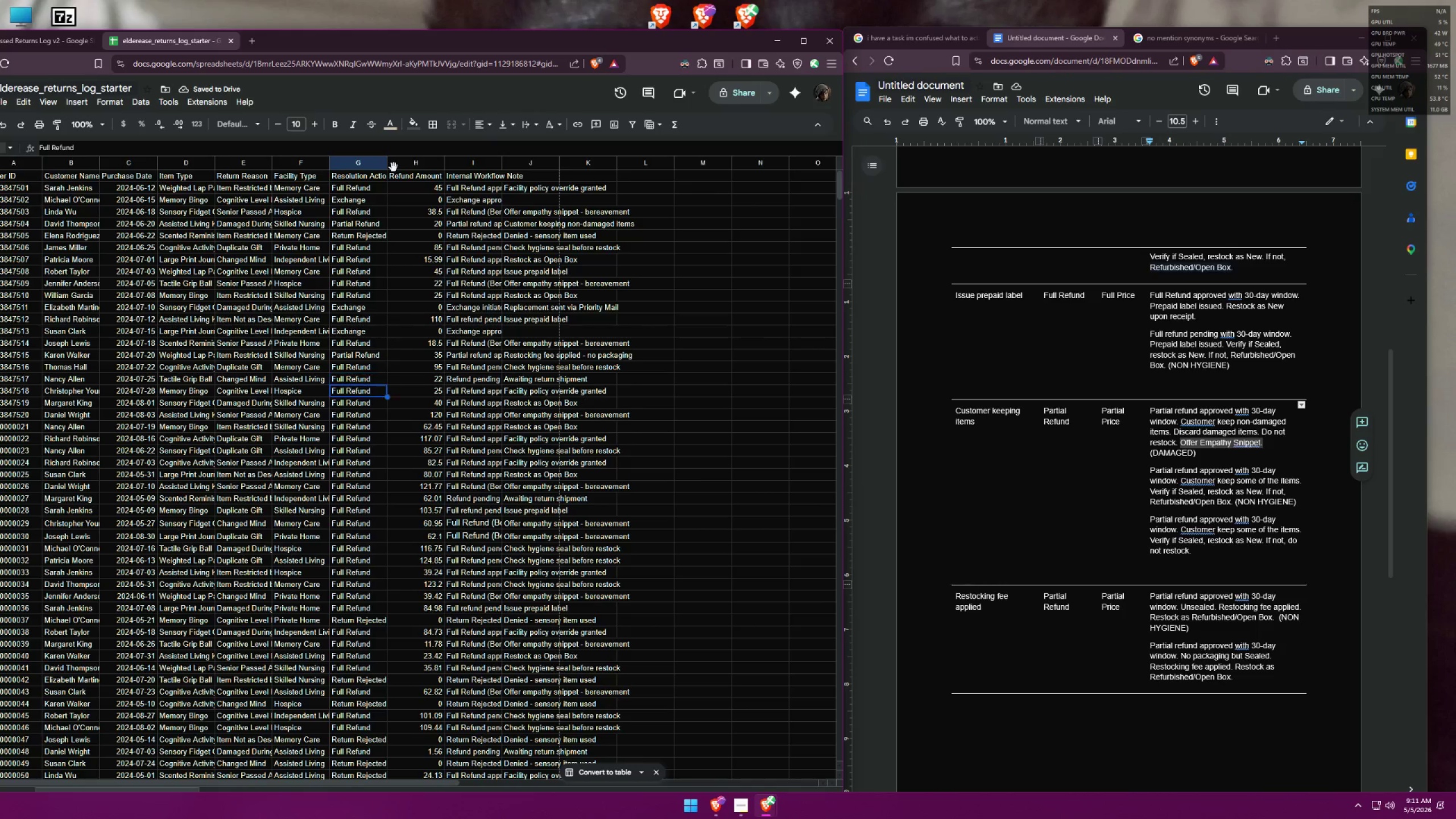 
key(ArrowDown)
 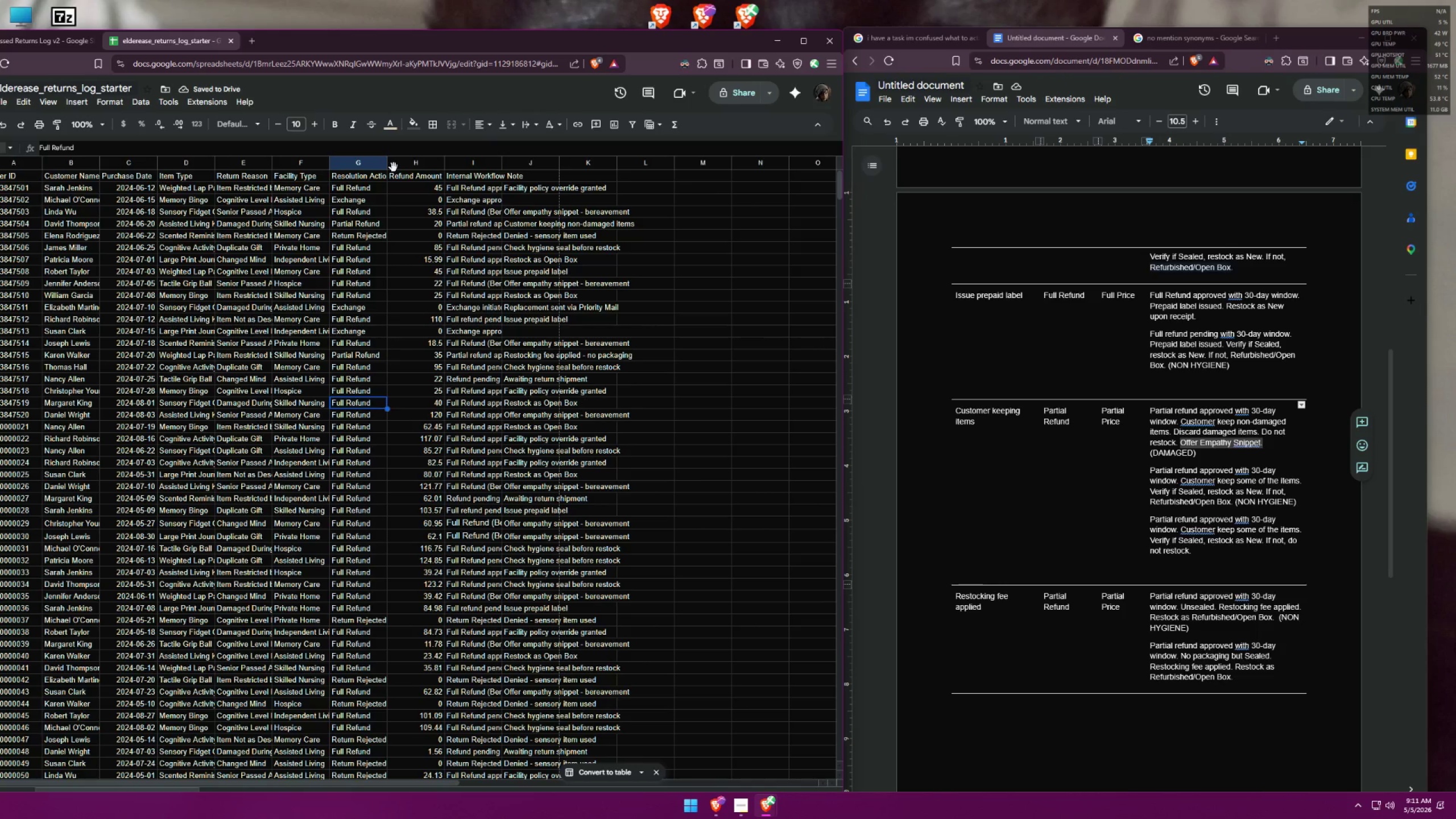 
key(ArrowDown)
 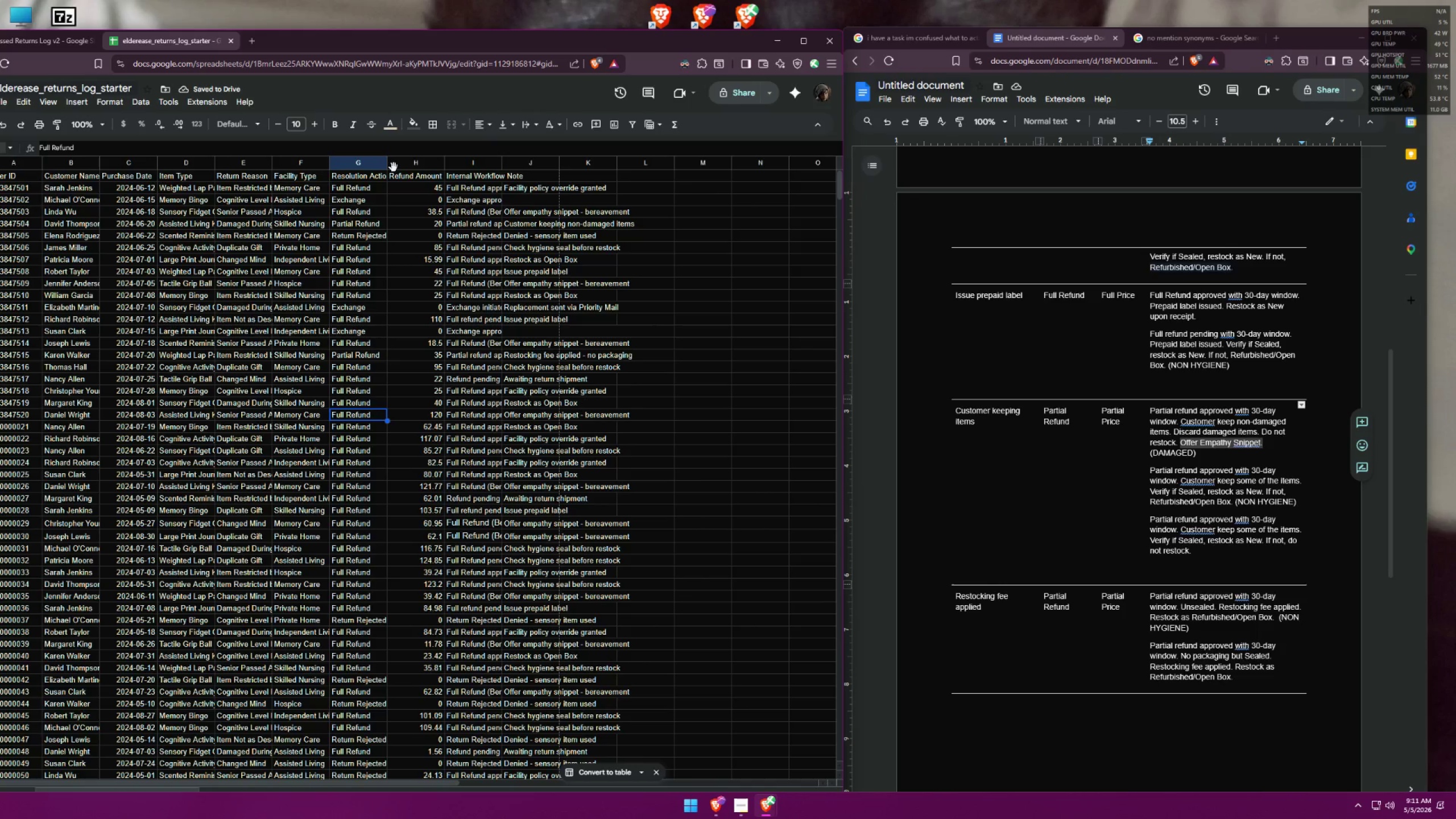 
key(ArrowDown)
 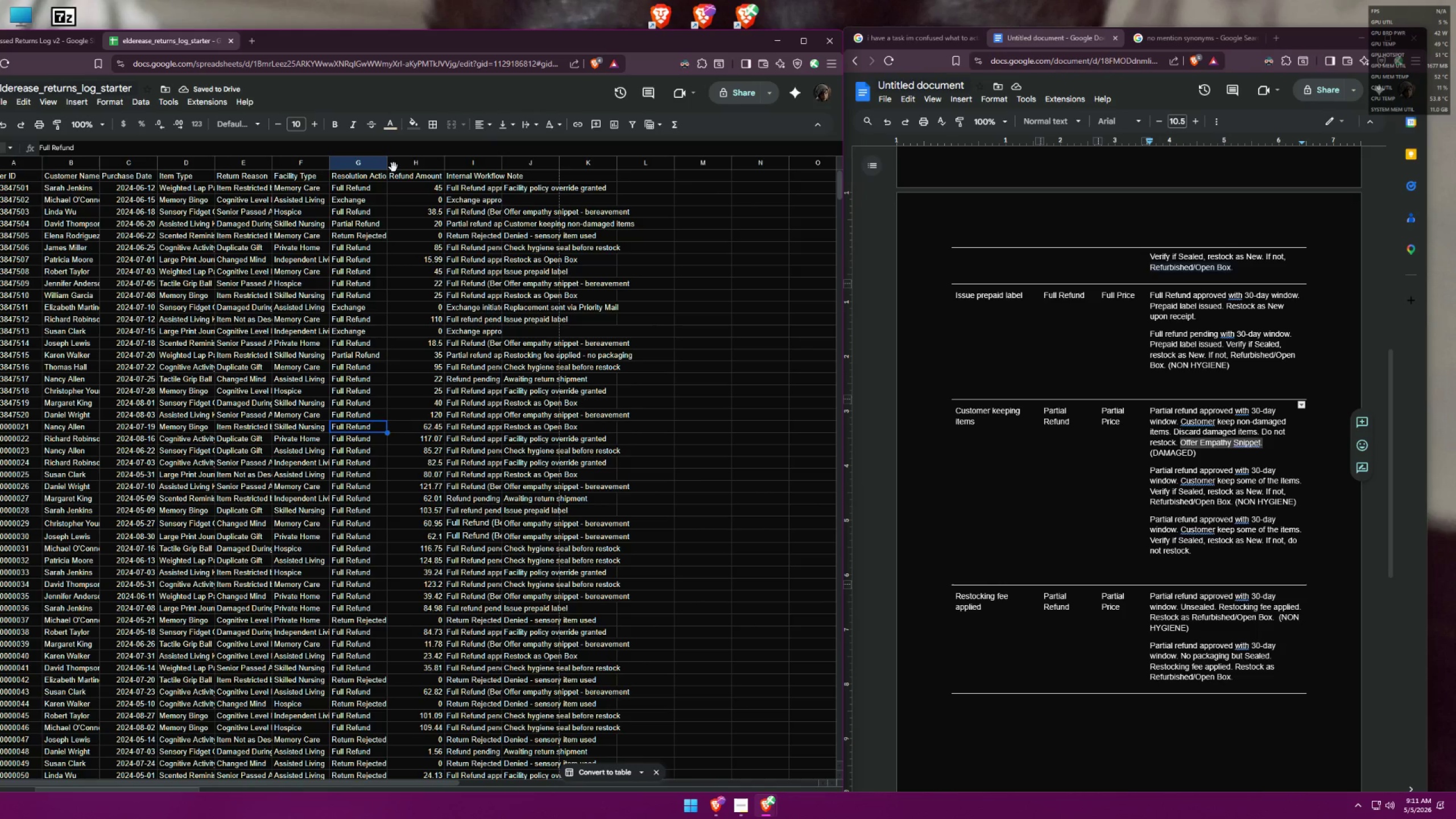 
key(ArrowDown)
 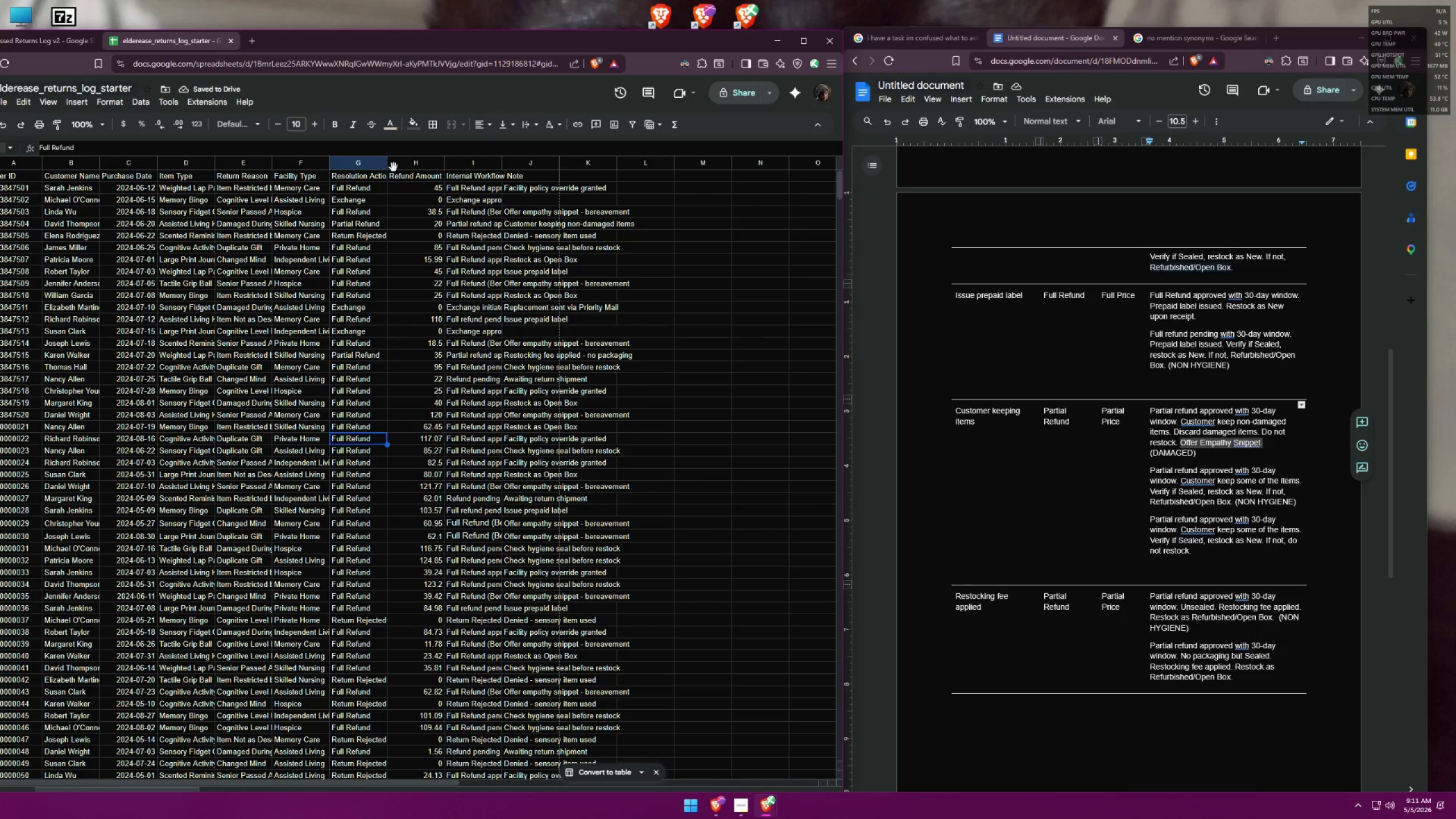 
key(ArrowDown)
 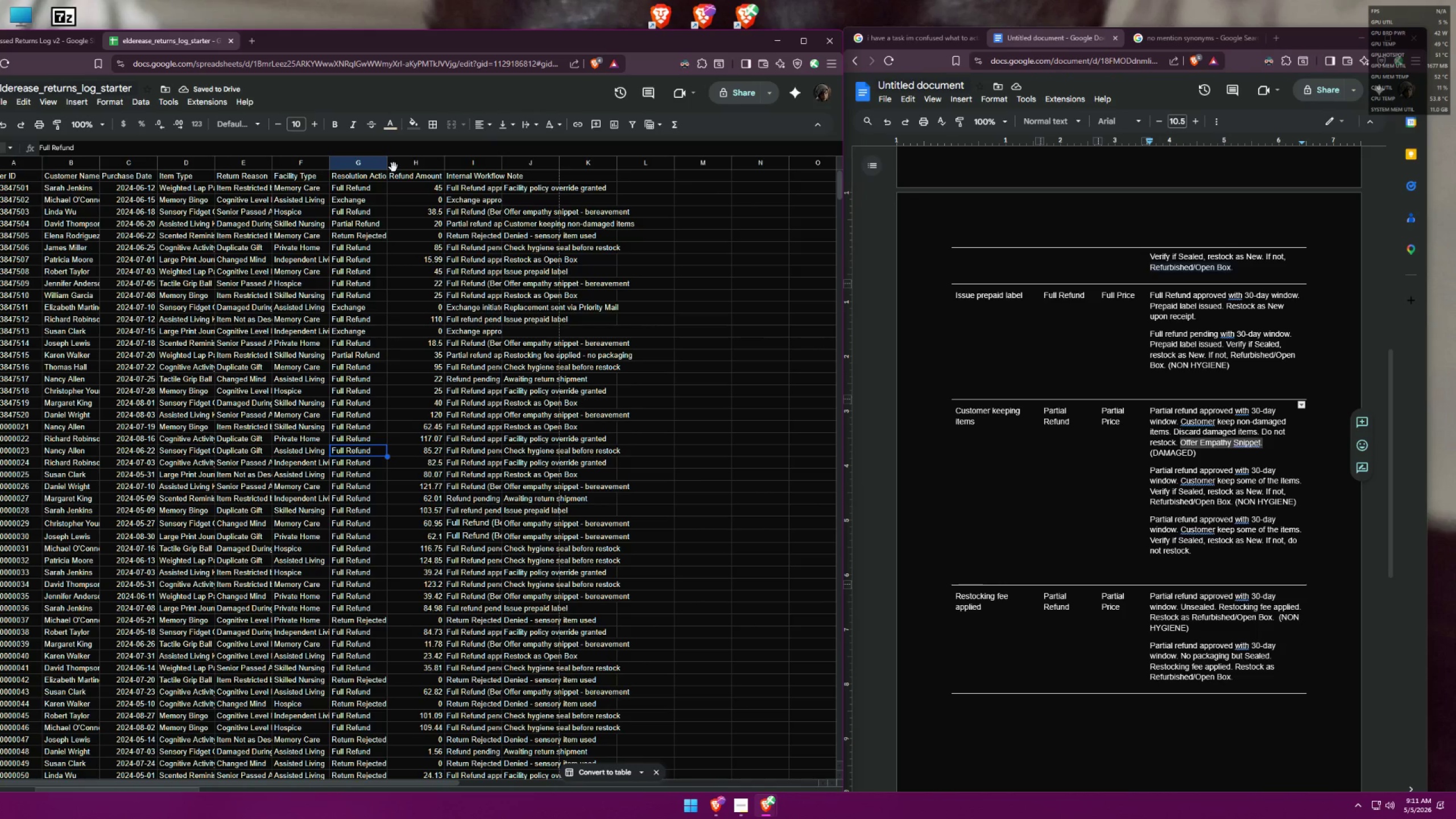 
key(ArrowDown)
 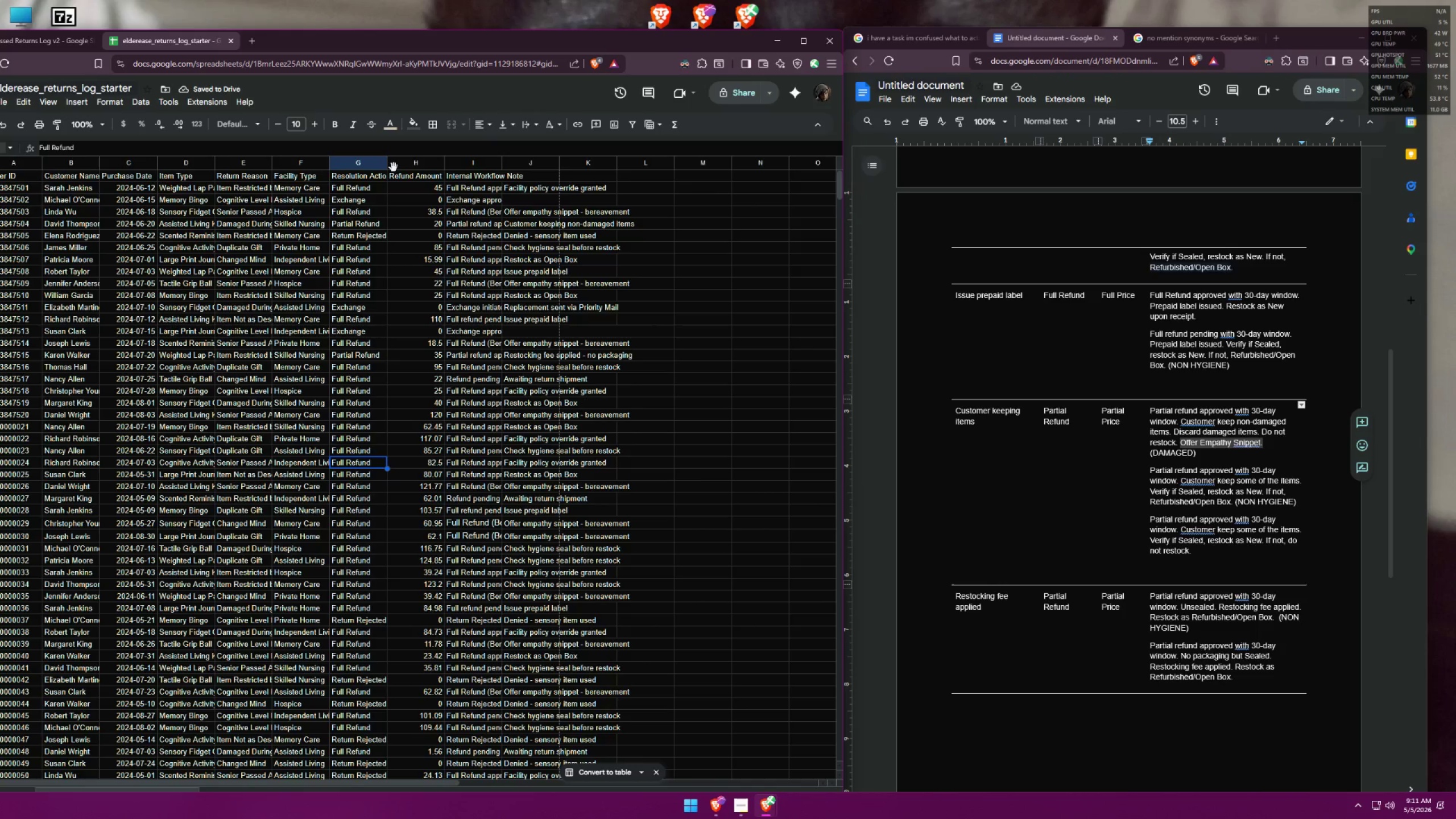 
key(ArrowDown)
 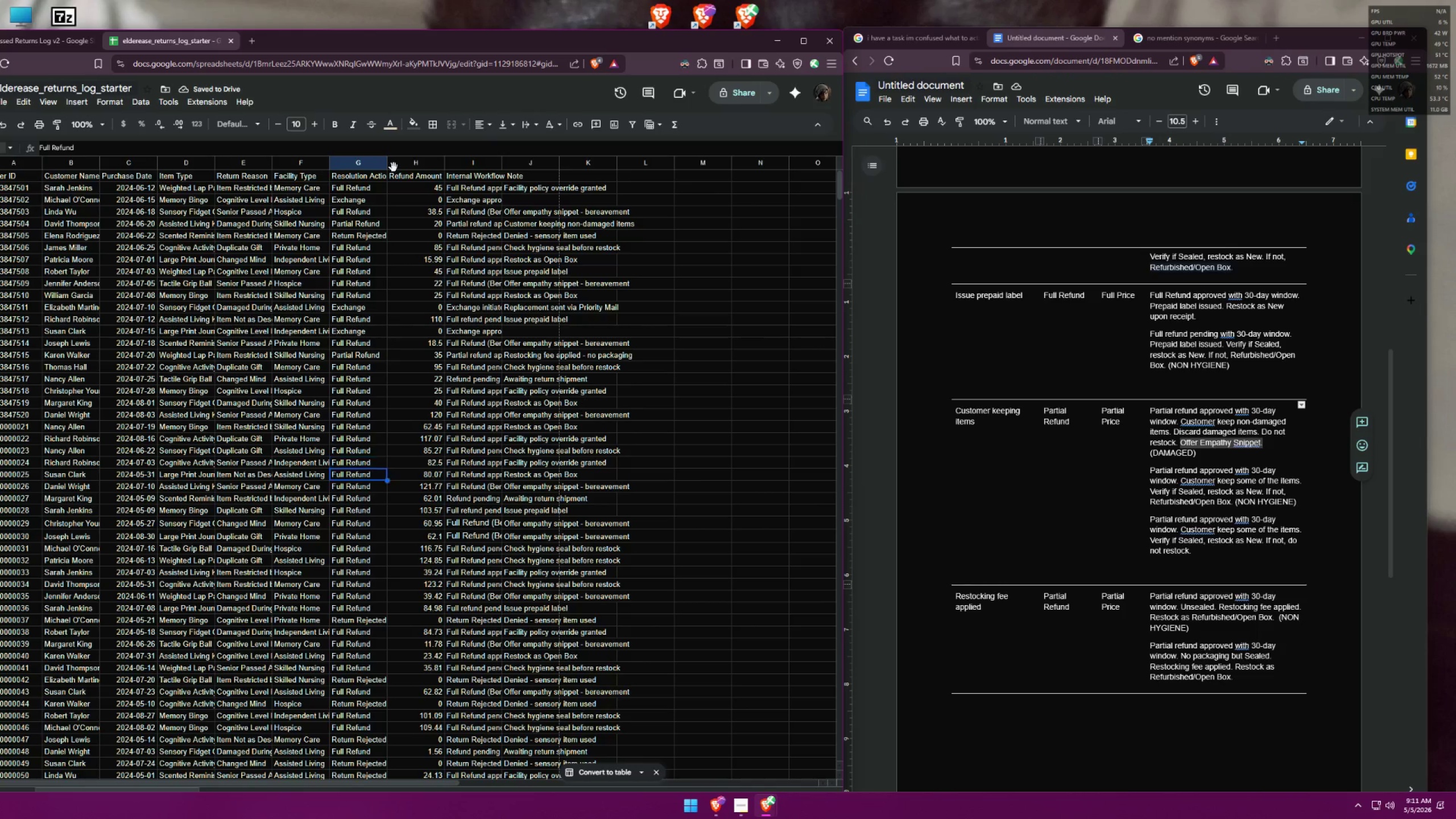 
key(ArrowDown)
 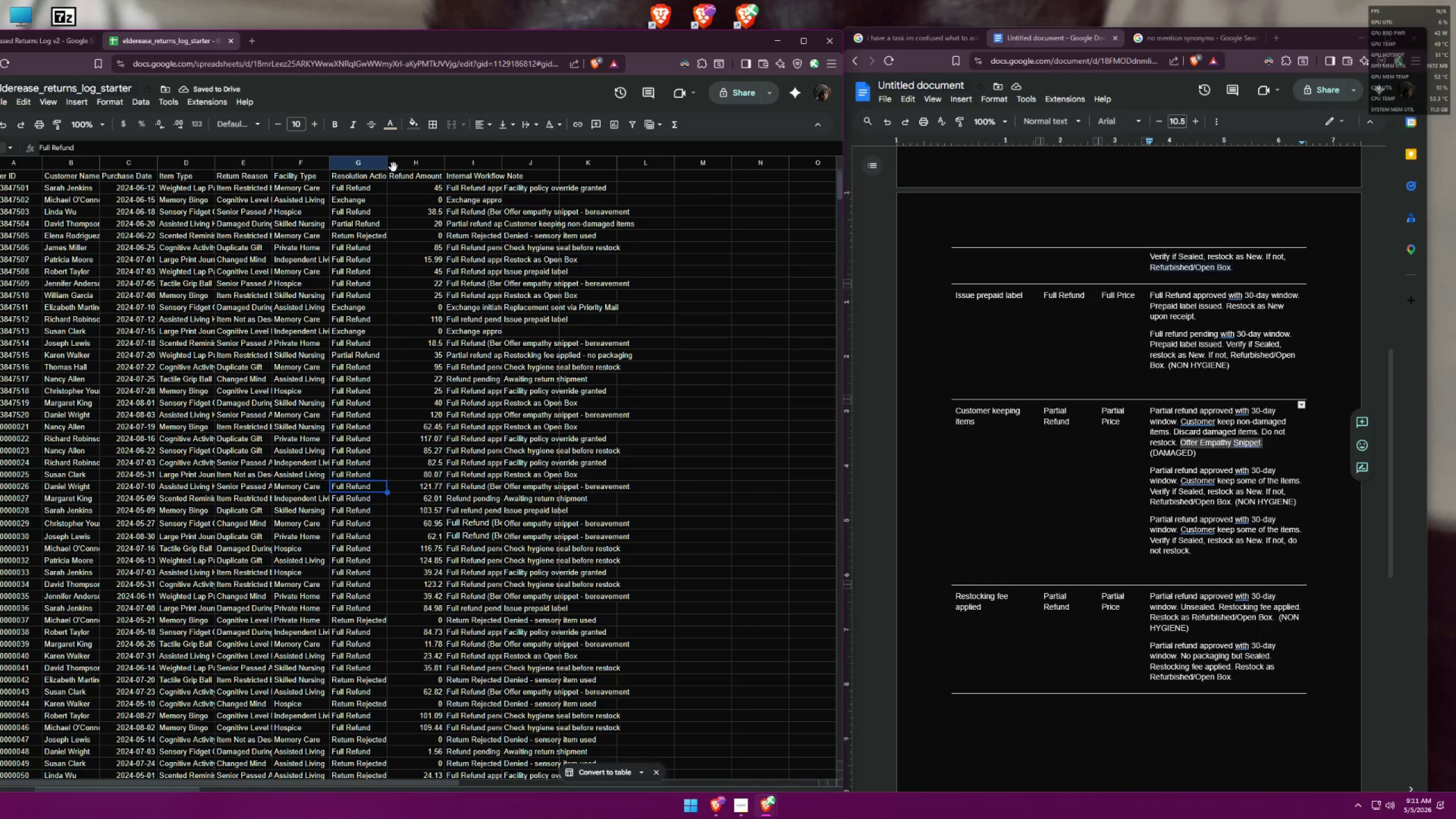 
key(ArrowDown)
 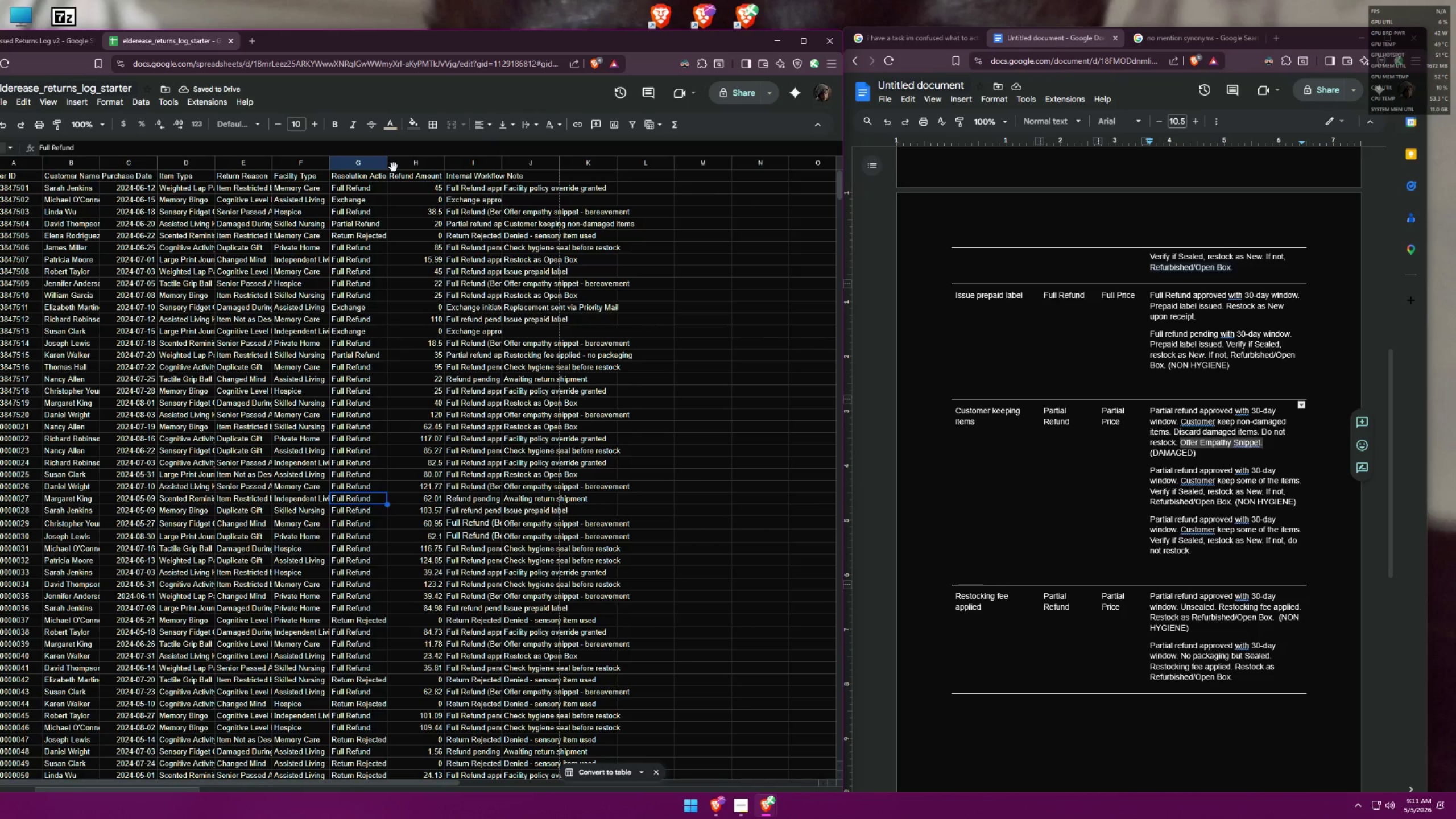 
key(ArrowDown)
 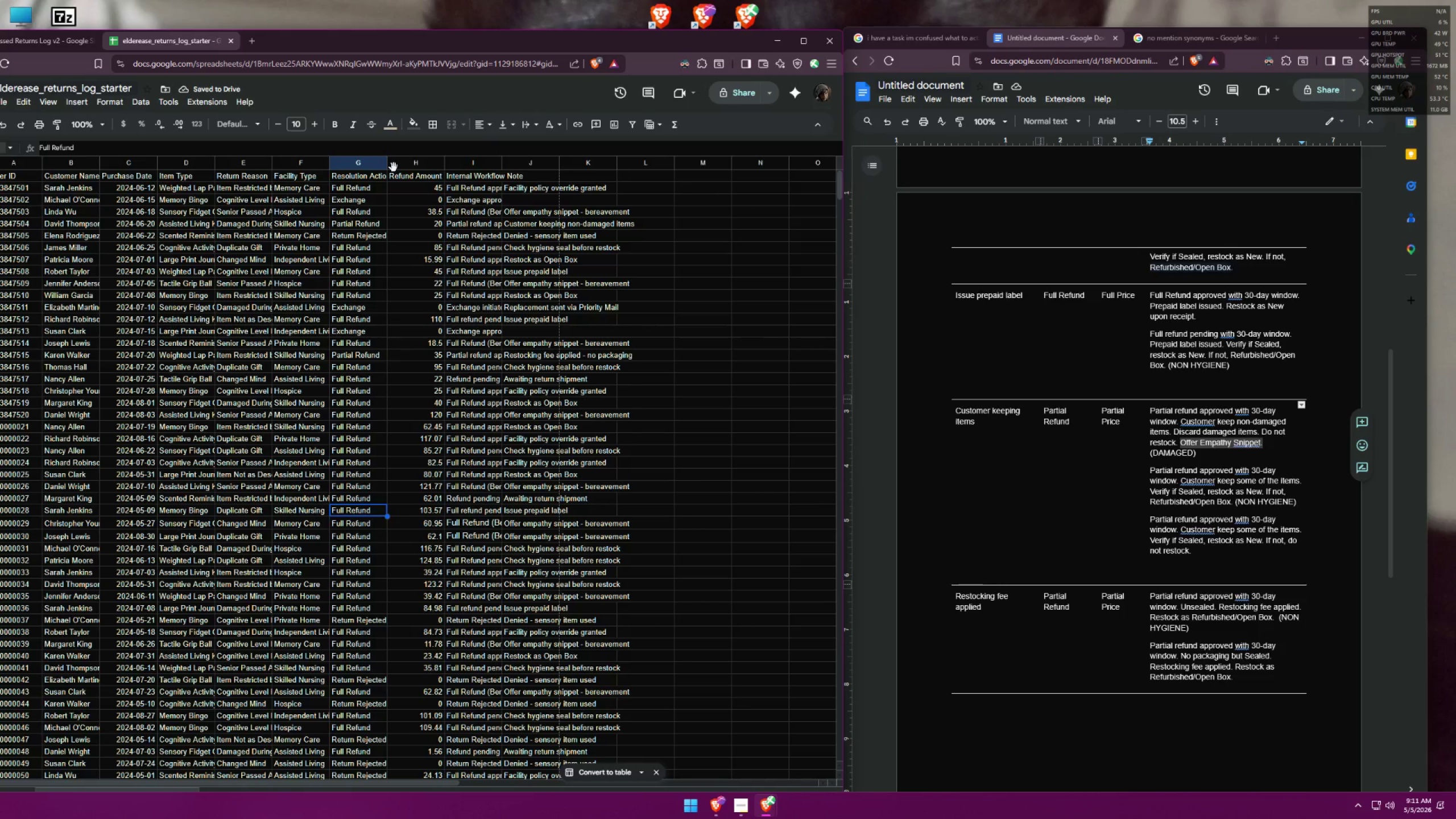 
key(ArrowDown)
 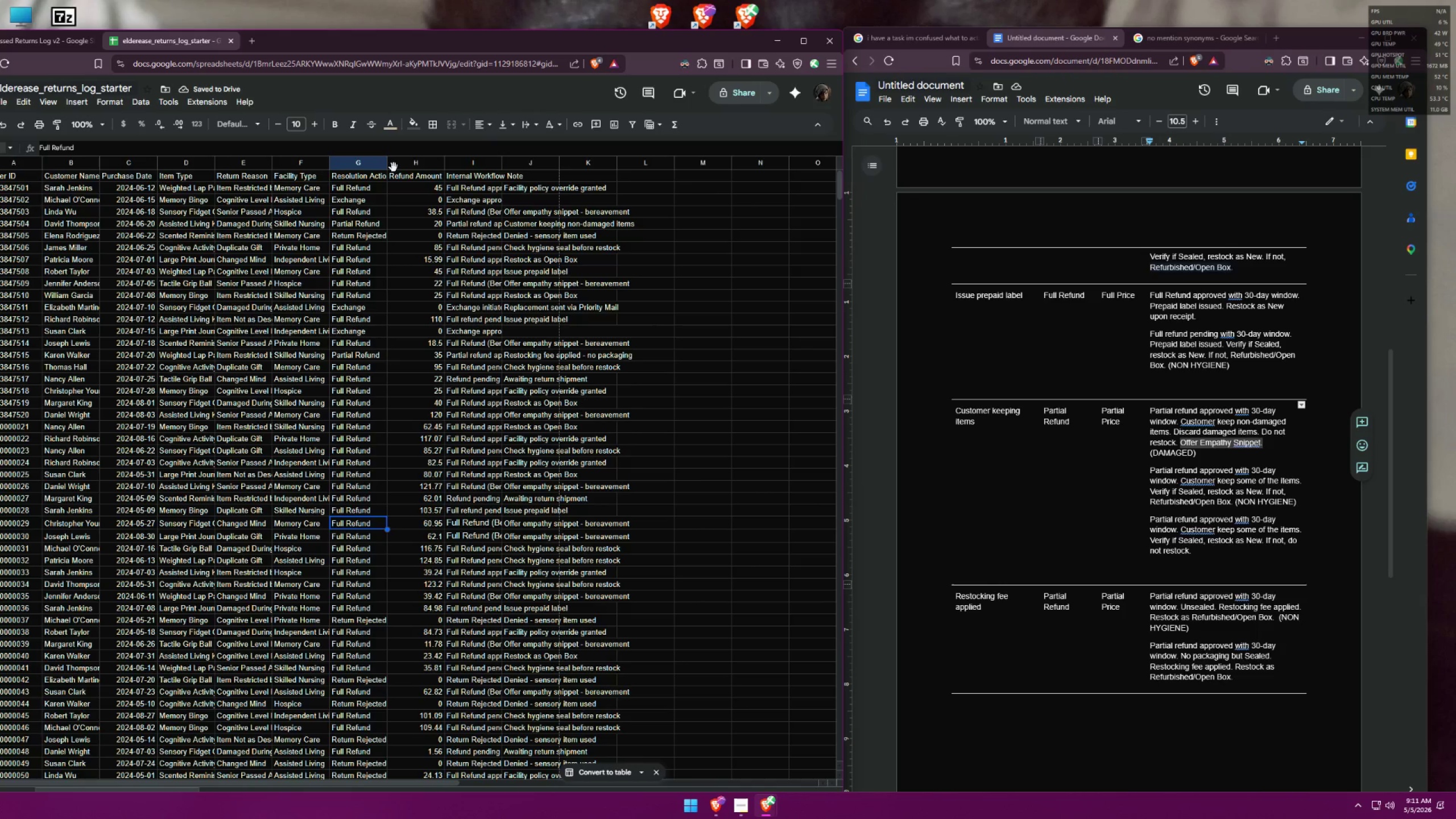 
key(ArrowDown)
 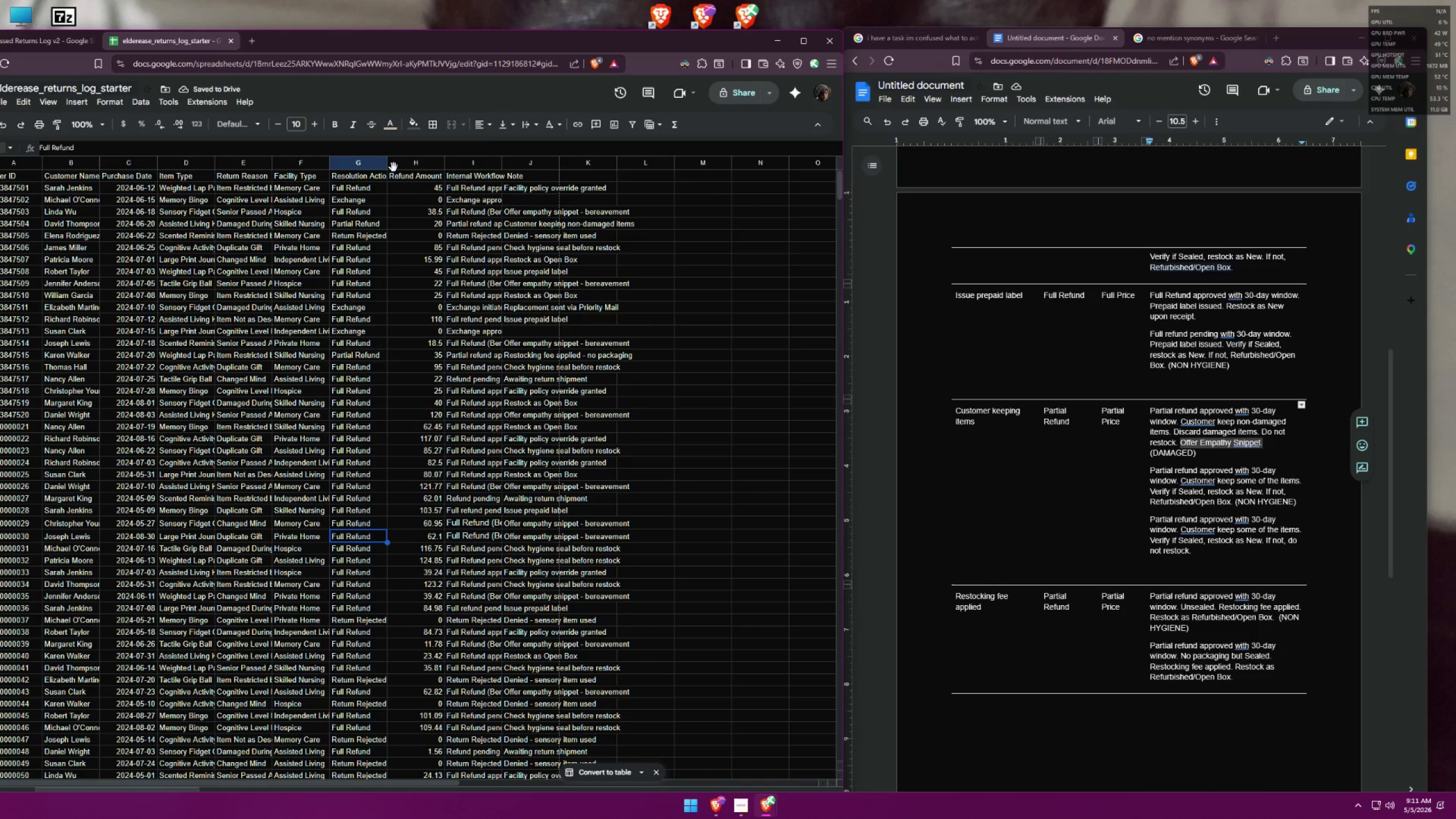 
key(ArrowDown)
 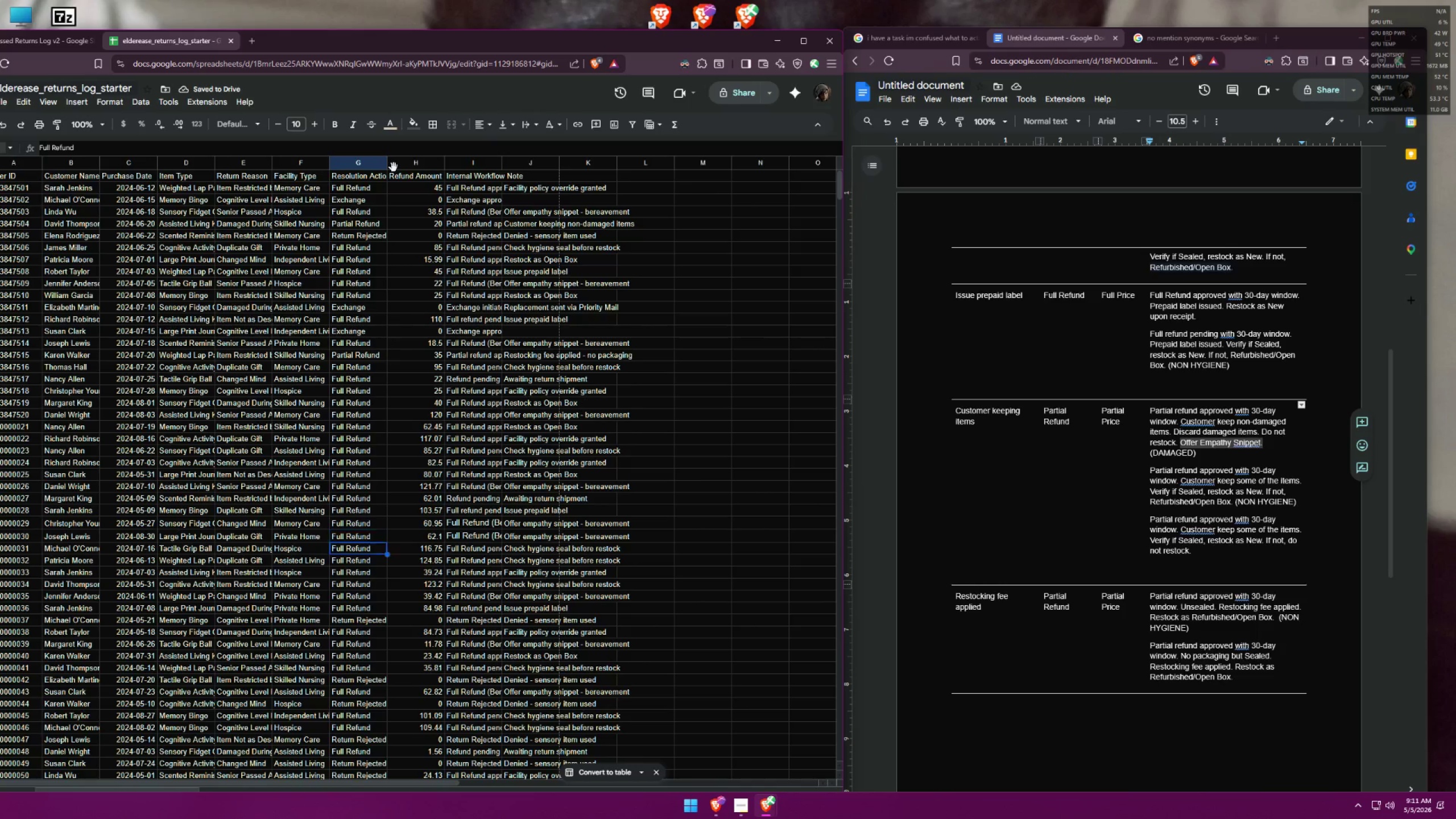 
key(ArrowDown)
 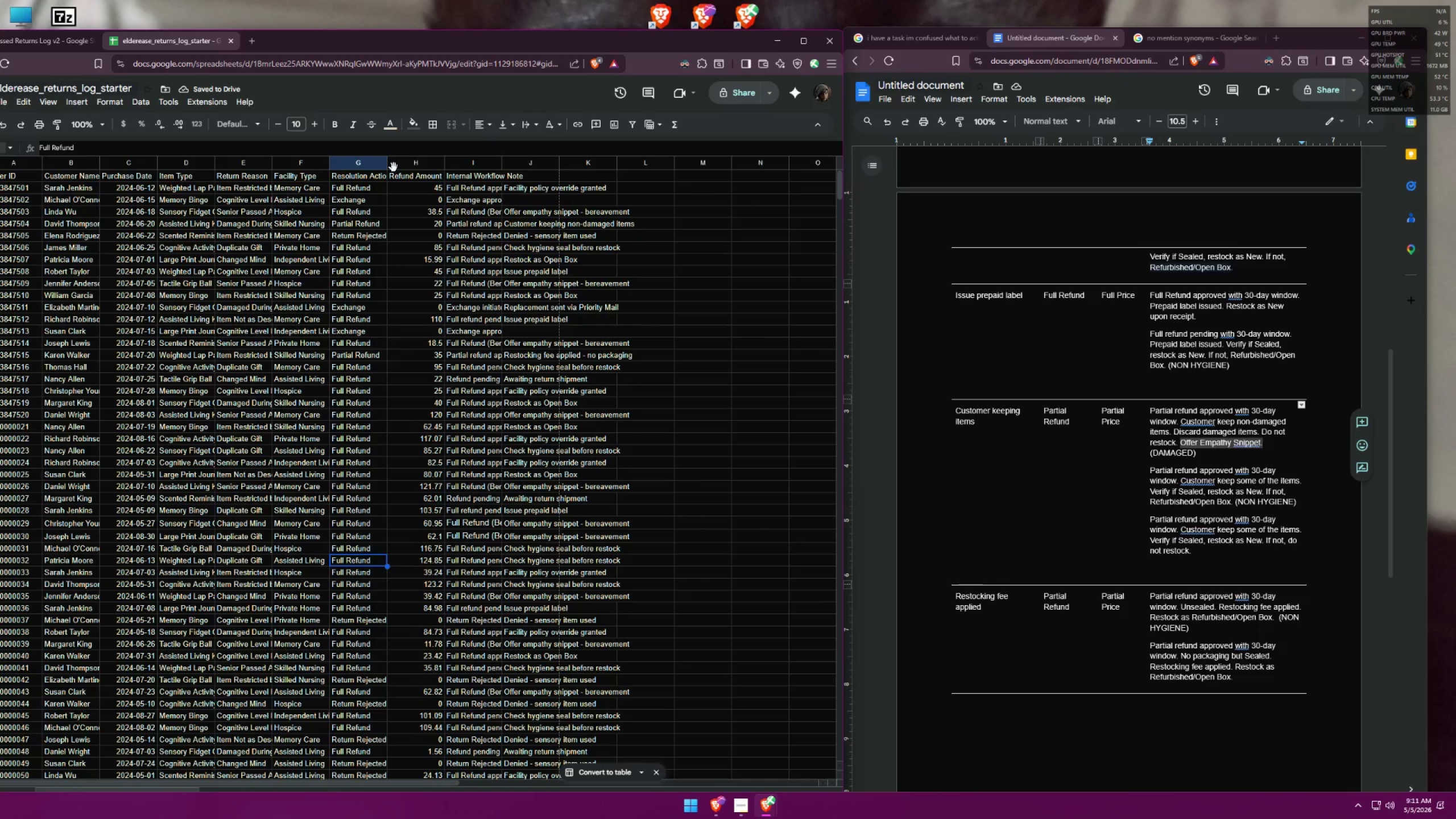 
key(ArrowDown)
 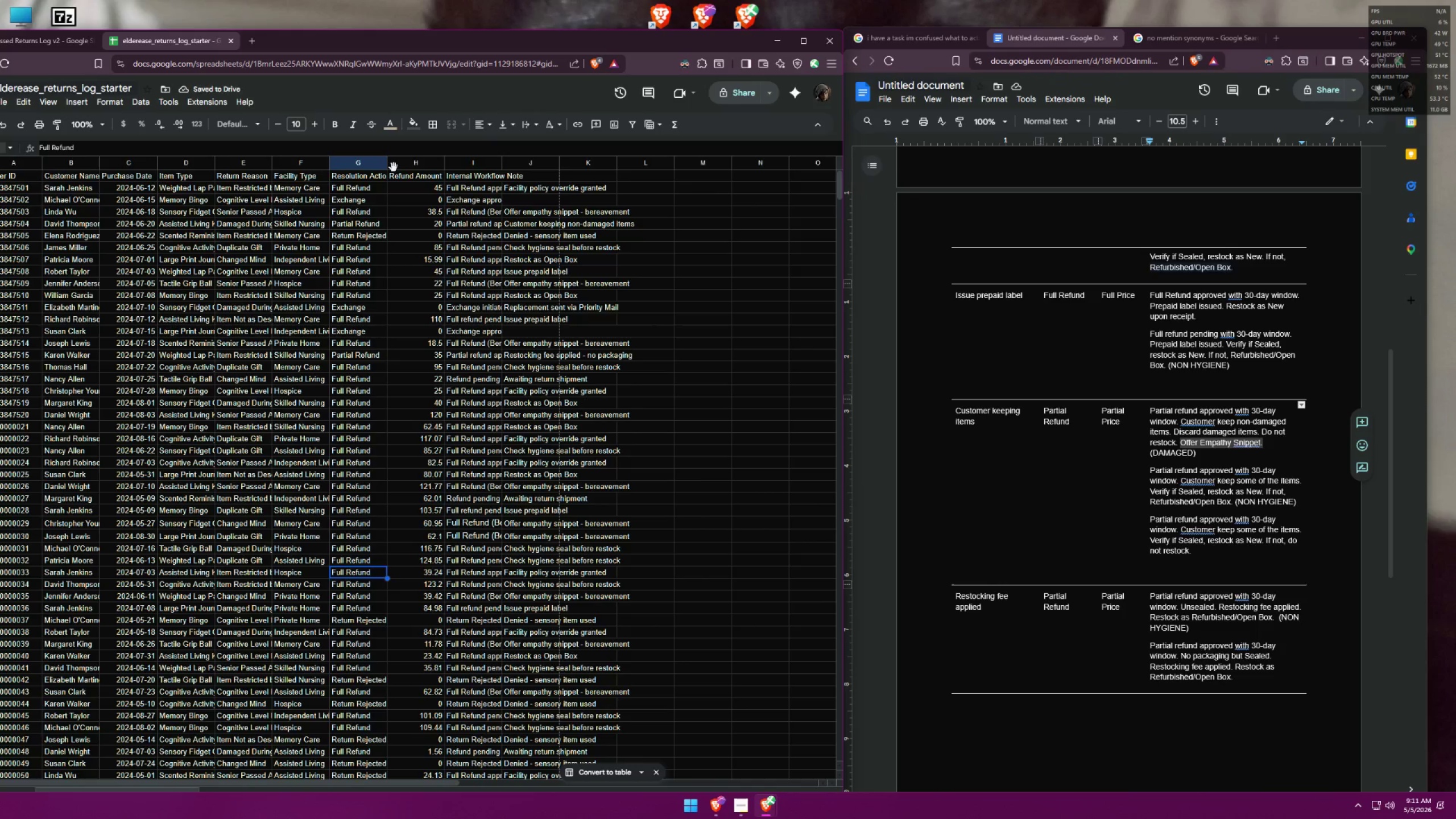 
key(ArrowDown)
 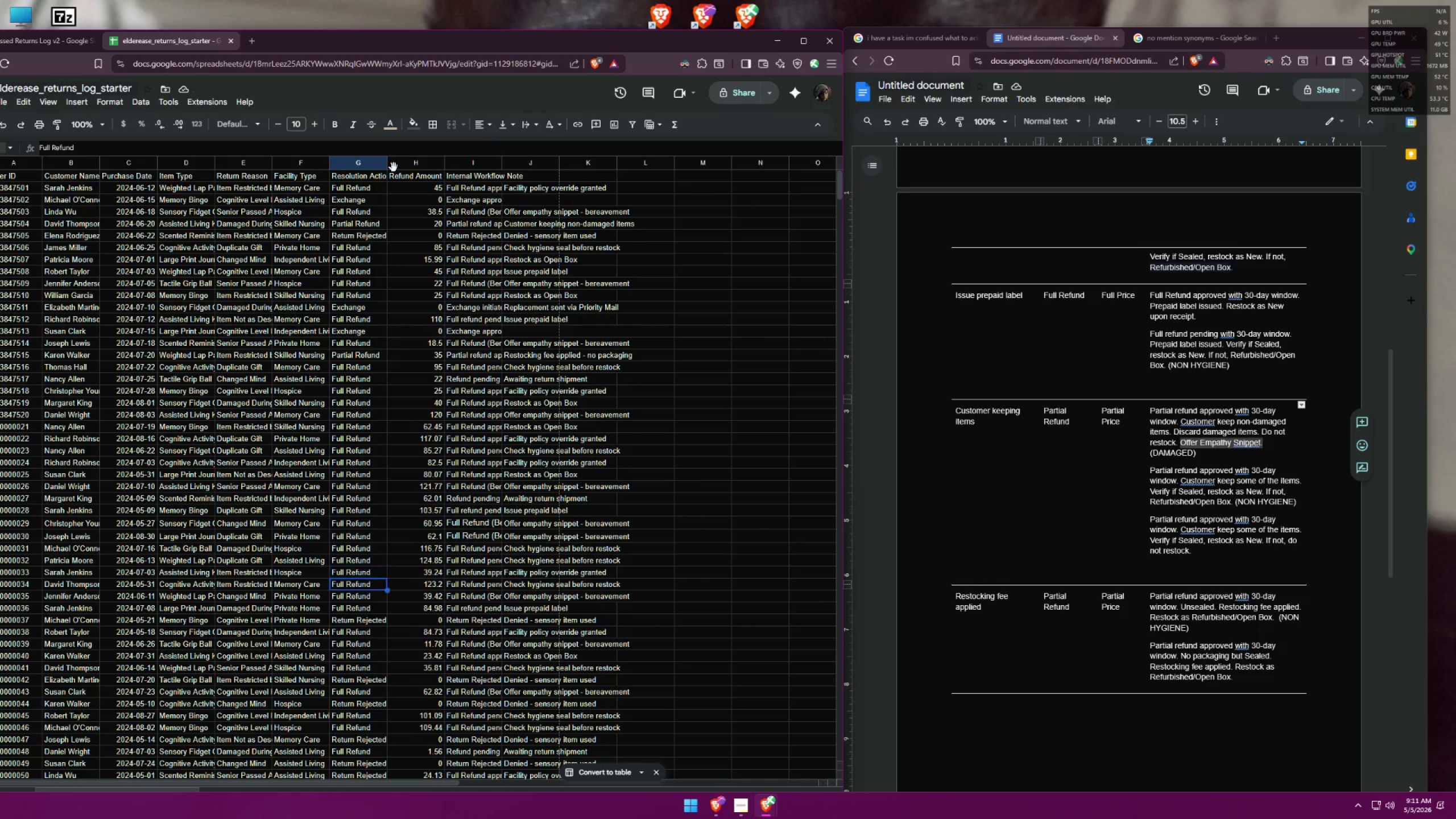 
key(ArrowDown)
 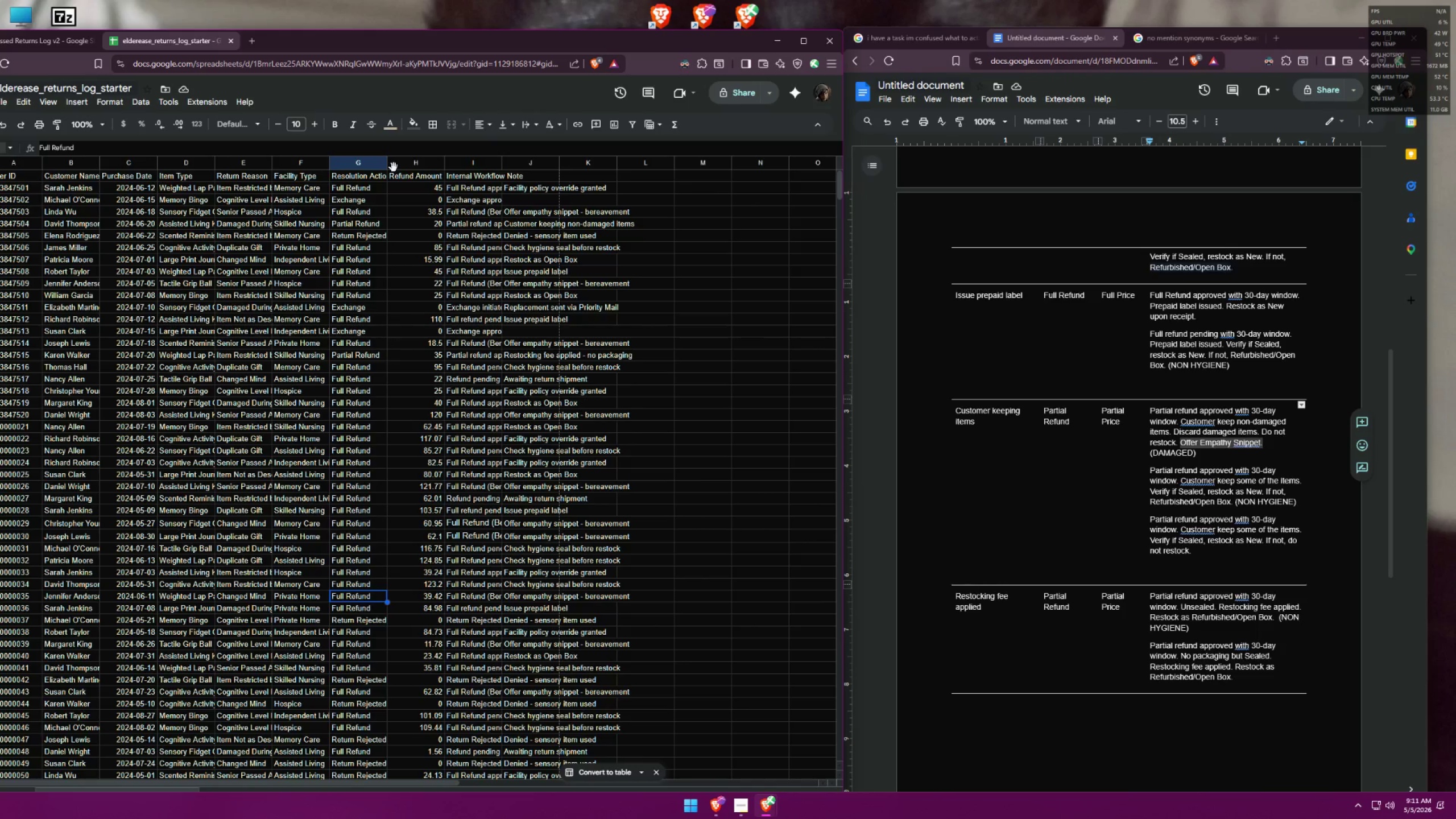 
key(ArrowDown)
 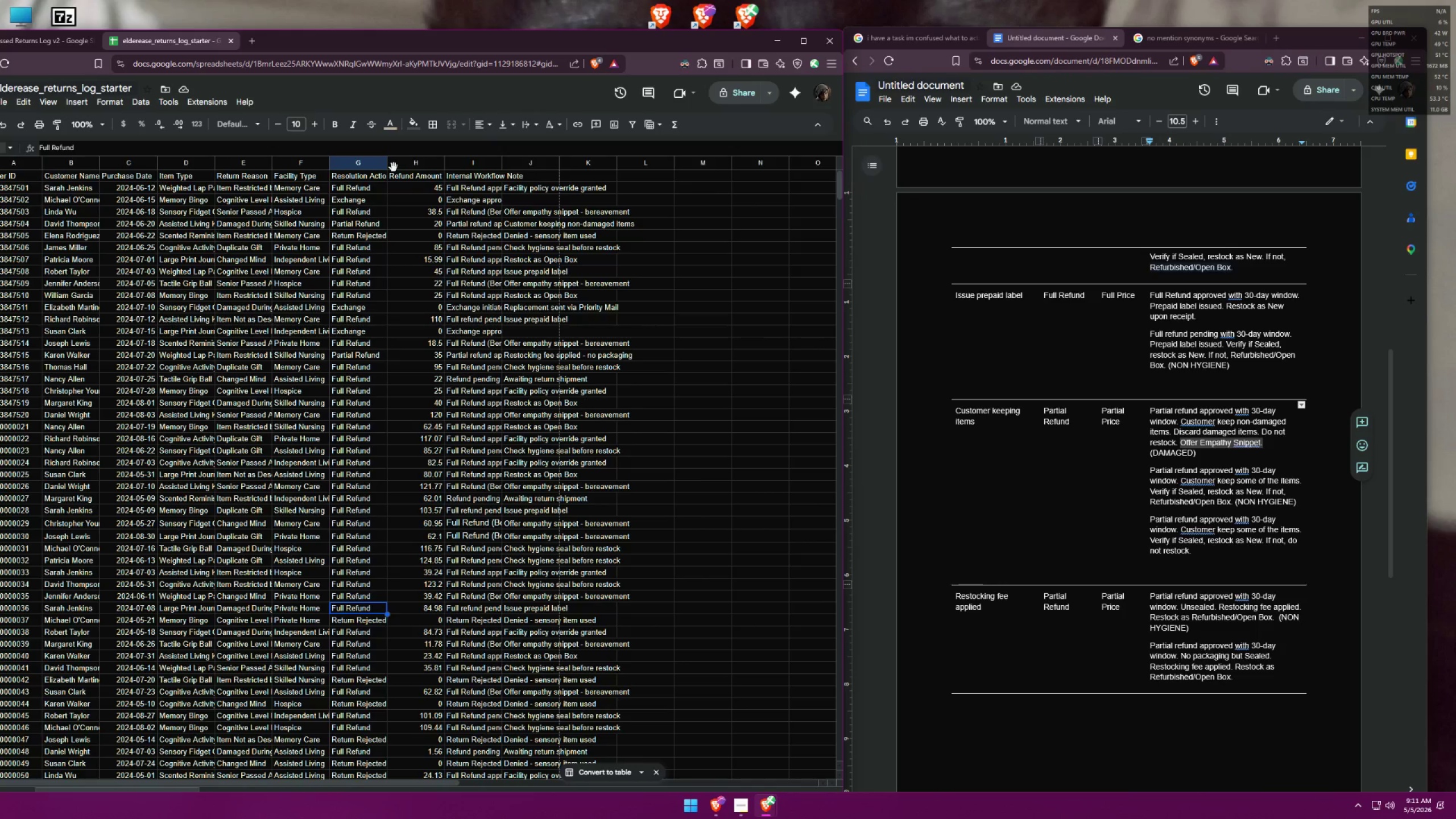 
key(ArrowDown)
 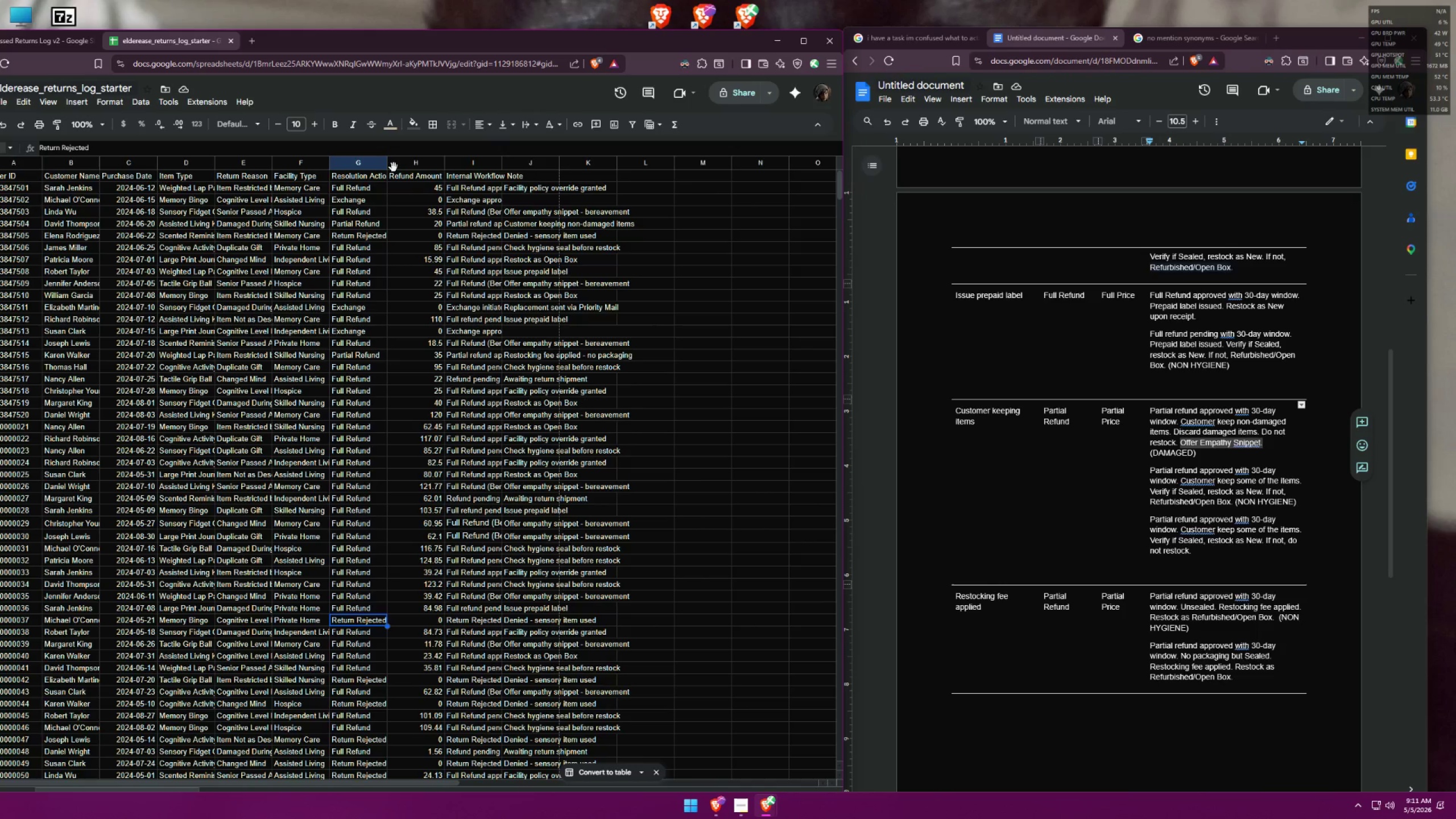 
key(ArrowDown)
 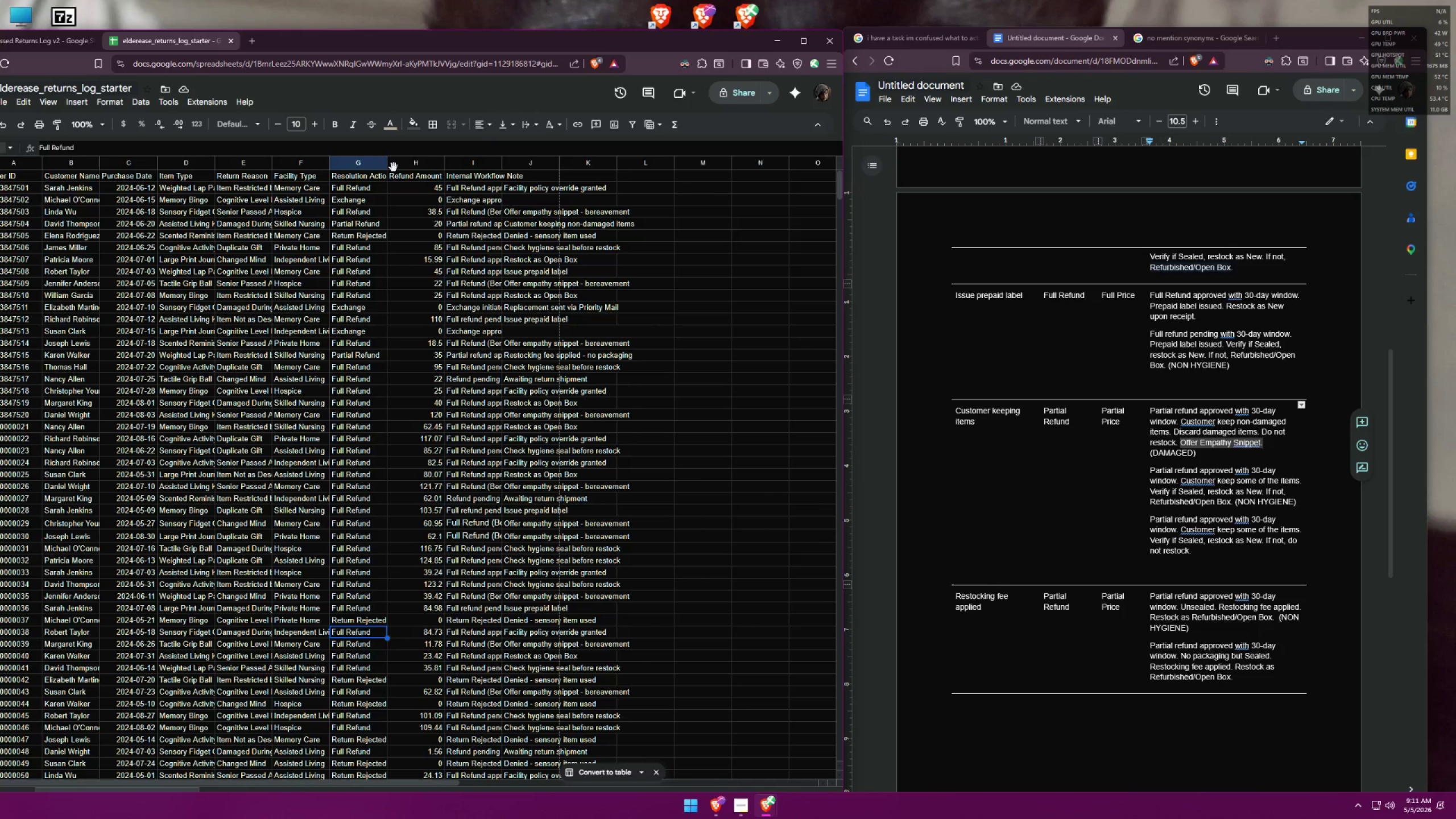 
key(ArrowDown)
 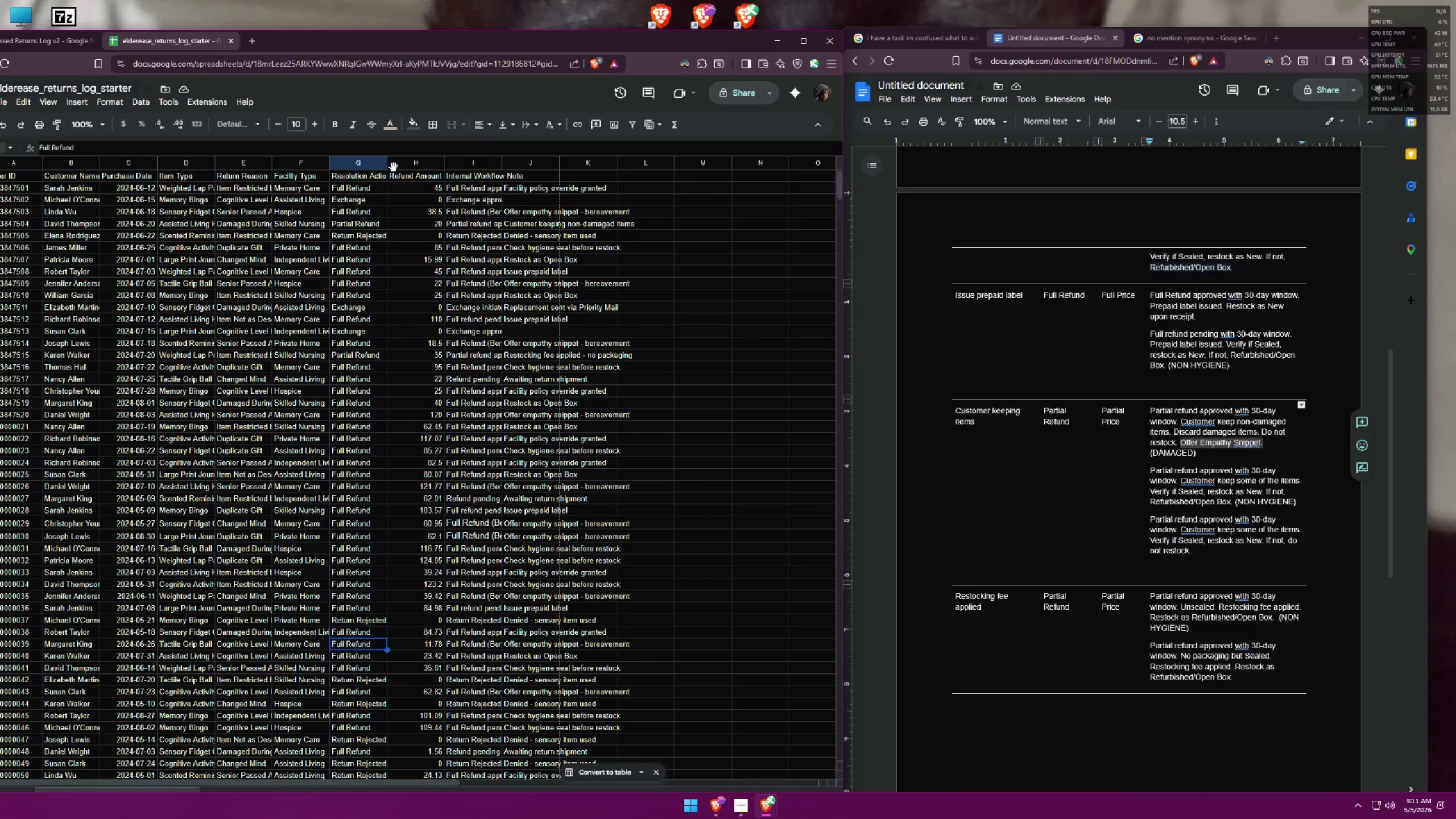 
key(ArrowDown)
 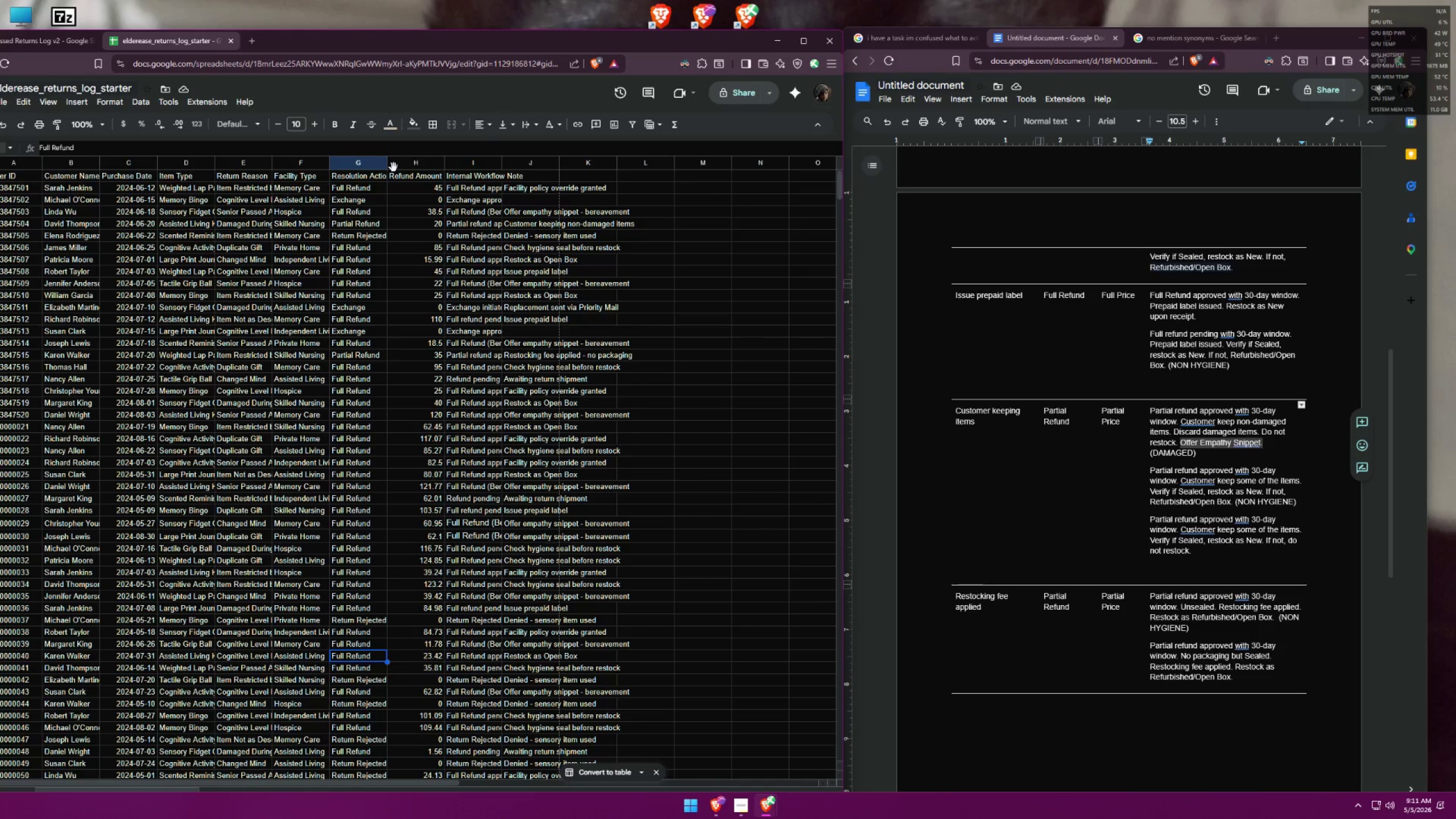 
key(ArrowDown)
 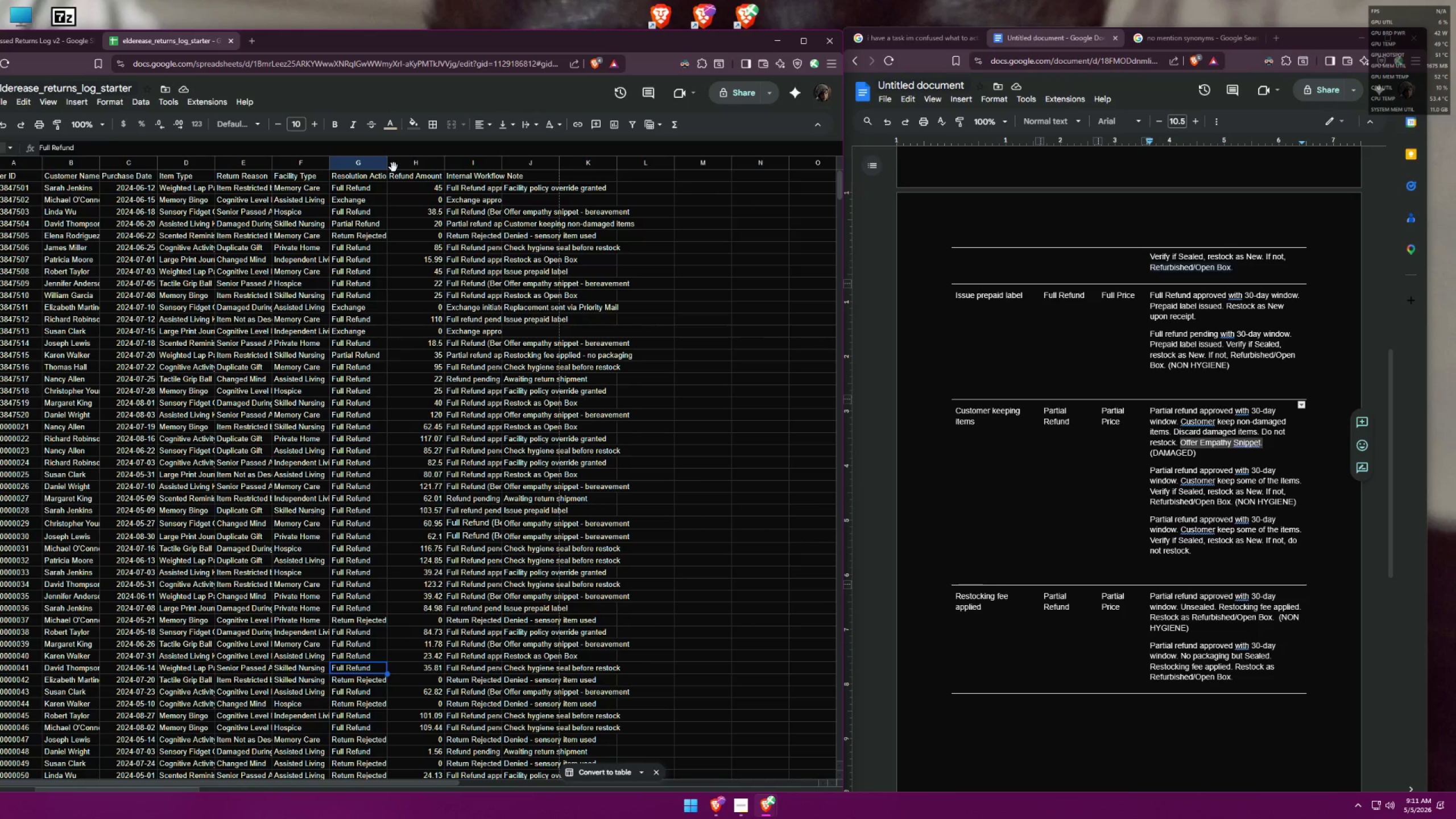 
key(ArrowDown)
 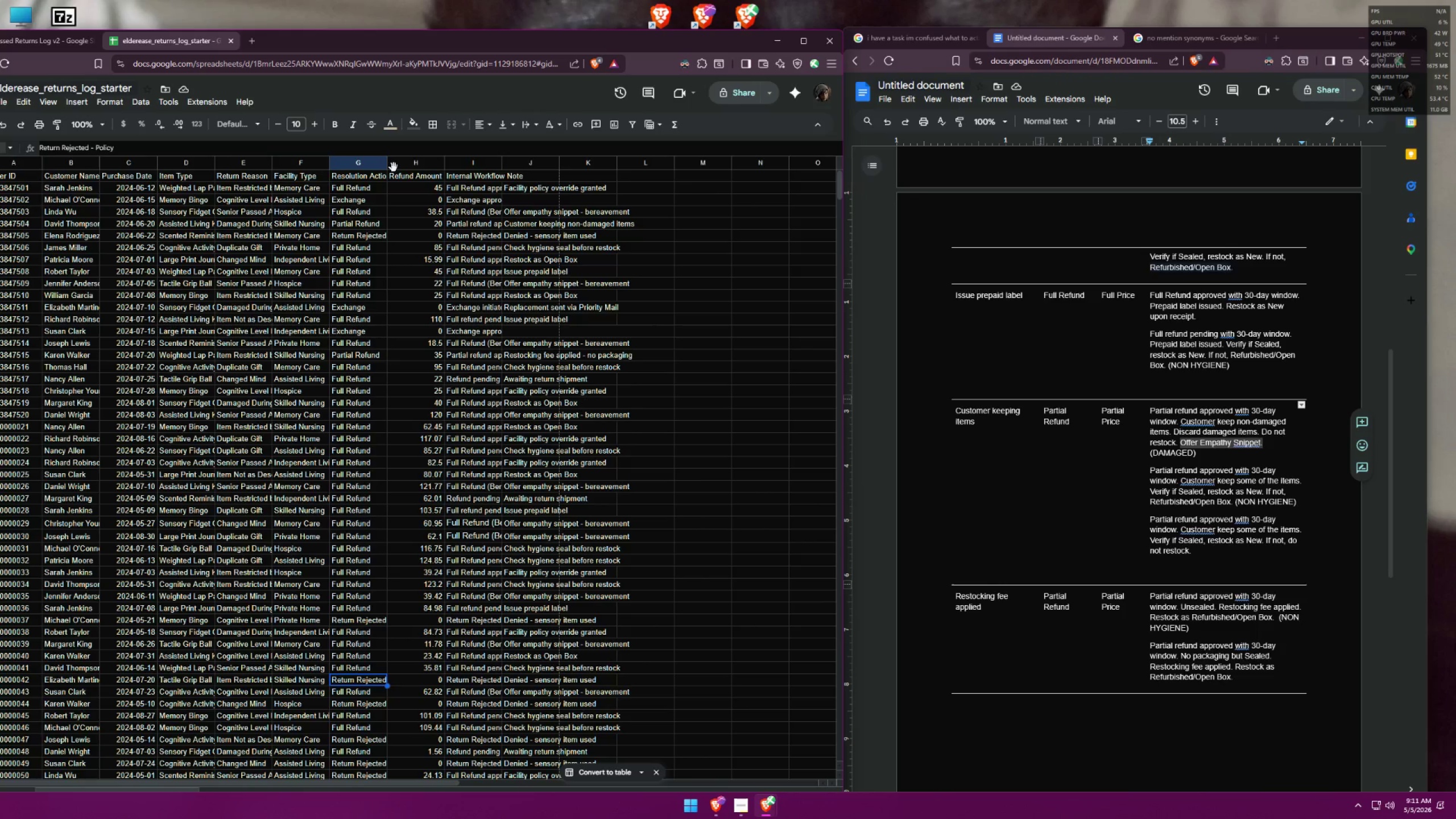 
key(ArrowDown)
 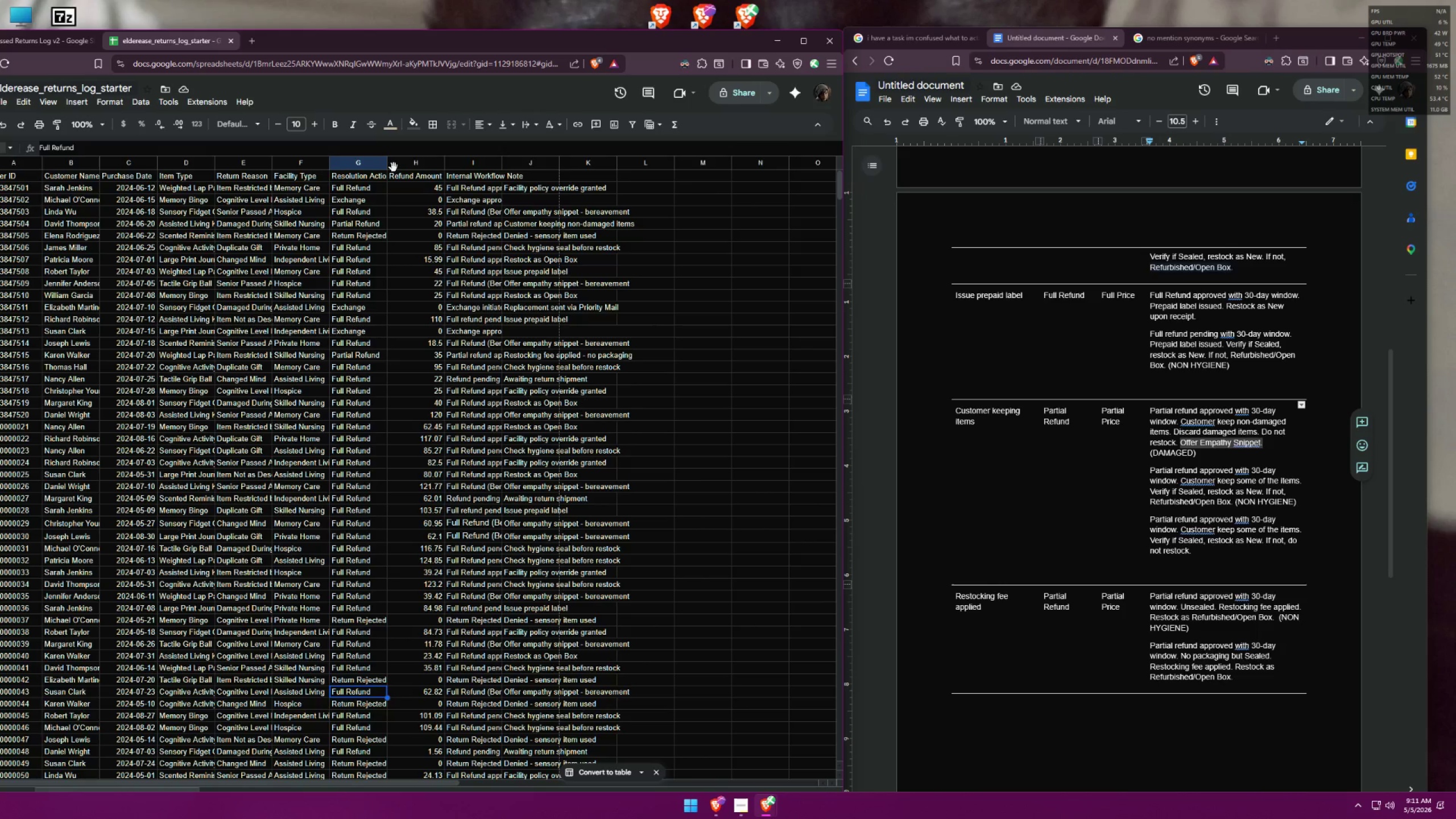 
key(ArrowDown)
 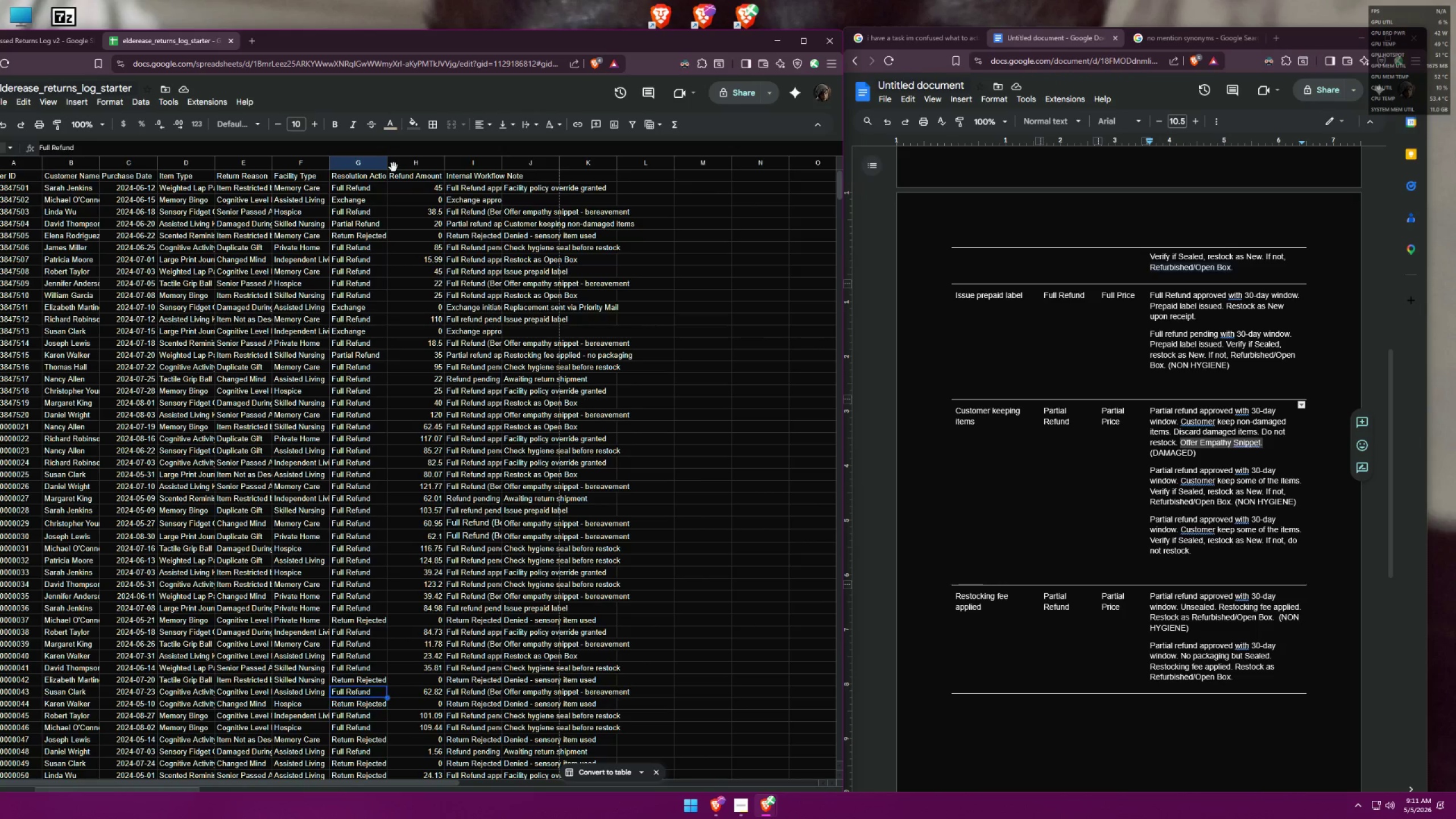 
key(ArrowUp)
 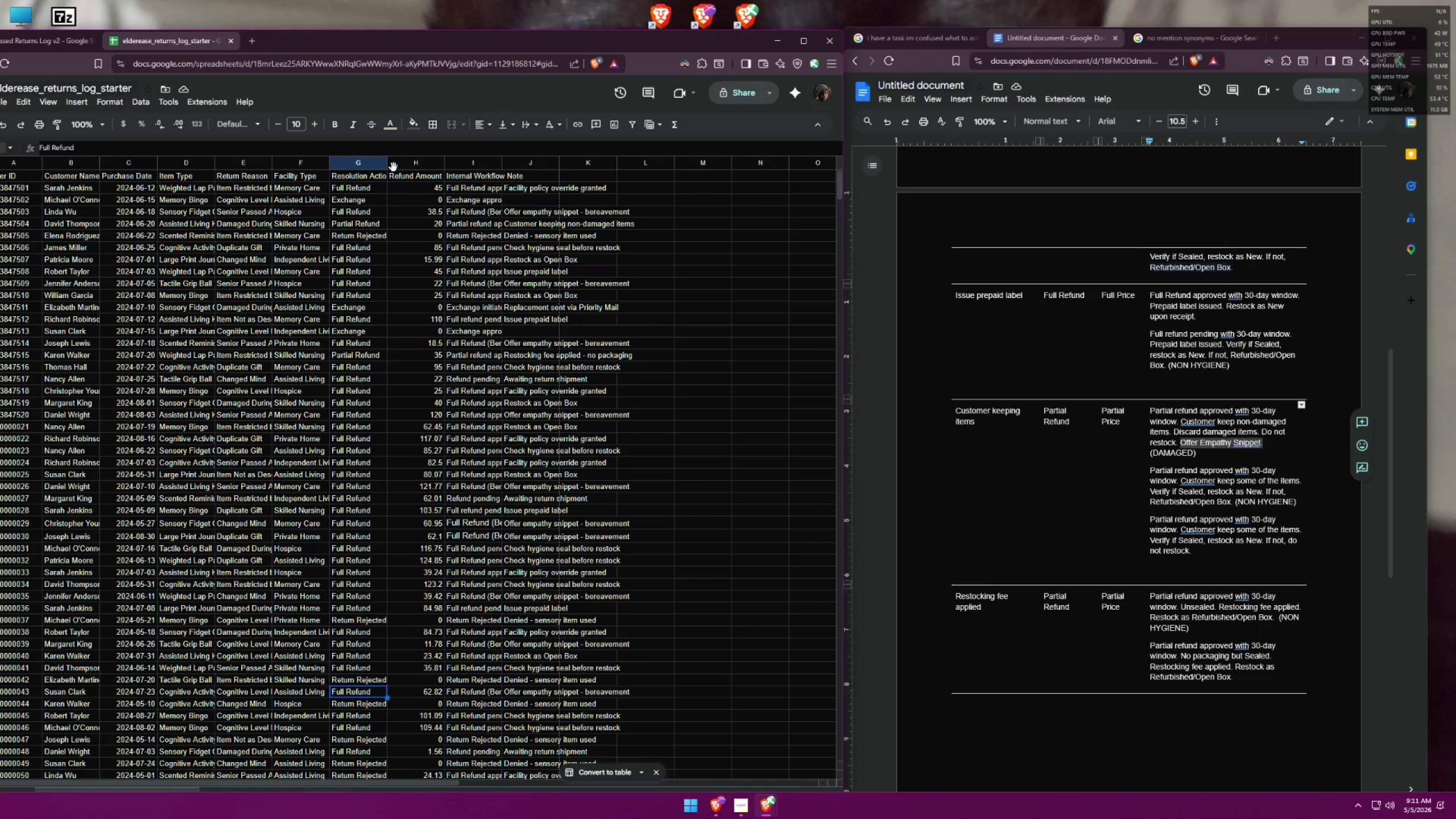 
key(ArrowUp)
 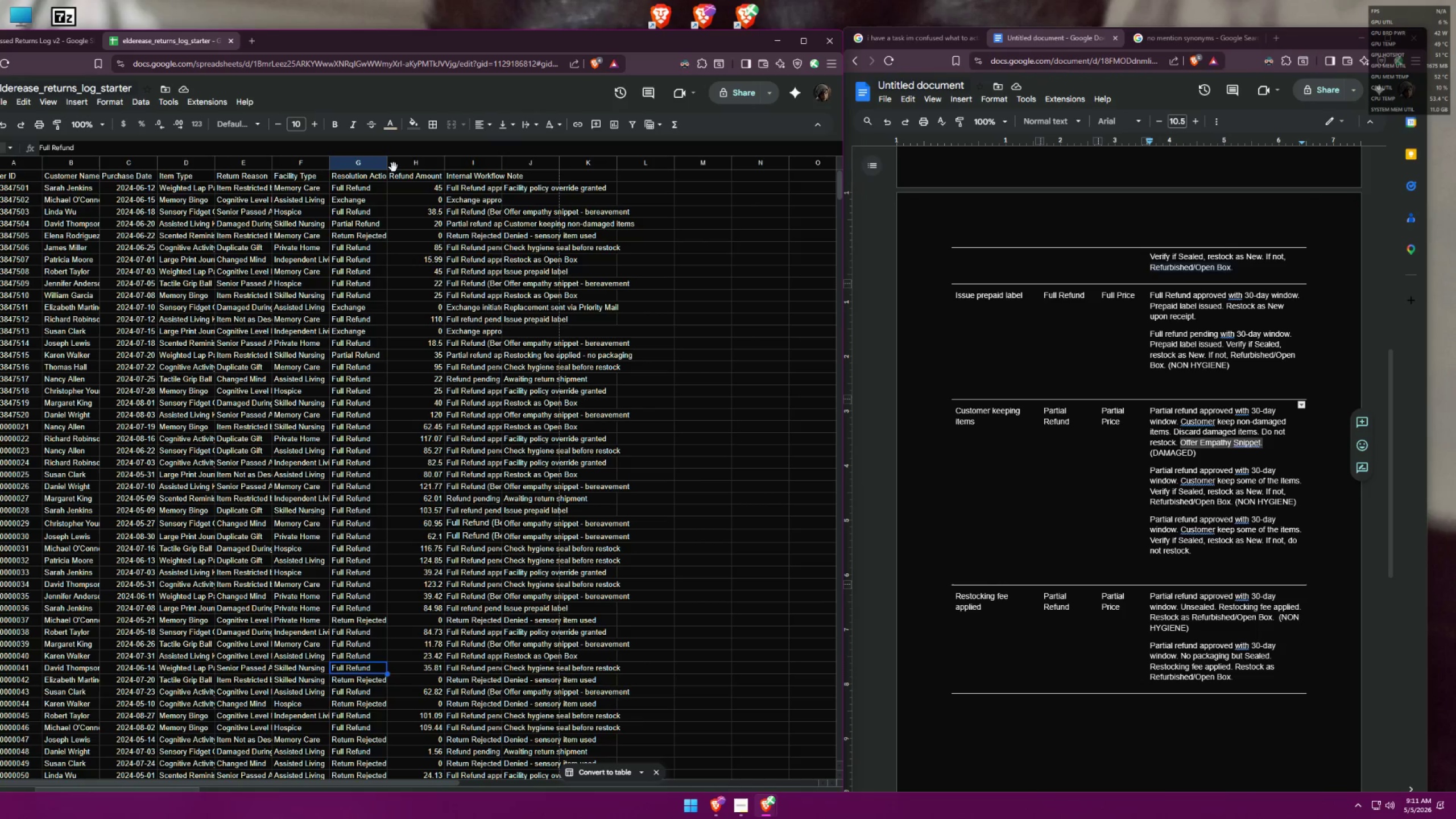 
key(ArrowUp)
 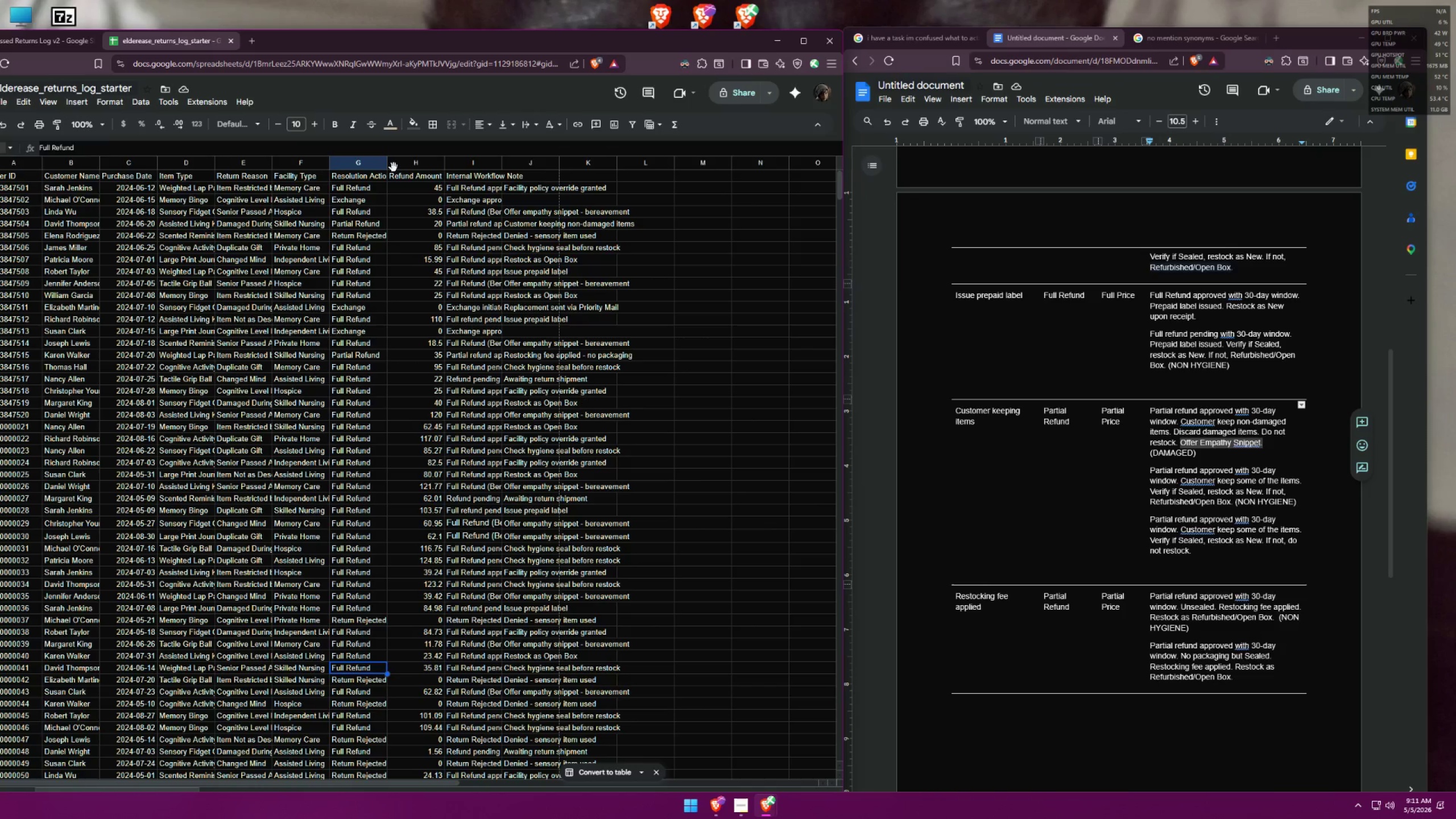 
key(ArrowDown)
 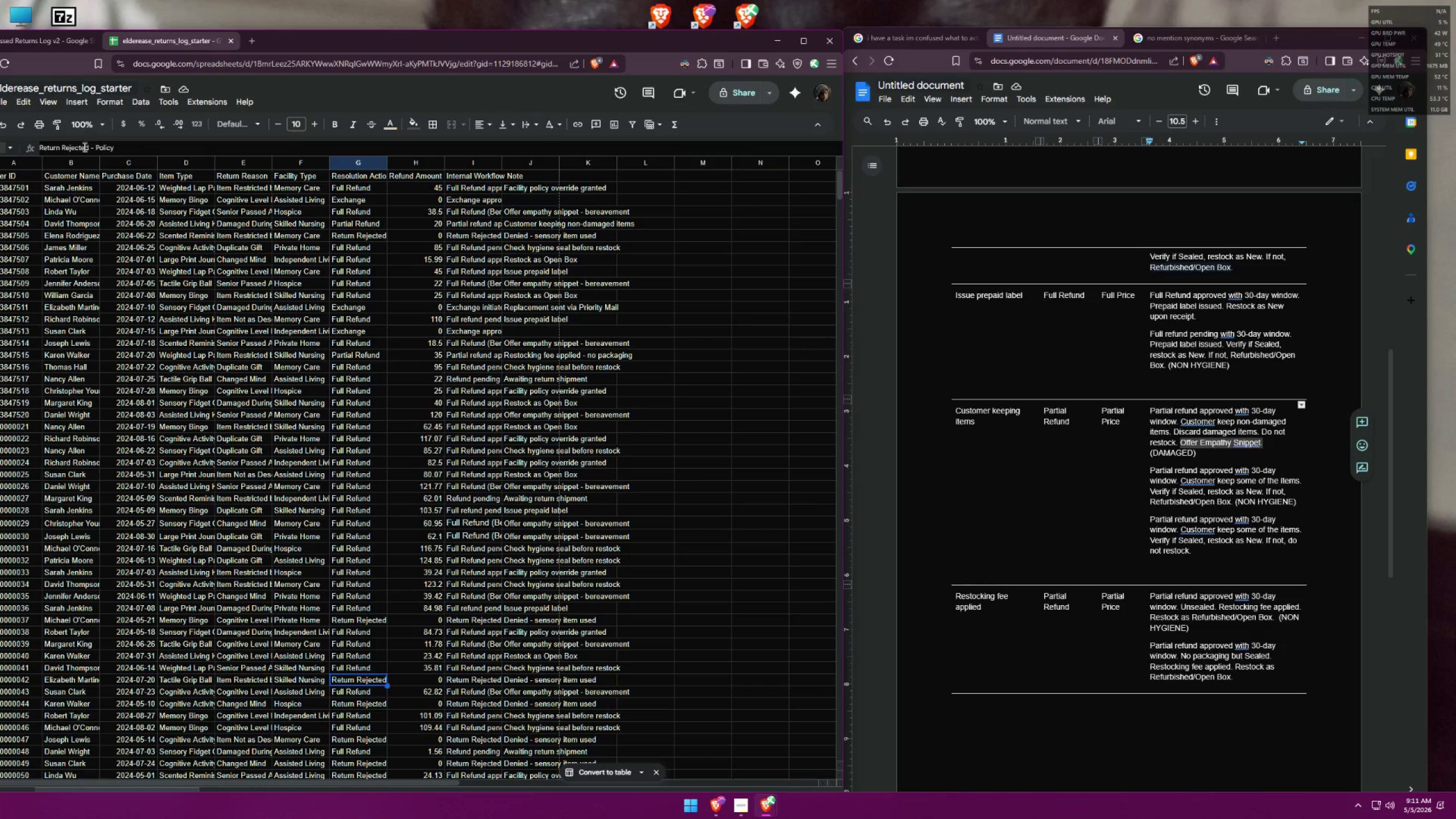 
left_click_drag(start_coordinate=[90, 148], to_coordinate=[169, 129])
 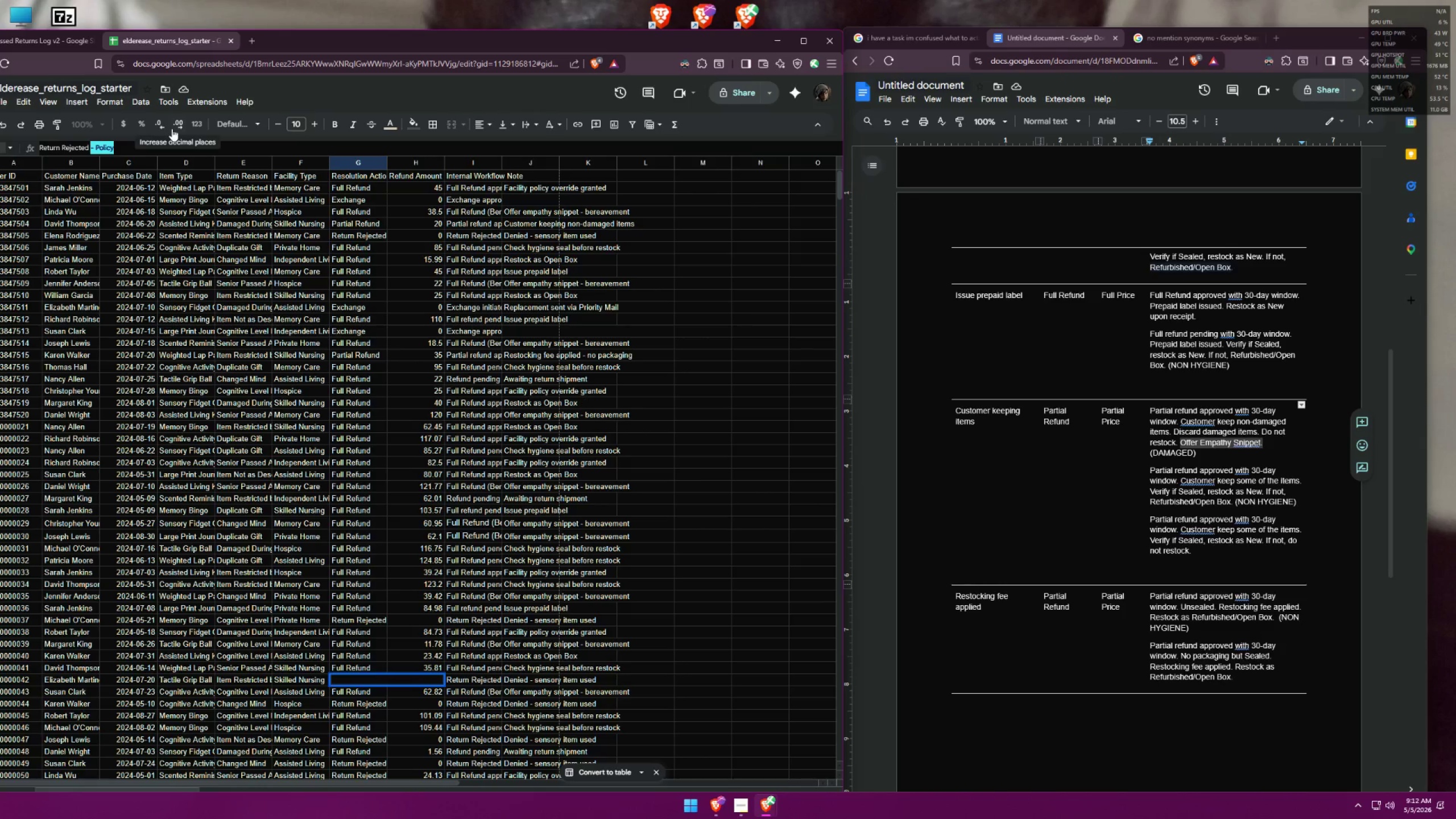 
key(Backspace)
 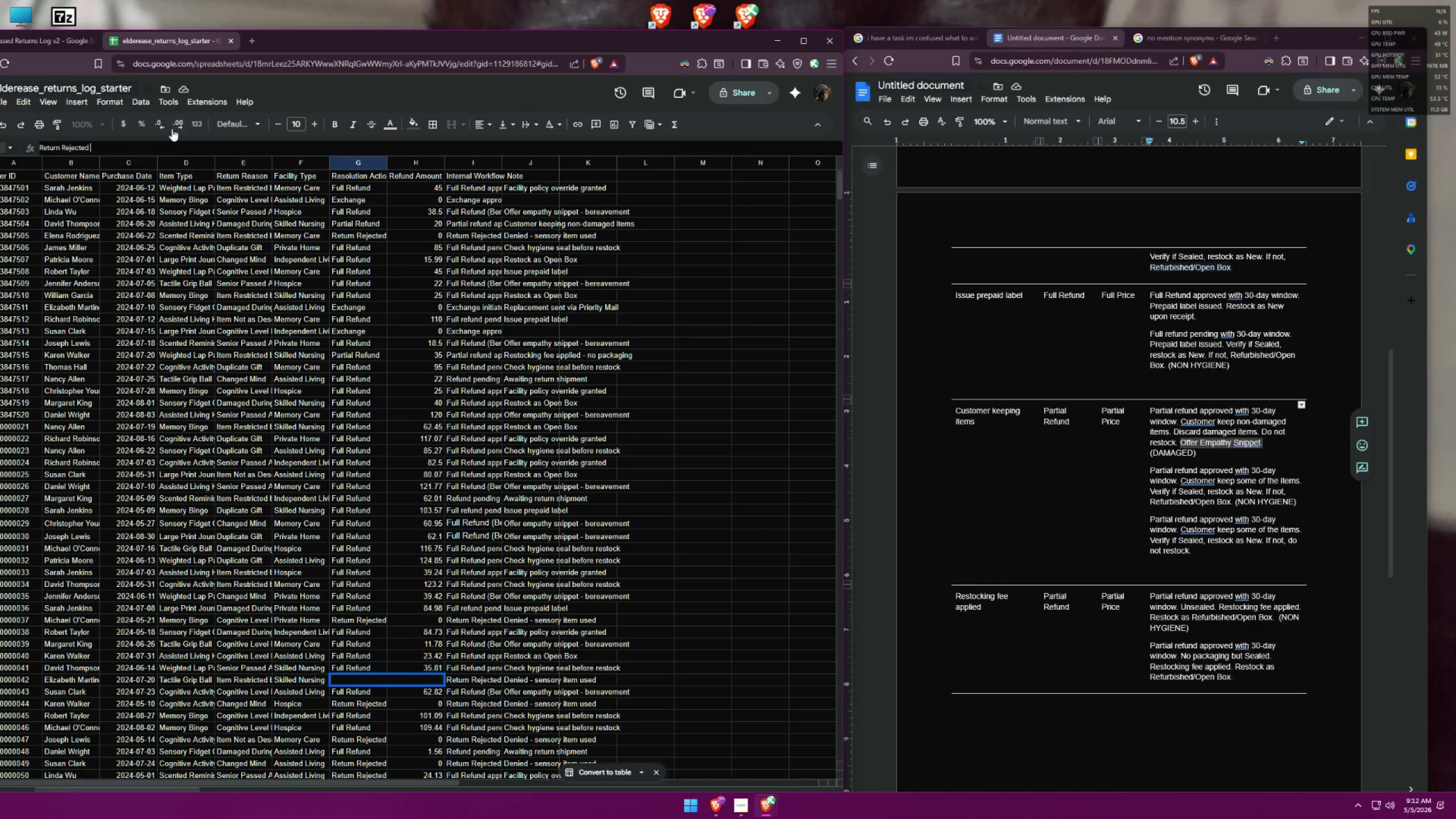 
key(Backspace)
 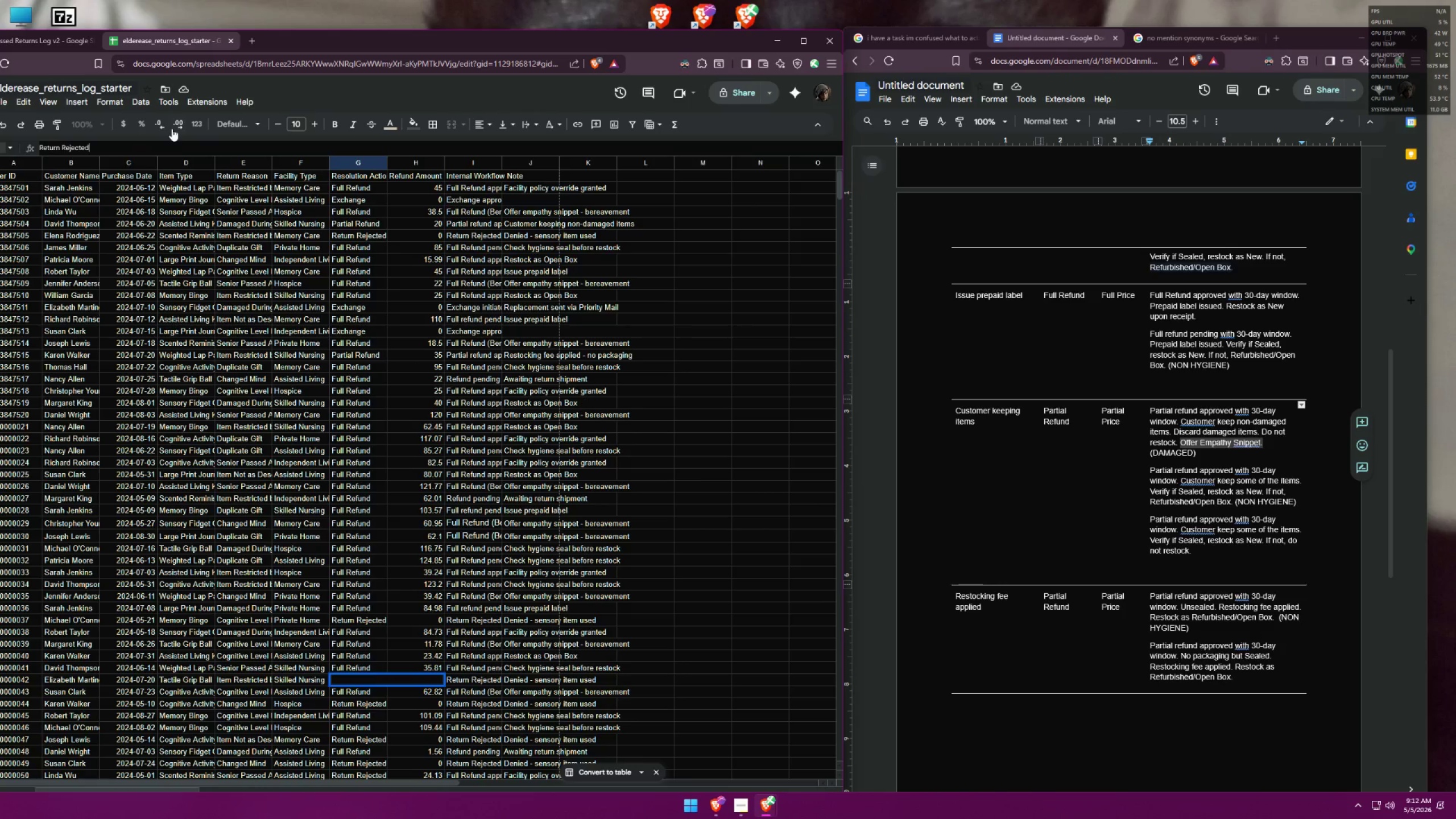 
key(Enter)
 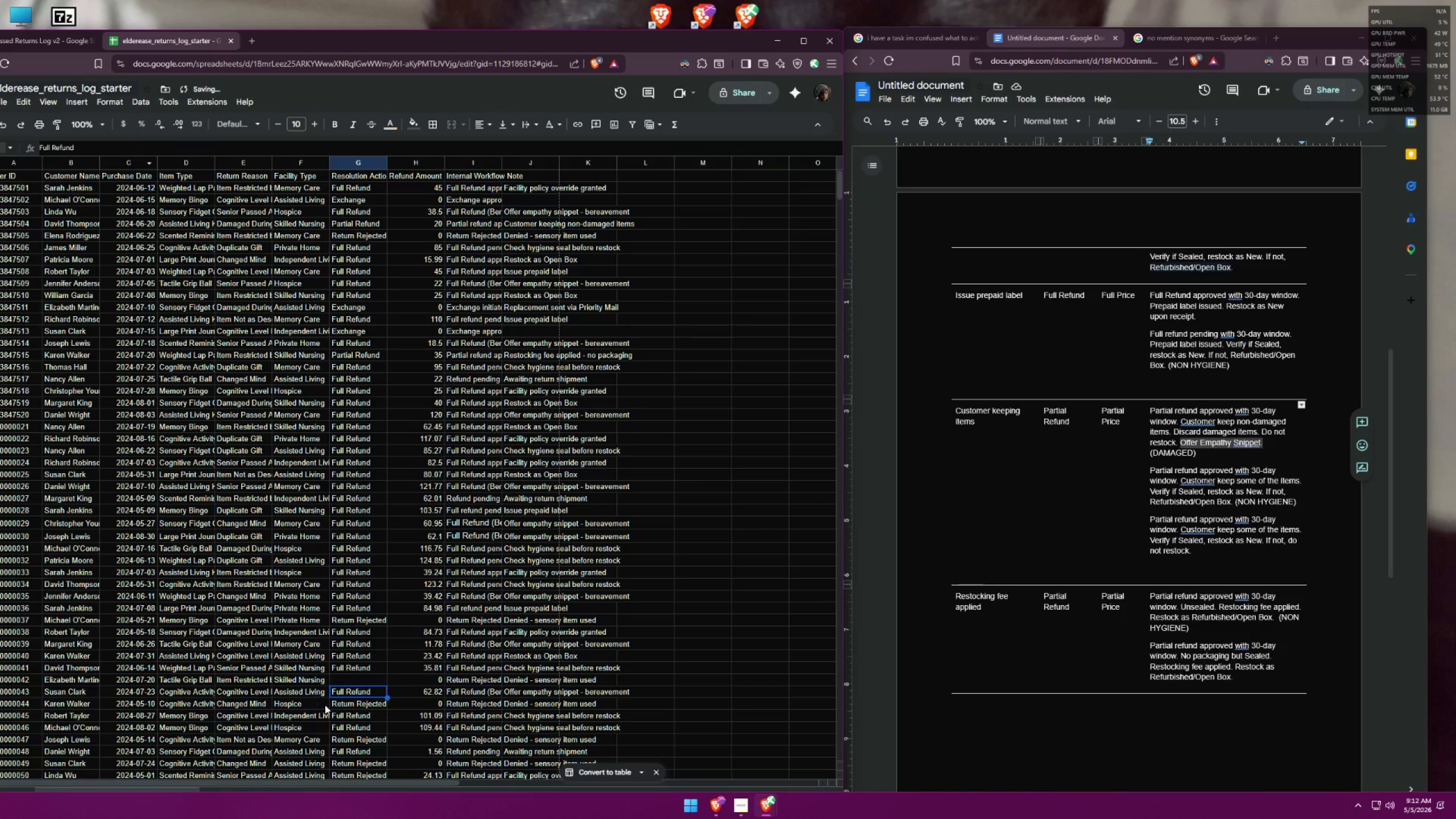 
left_click([350, 680])
 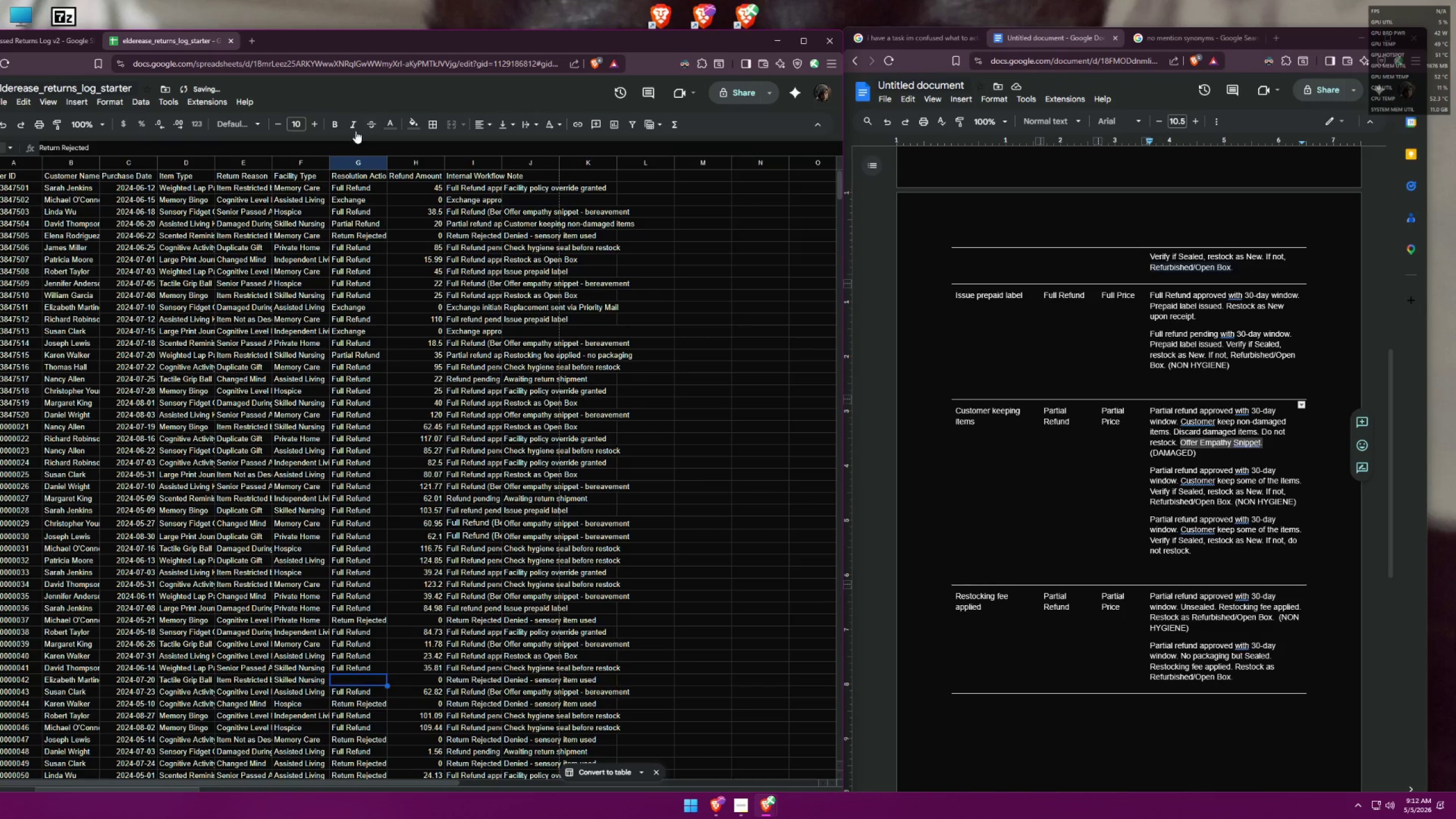 
left_click([388, 124])
 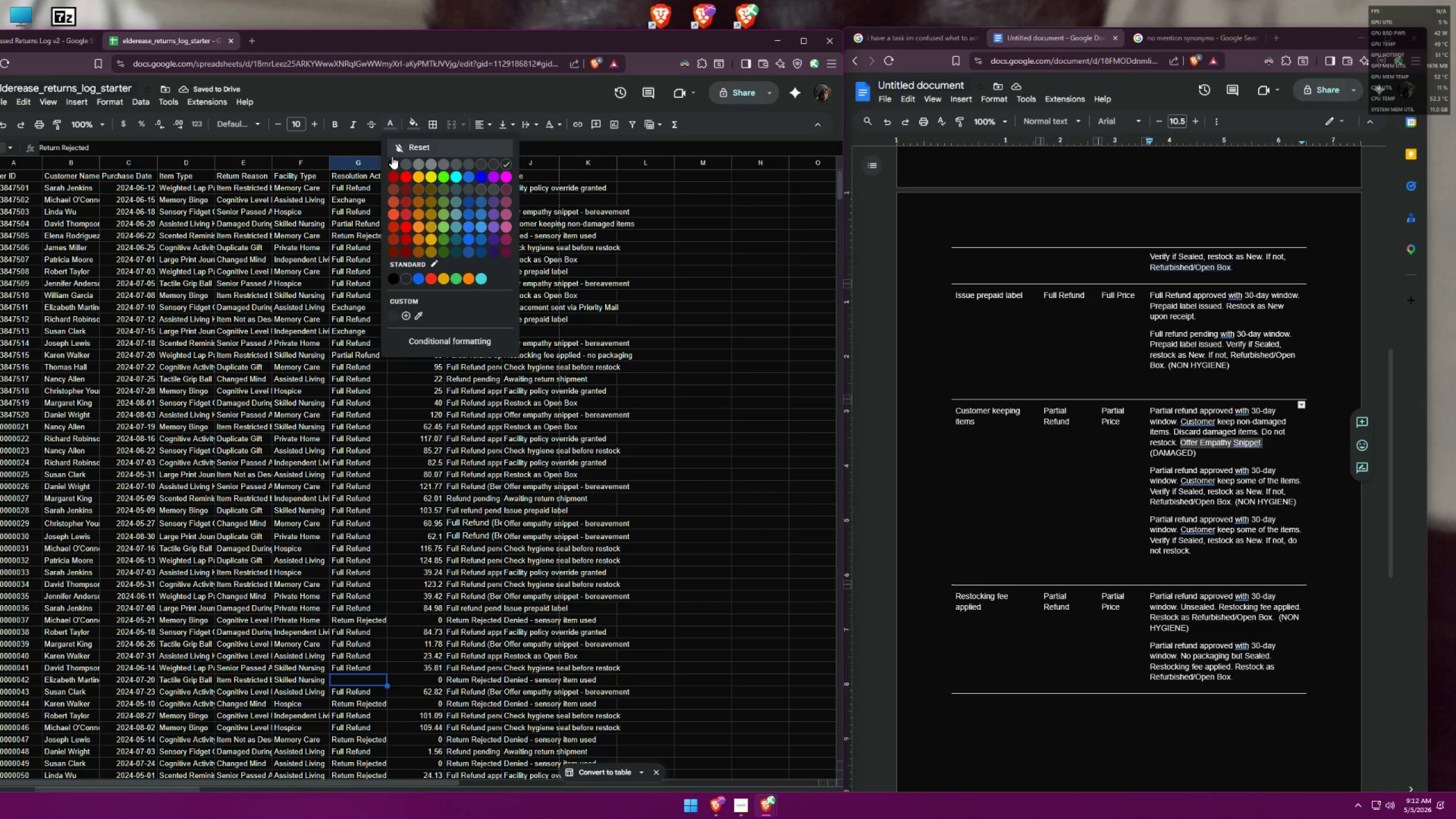 
left_click([394, 159])
 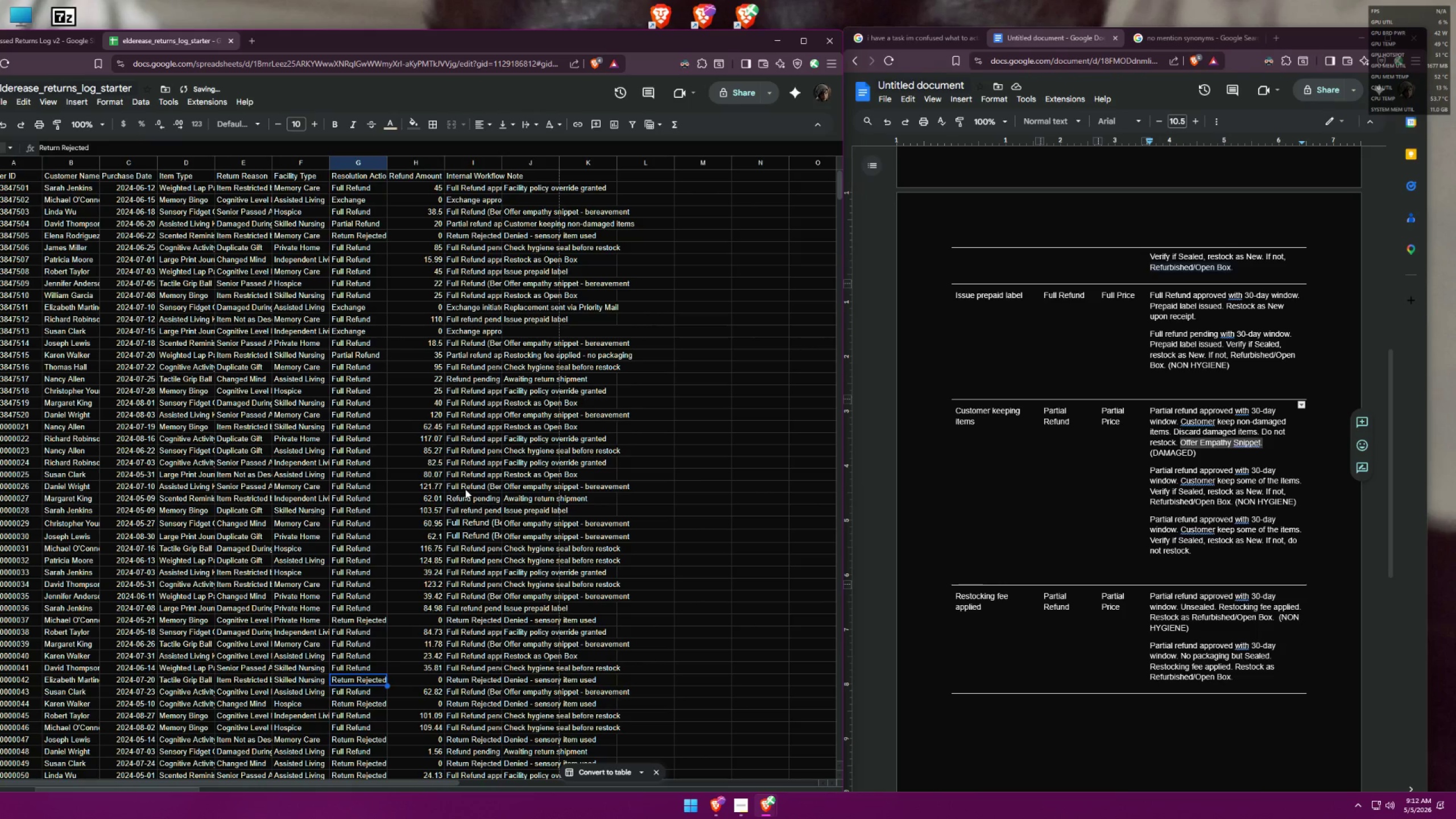 
key(ArrowDown)
 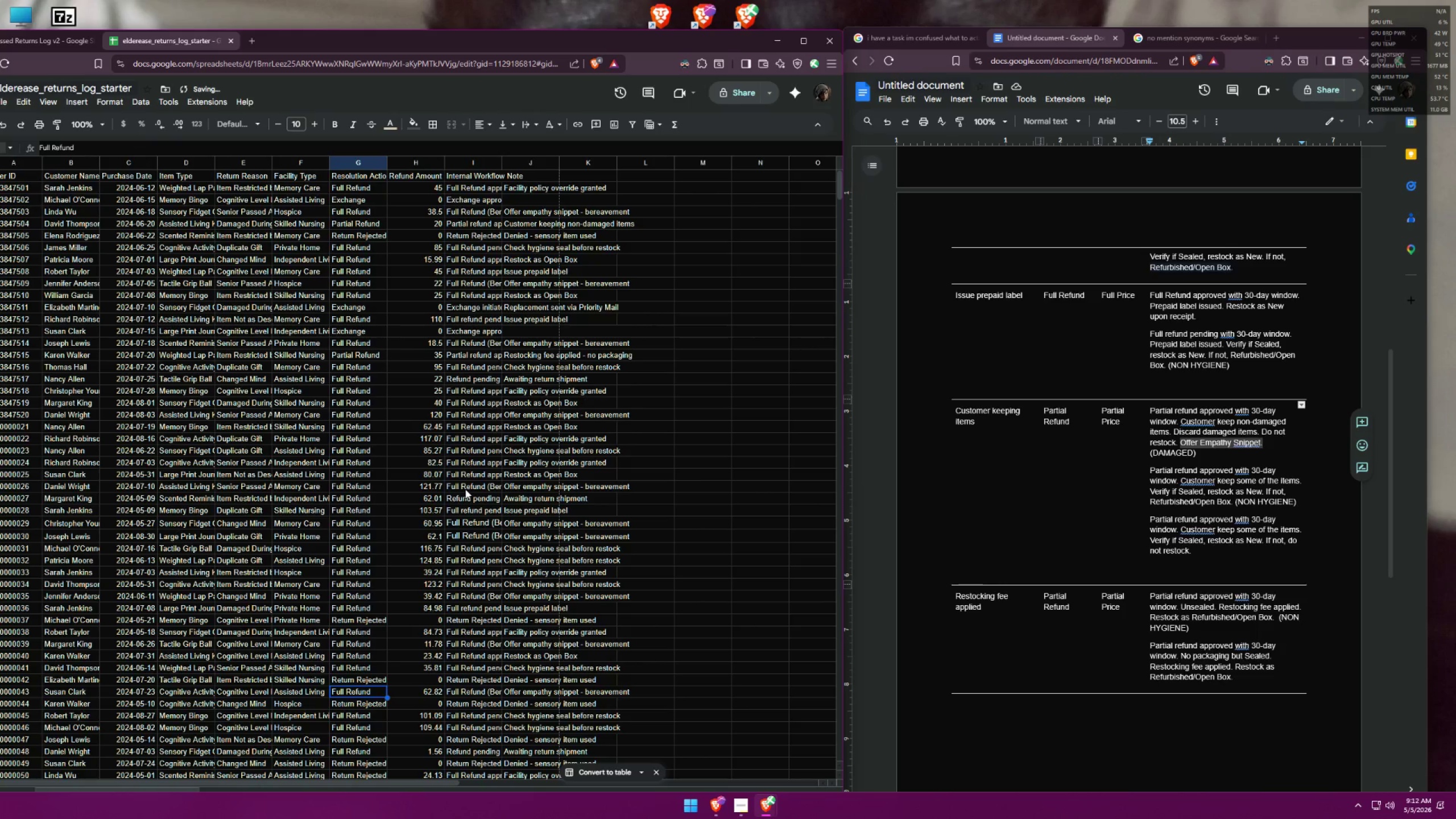 
key(ArrowDown)
 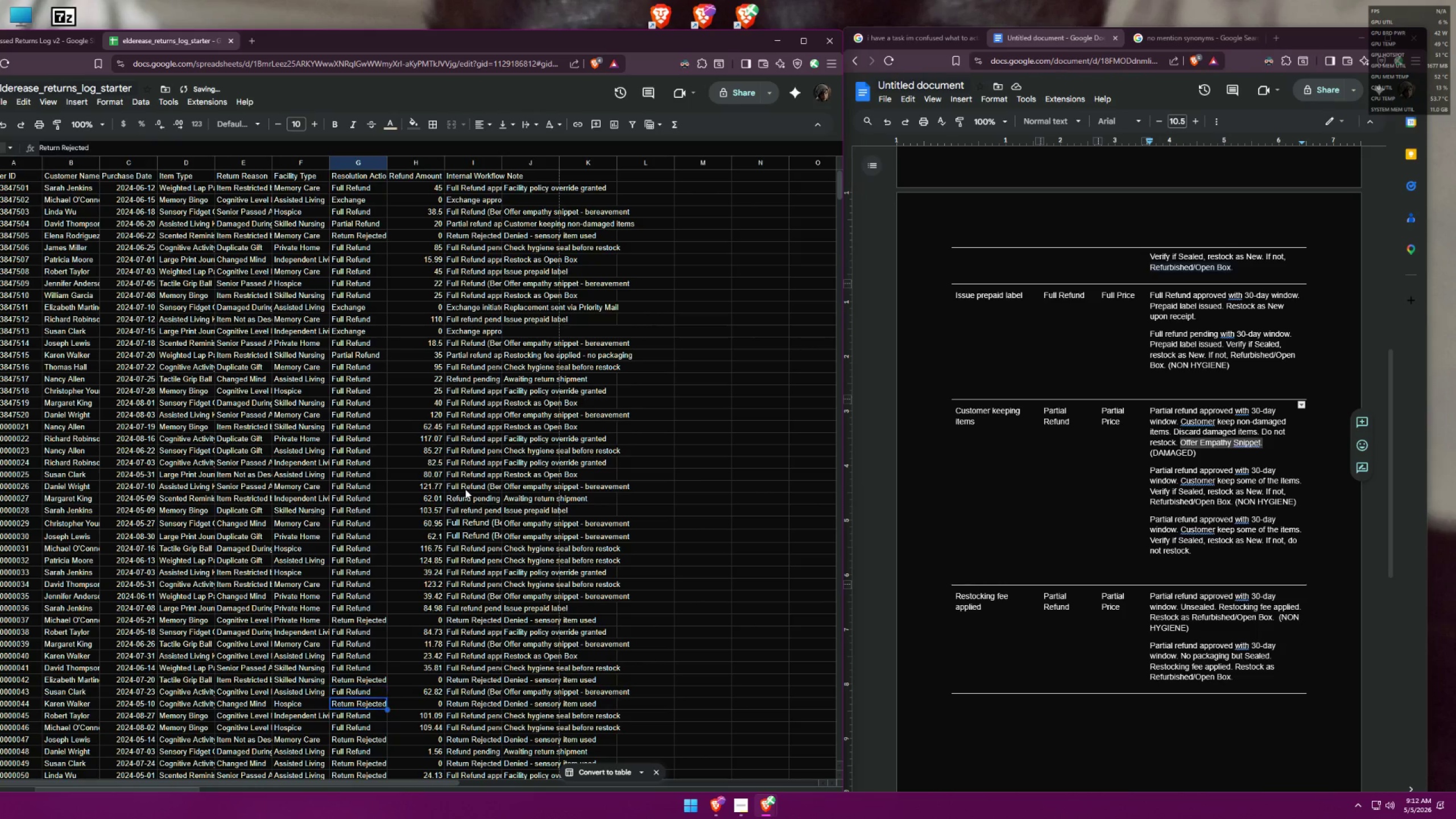 
key(ArrowDown)
 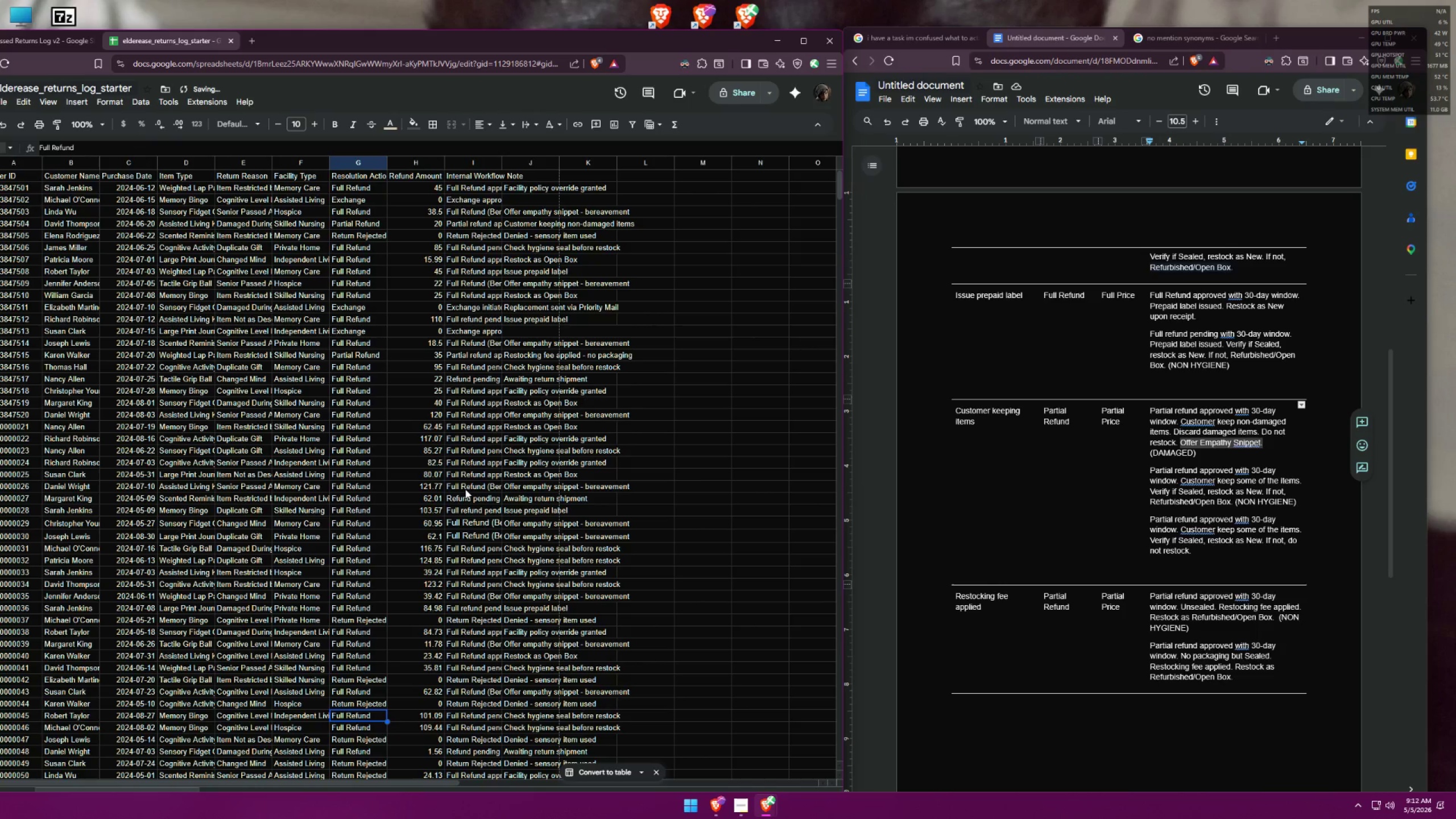 
key(ArrowDown)
 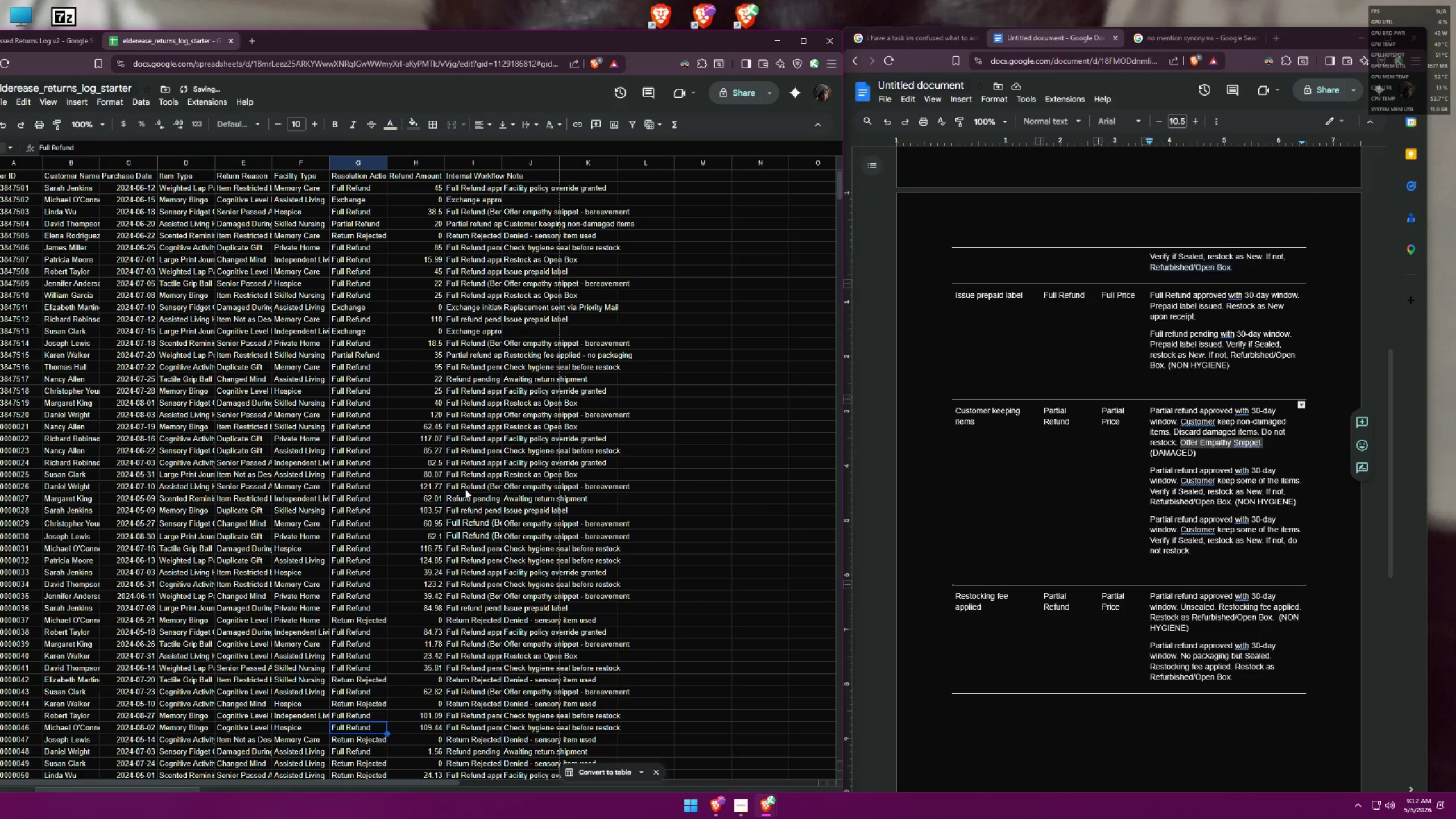 
key(ArrowDown)
 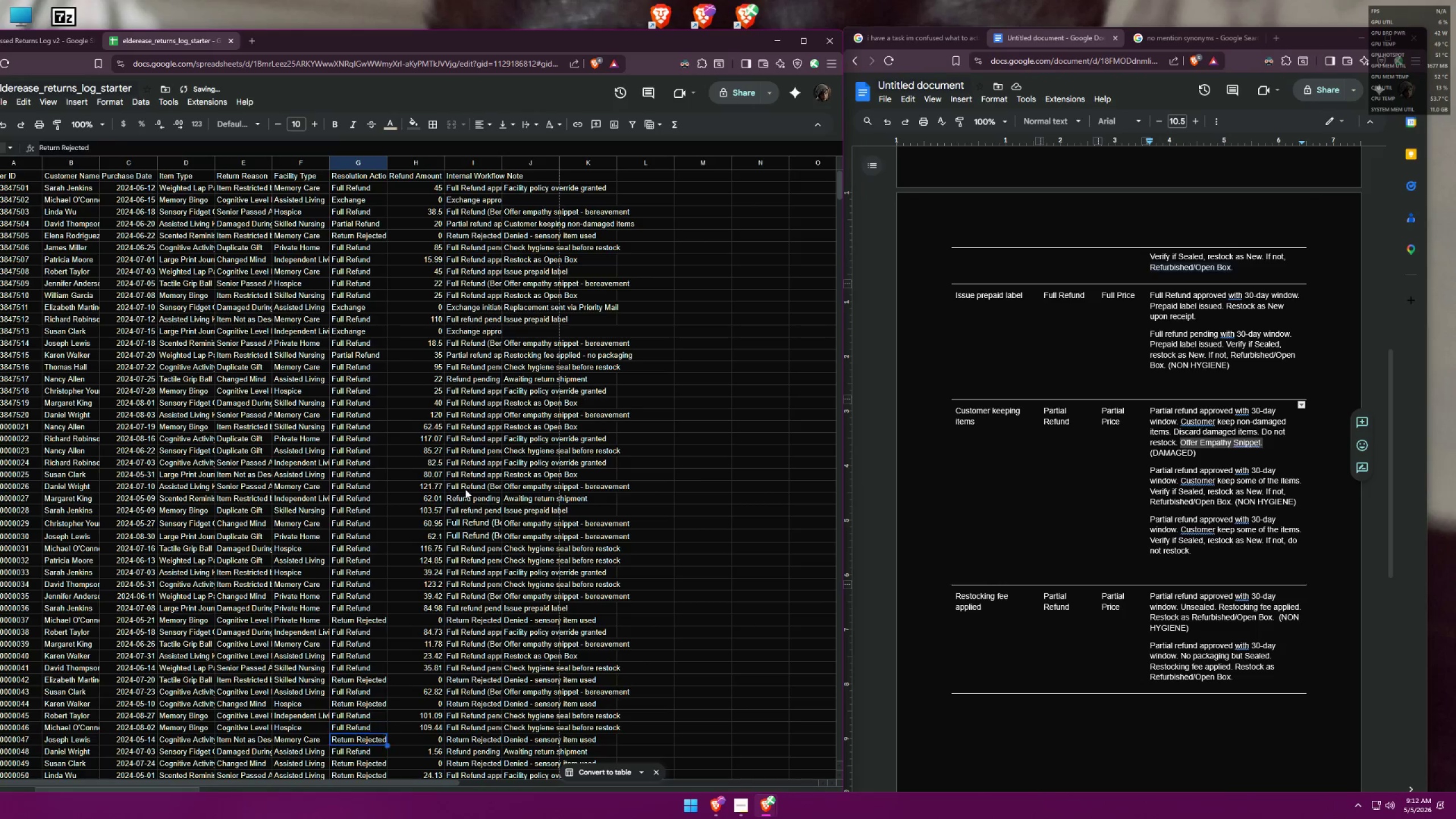 
key(ArrowDown)
 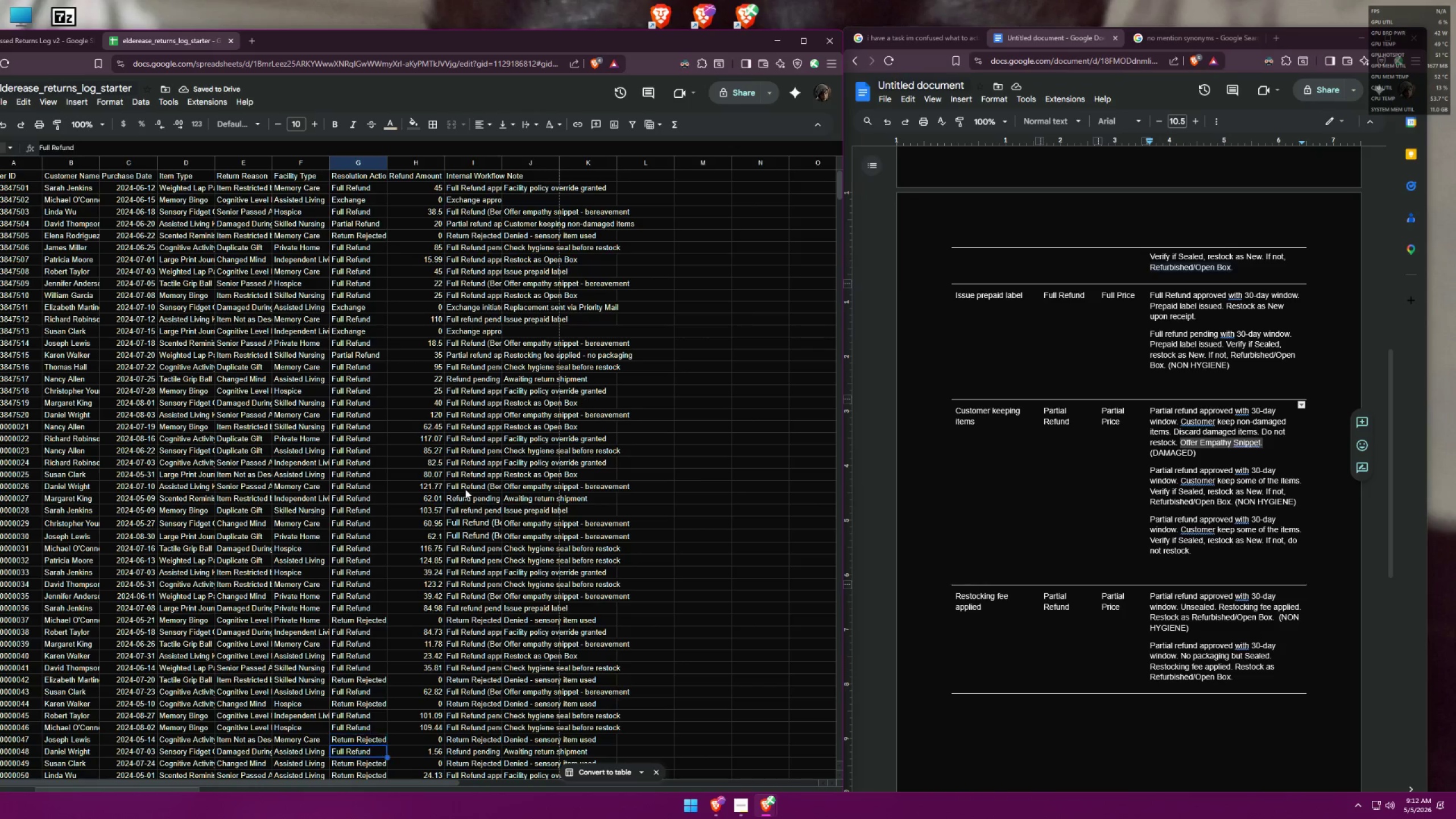 
key(ArrowDown)
 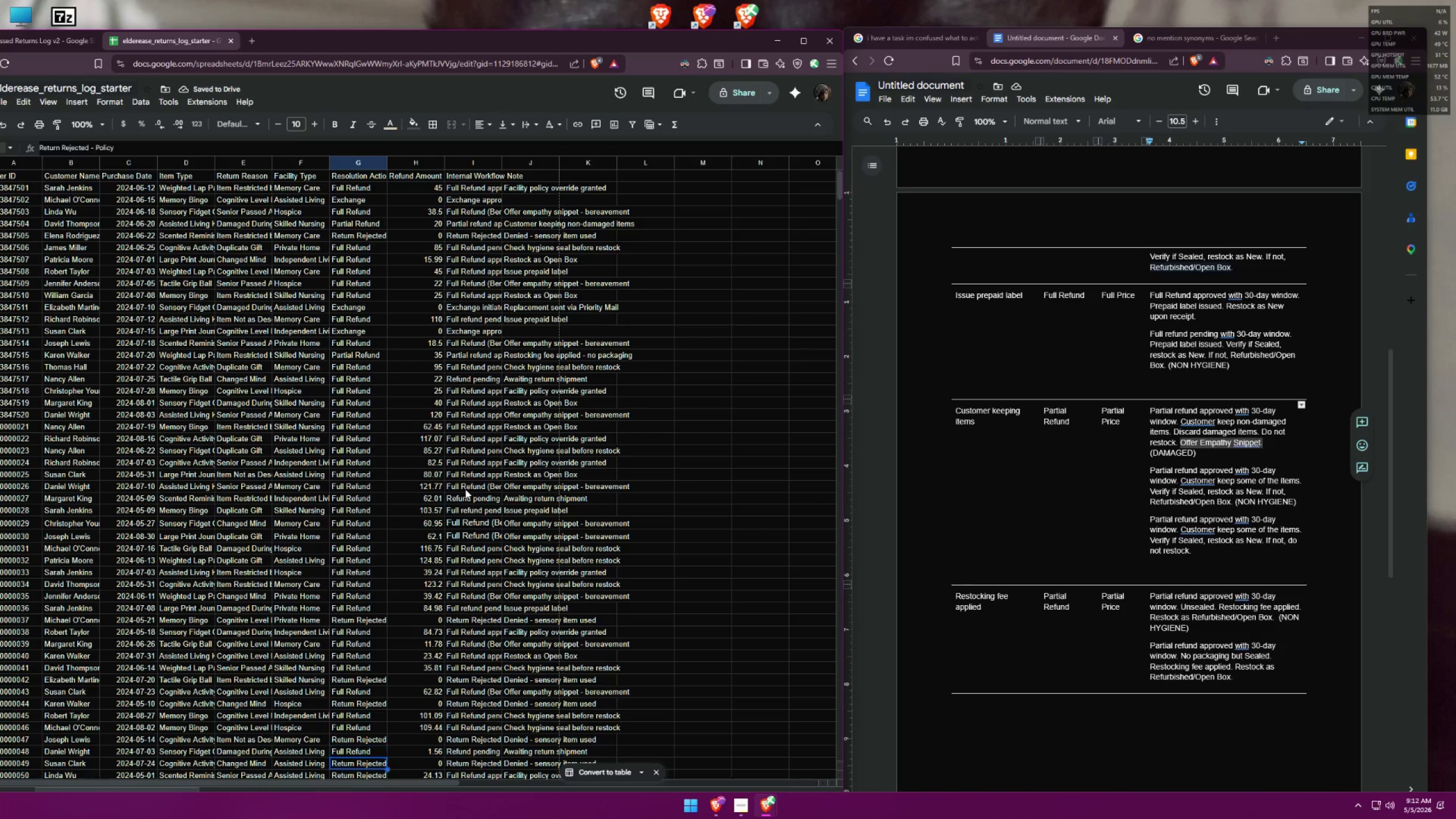 
key(ArrowDown)
 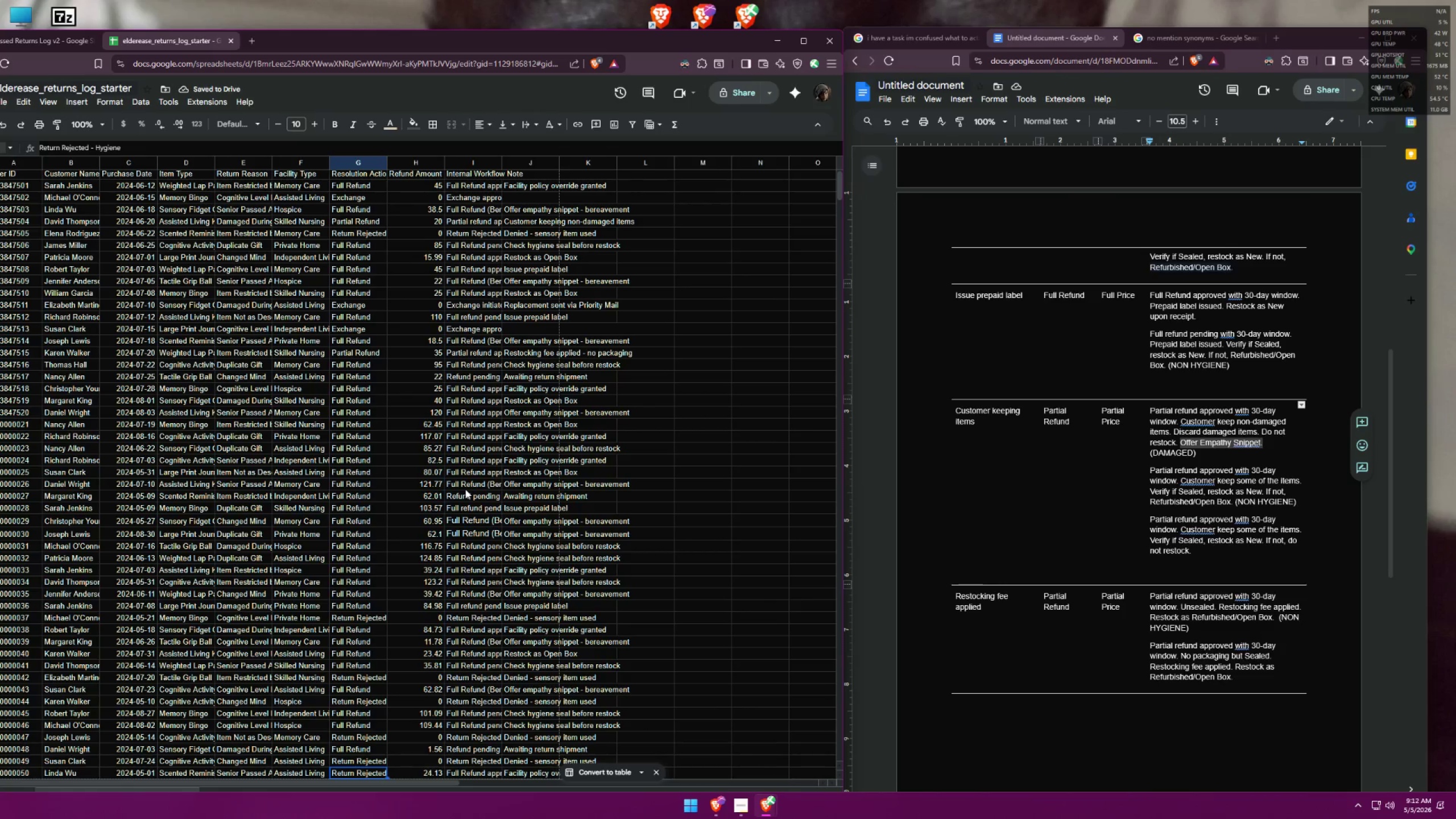 
key(ArrowUp)
 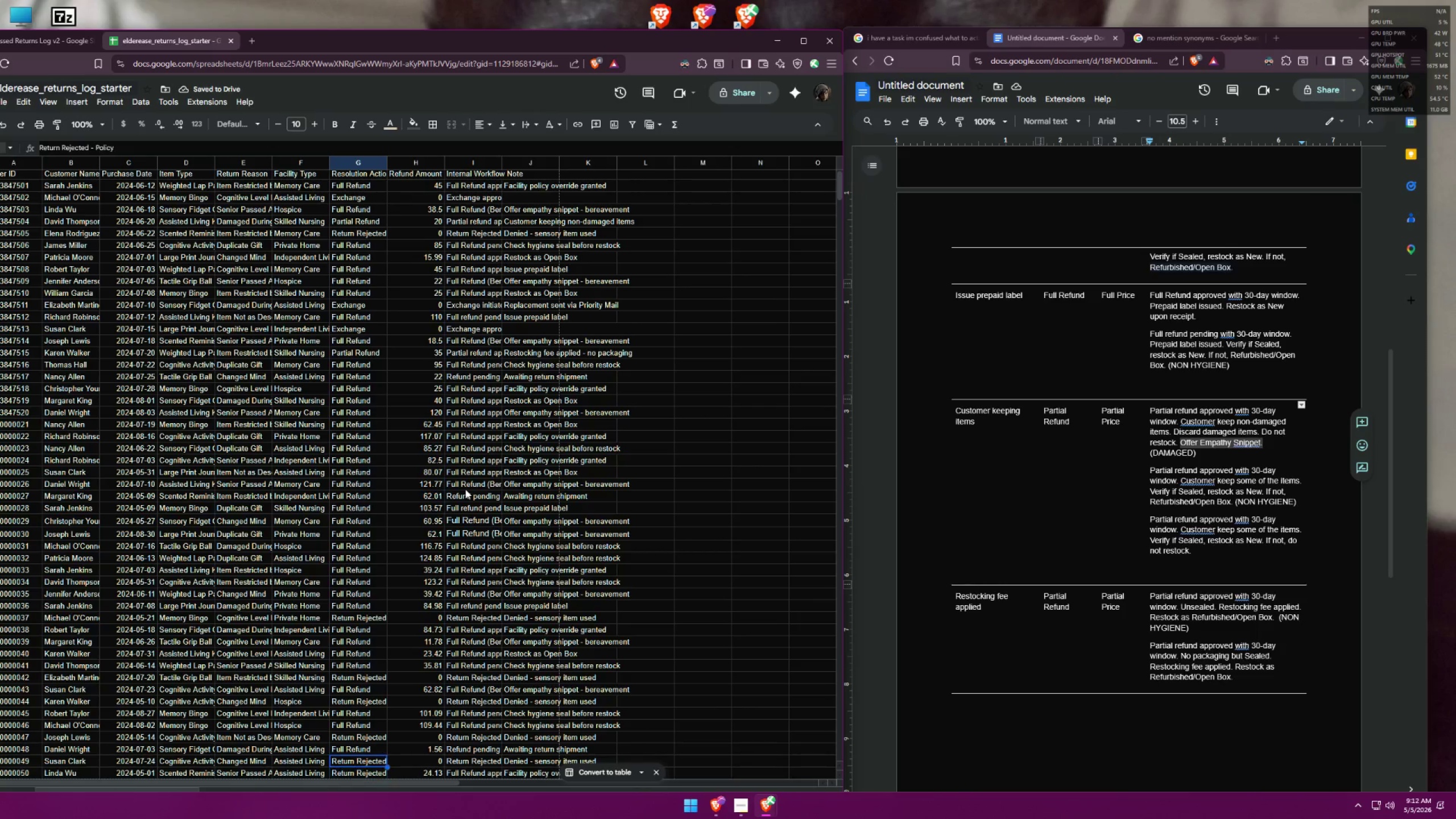 
key(ArrowUp)
 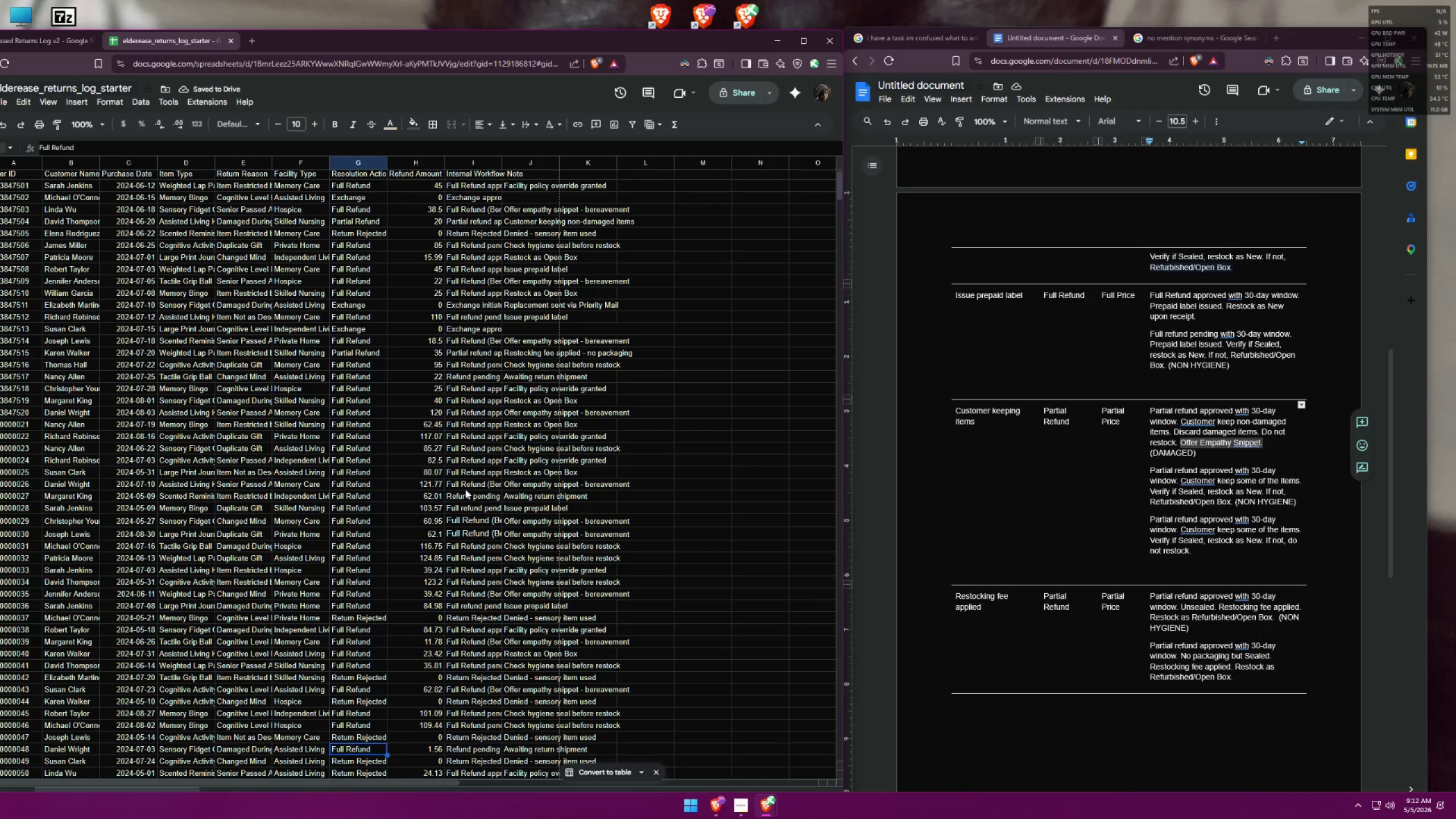 
key(ArrowUp)
 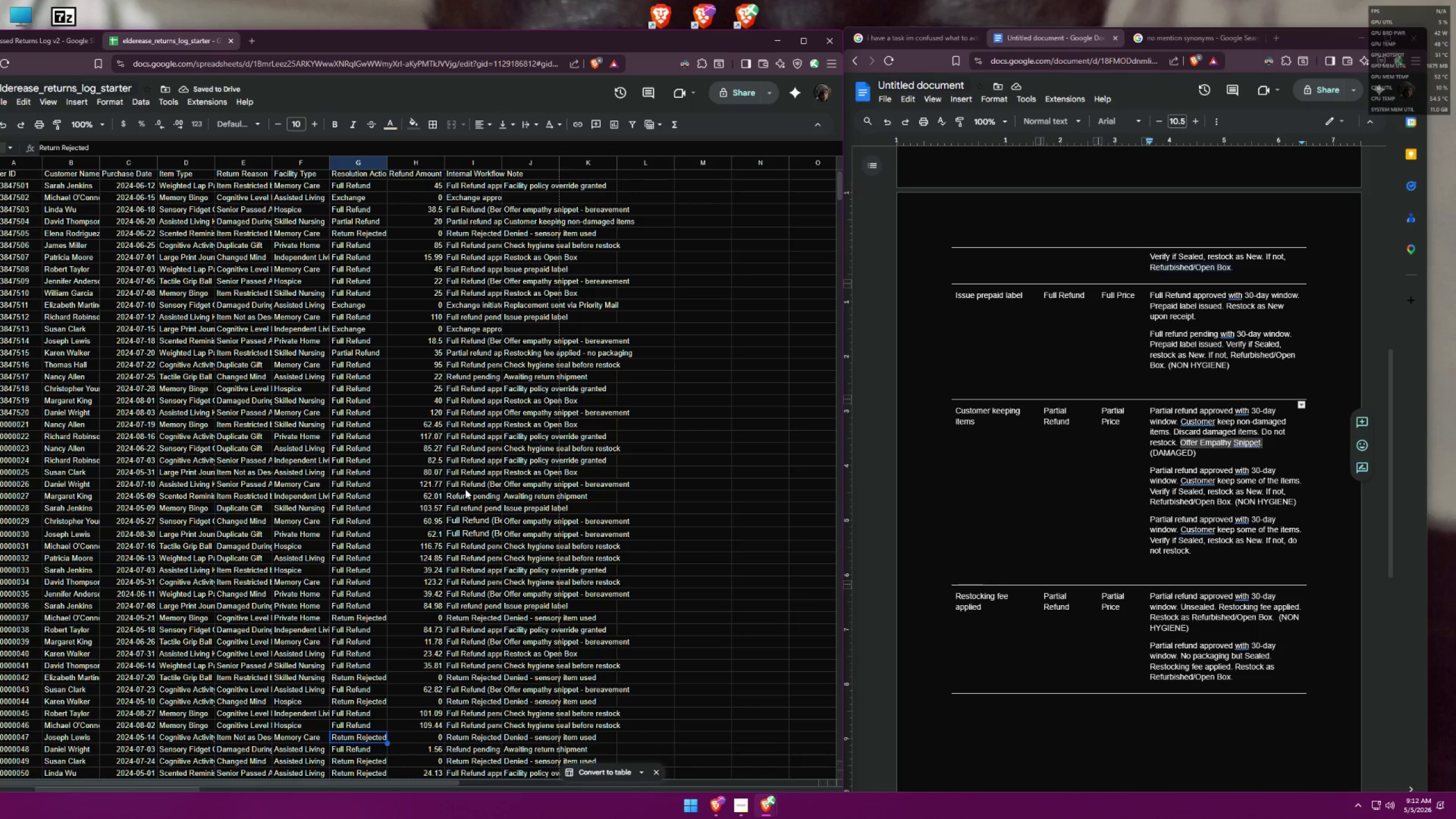 
key(ArrowDown)
 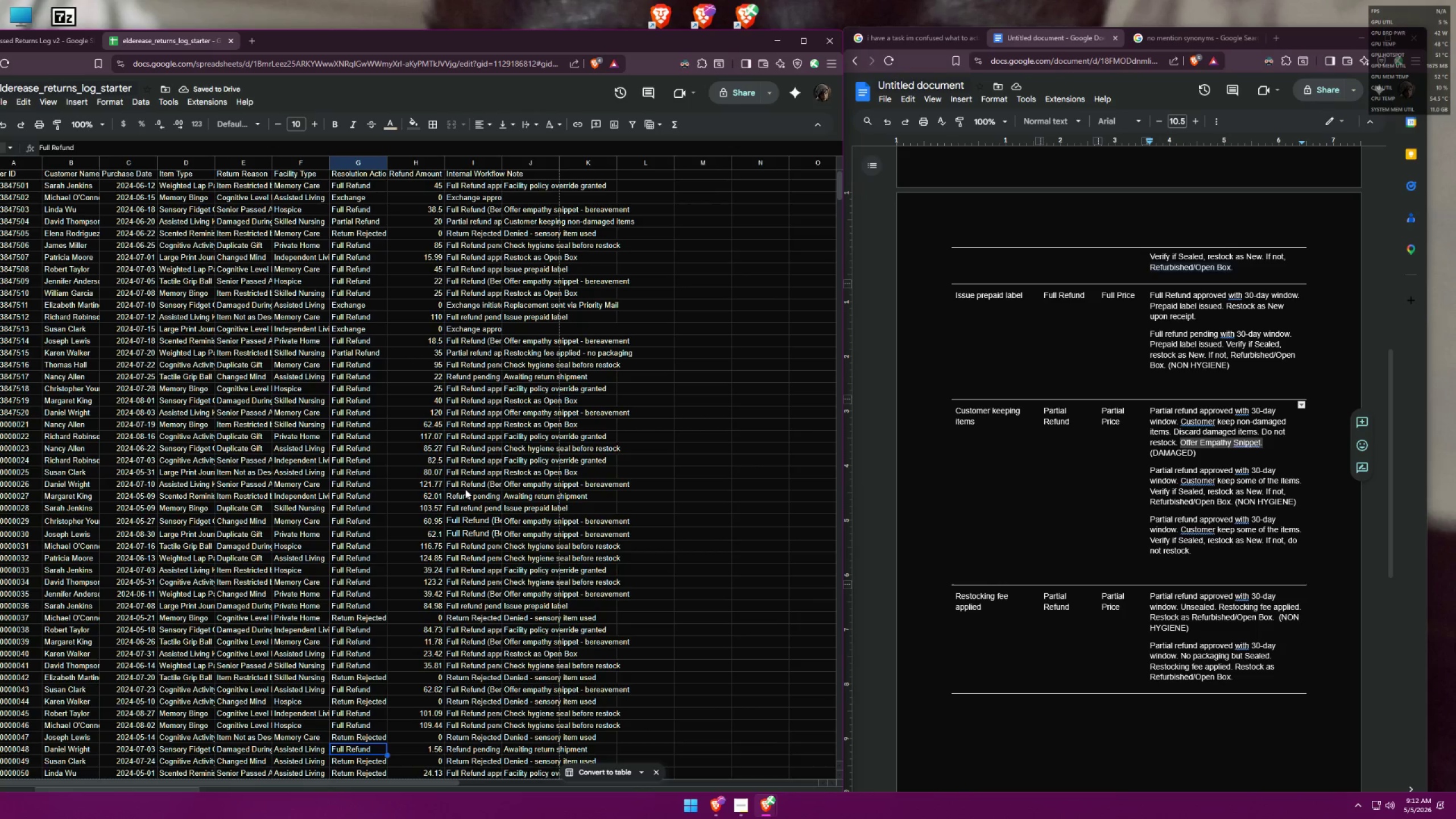 
key(ArrowDown)
 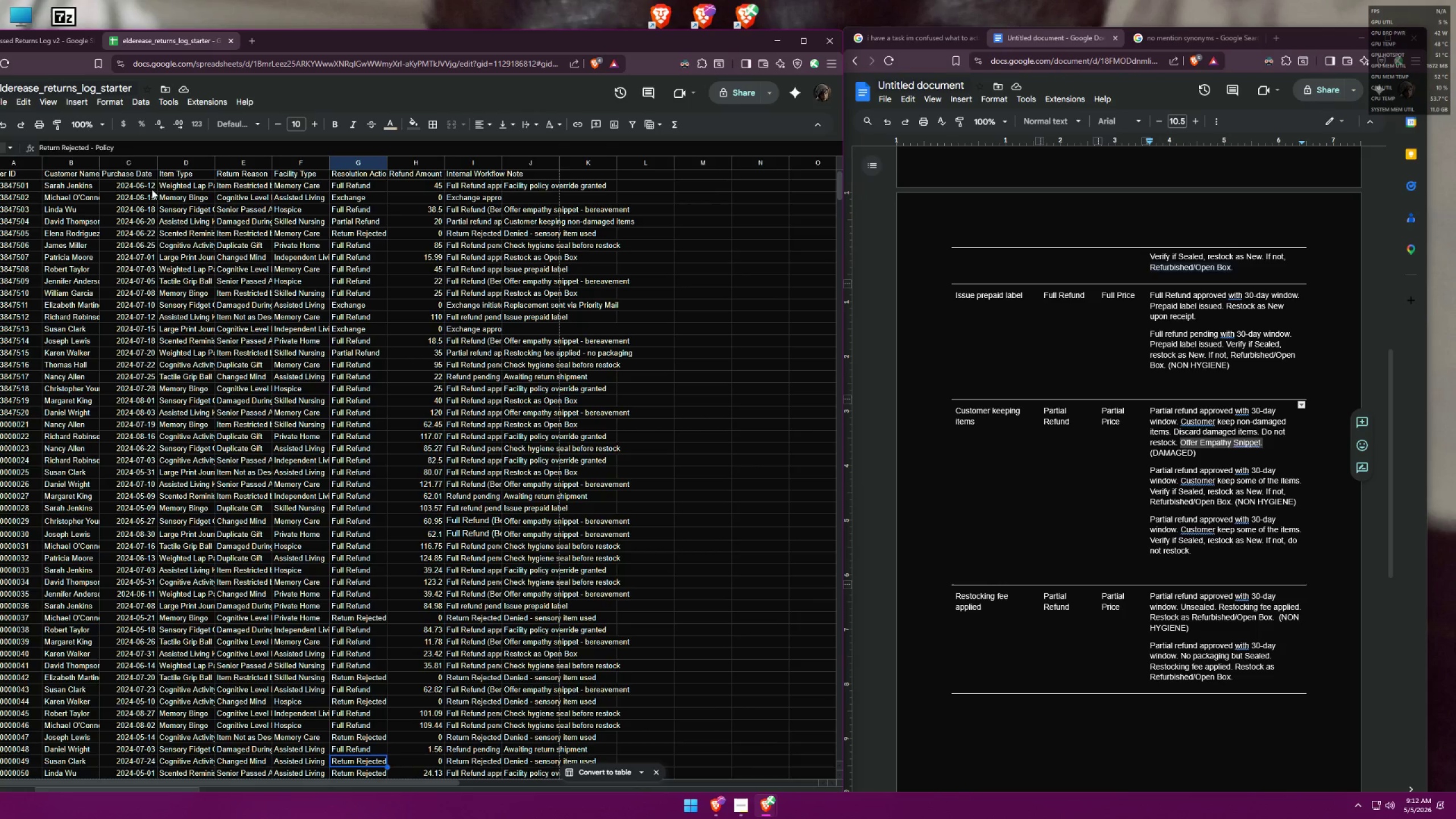 
left_click_drag(start_coordinate=[120, 144], to_coordinate=[89, 140])
 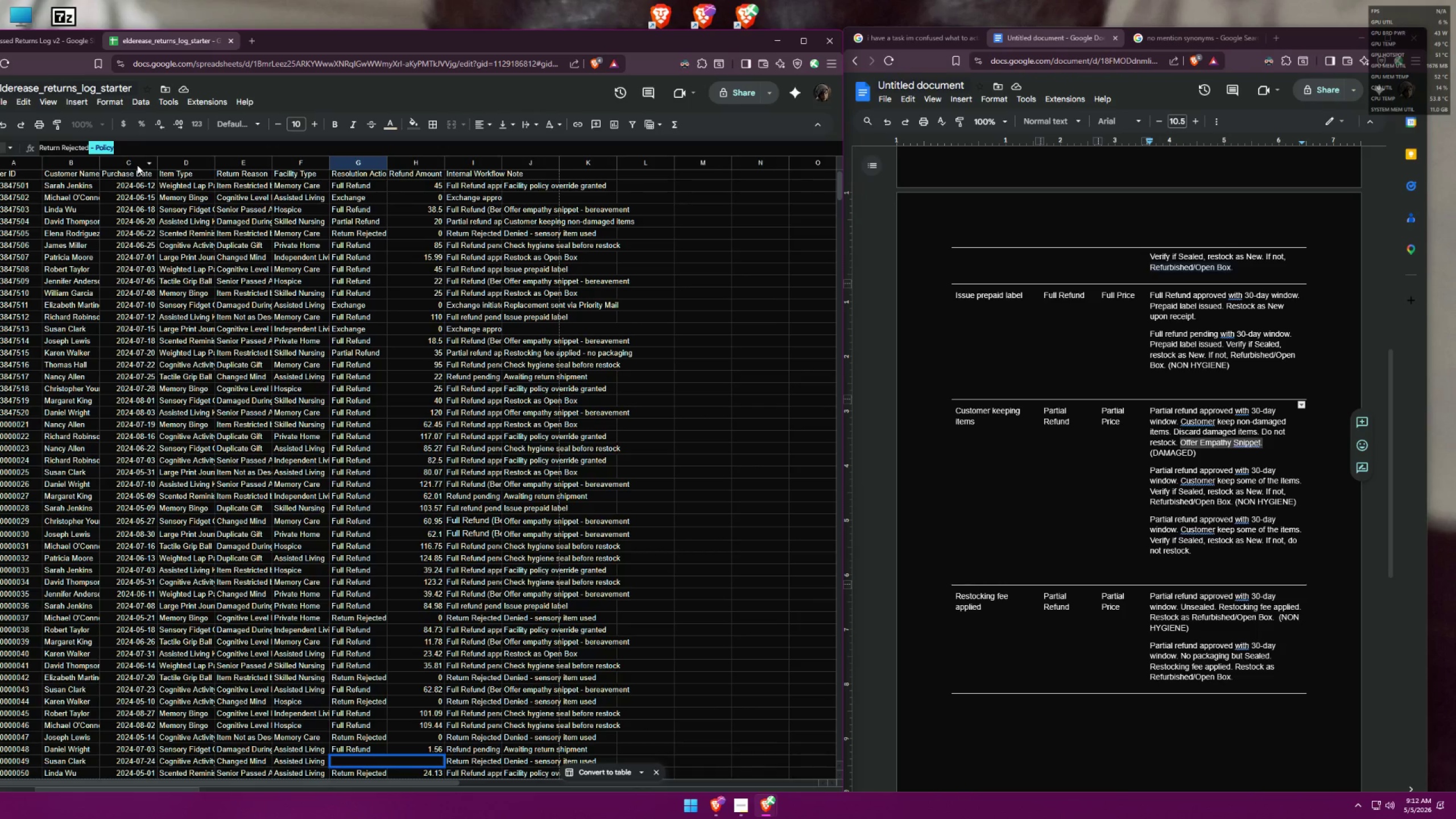 
key(Backspace)
 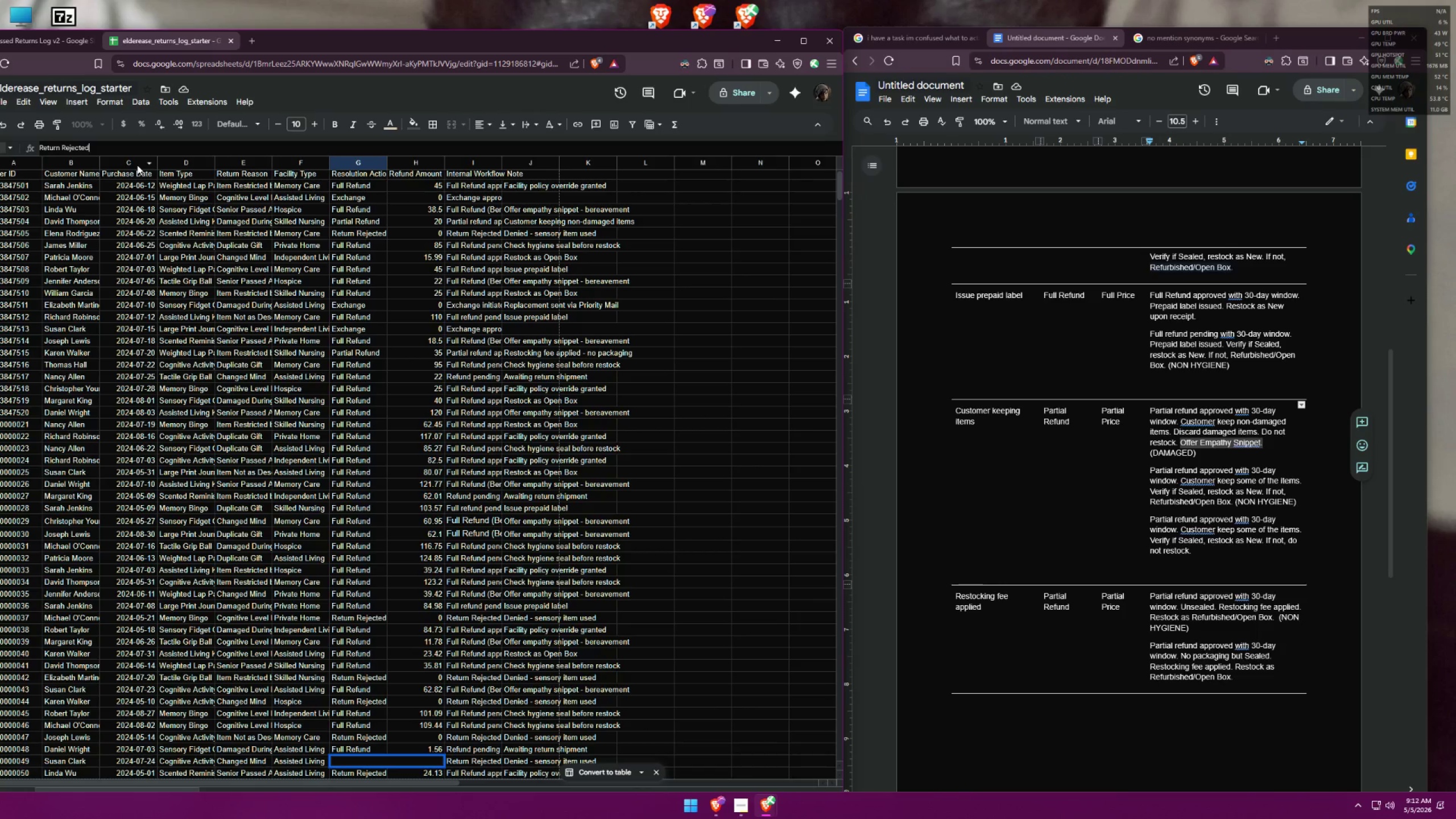 
key(ArrowDown)
 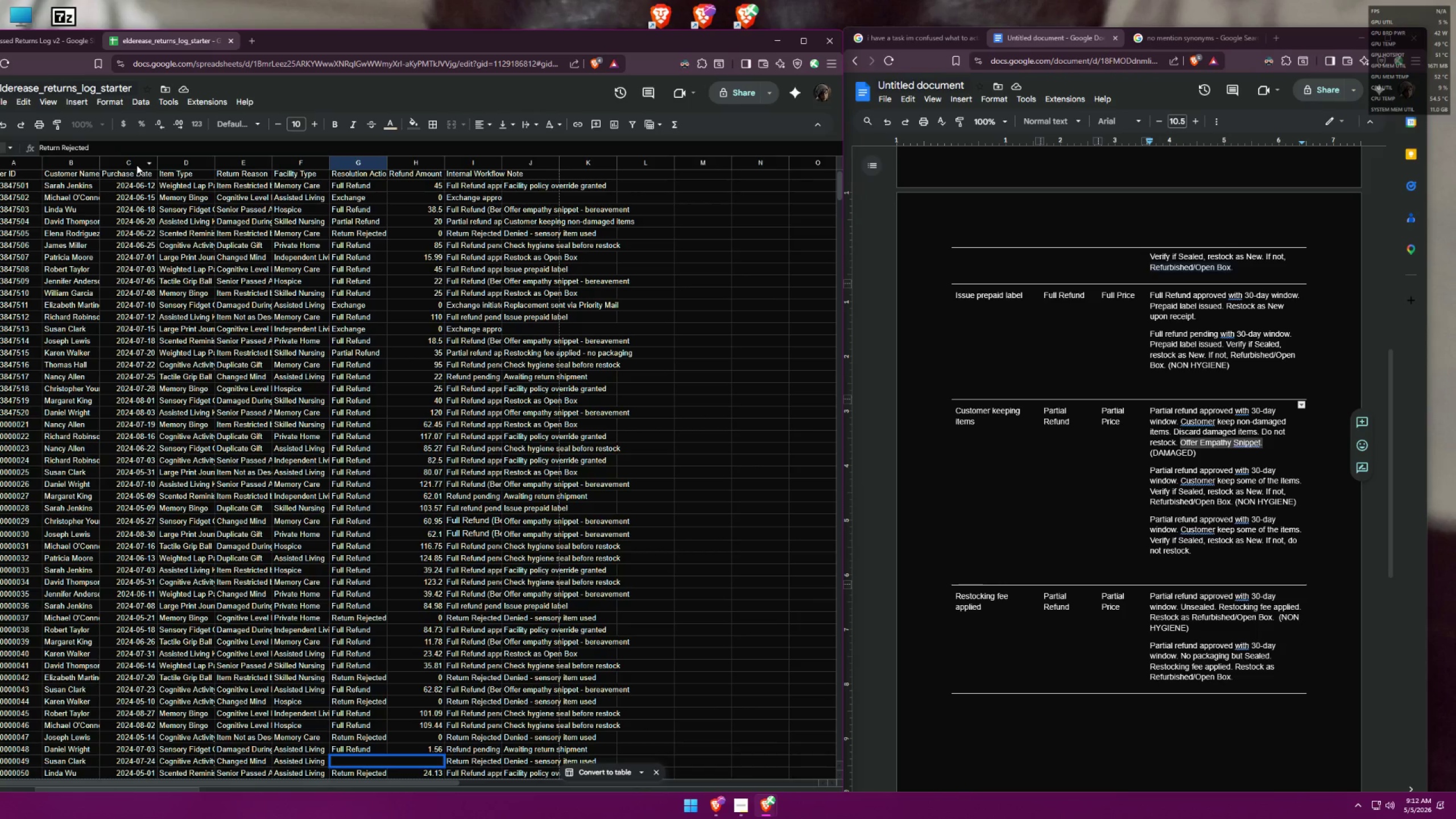 
key(Enter)
 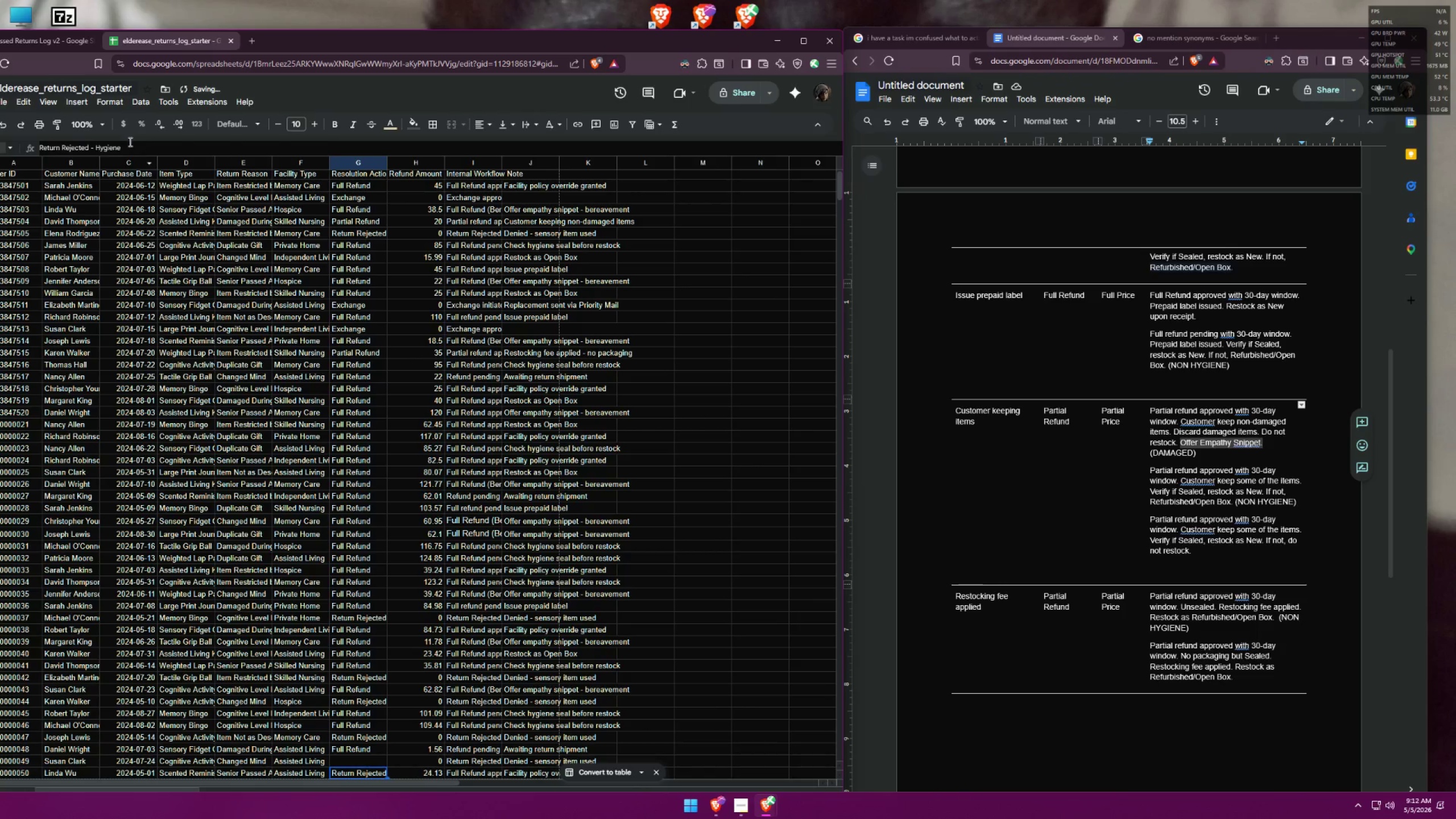 
left_click_drag(start_coordinate=[127, 153], to_coordinate=[88, 146])
 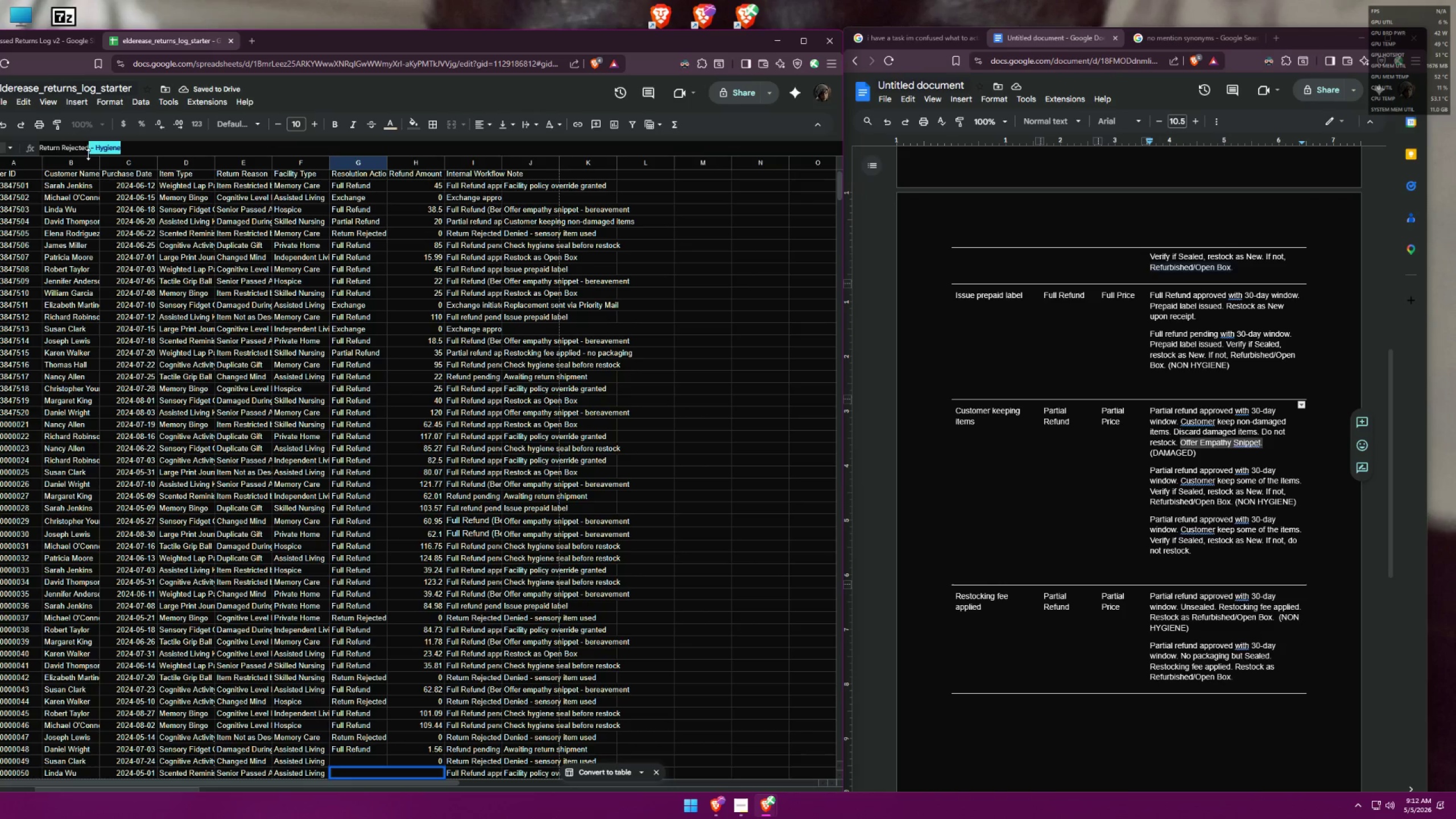 
key(Backspace)
 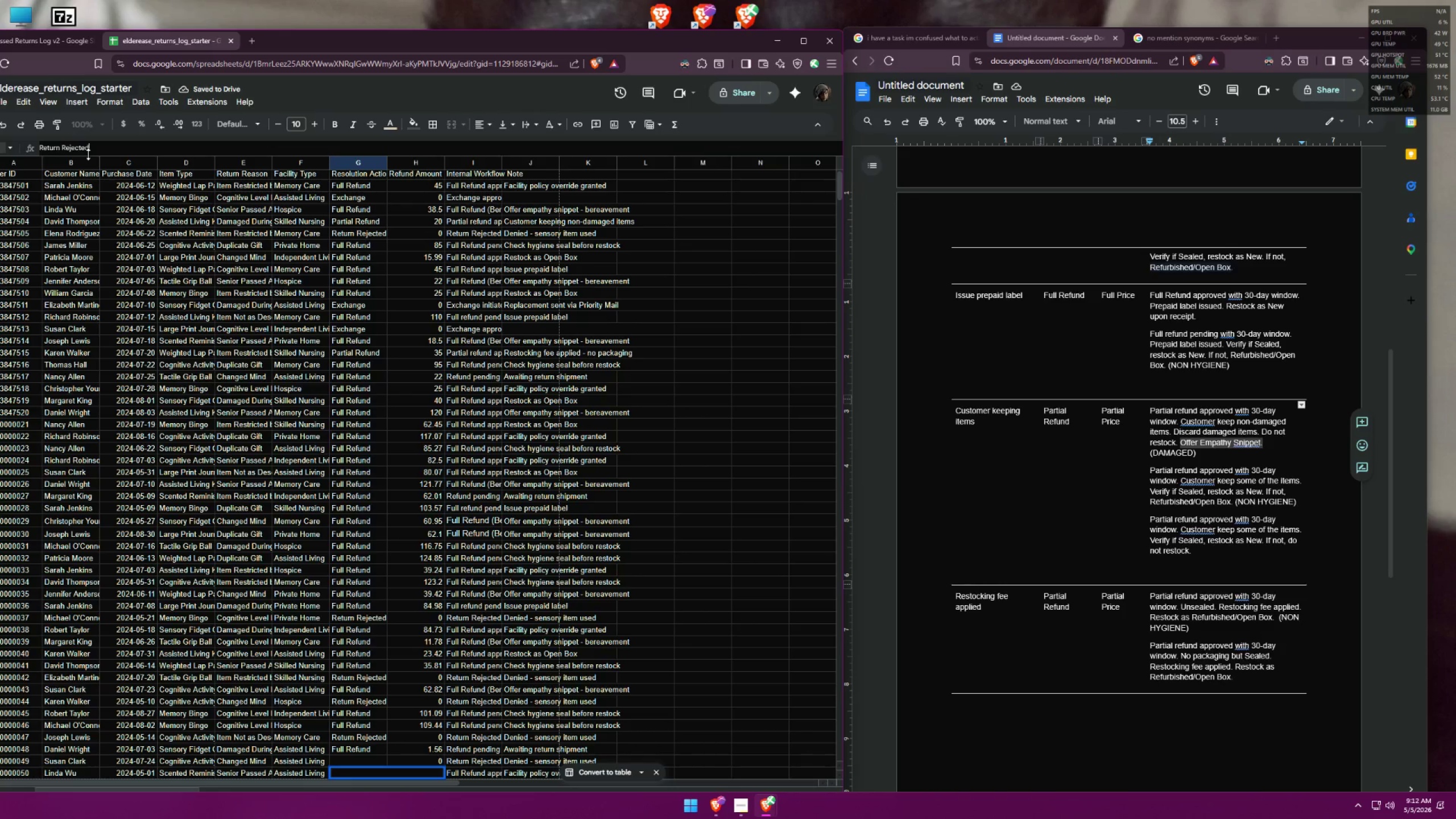 
key(Enter)
 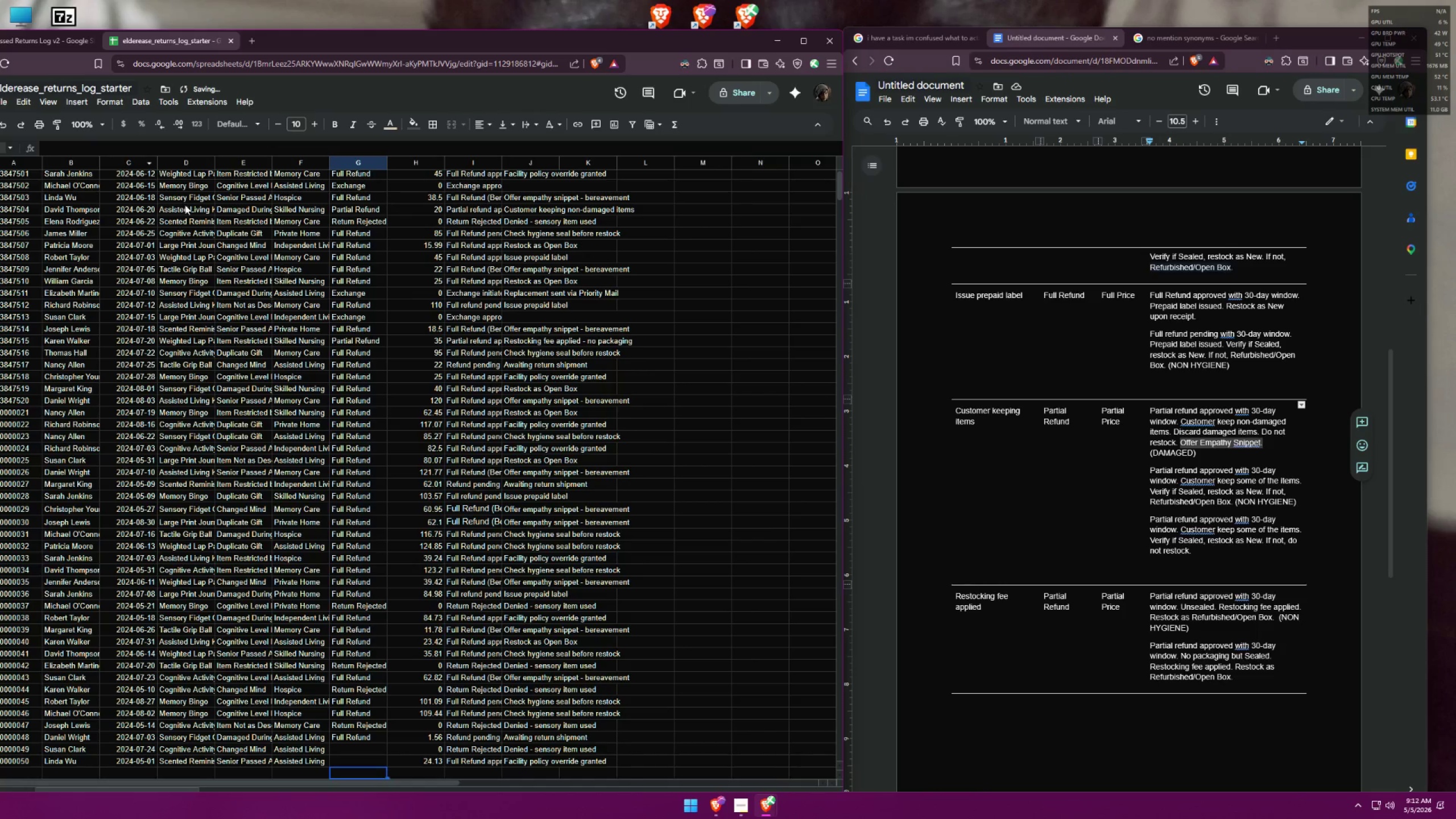 
scroll: coordinate [311, 424], scroll_direction: down, amount: 3.0
 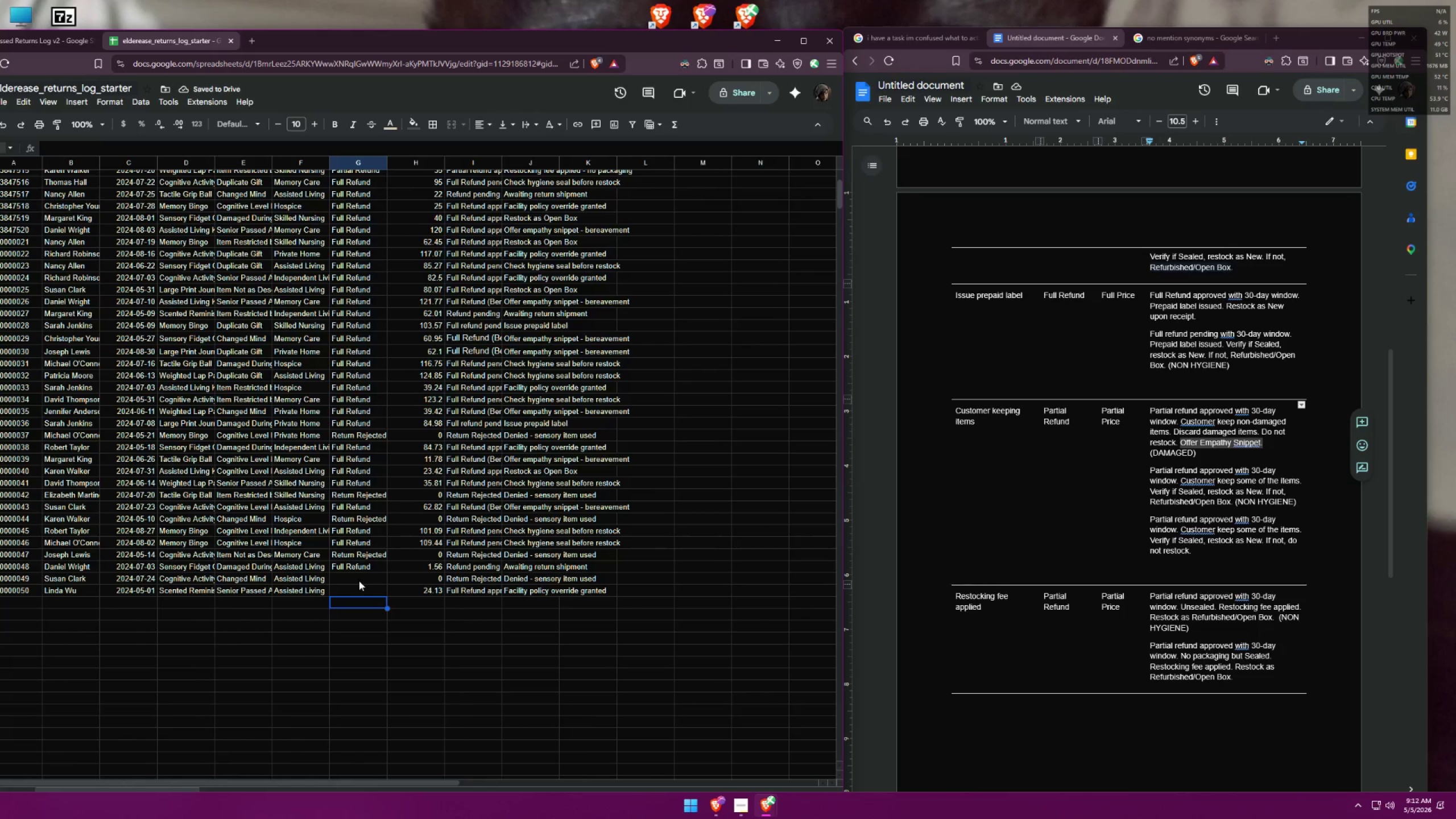 
left_click([359, 581])
 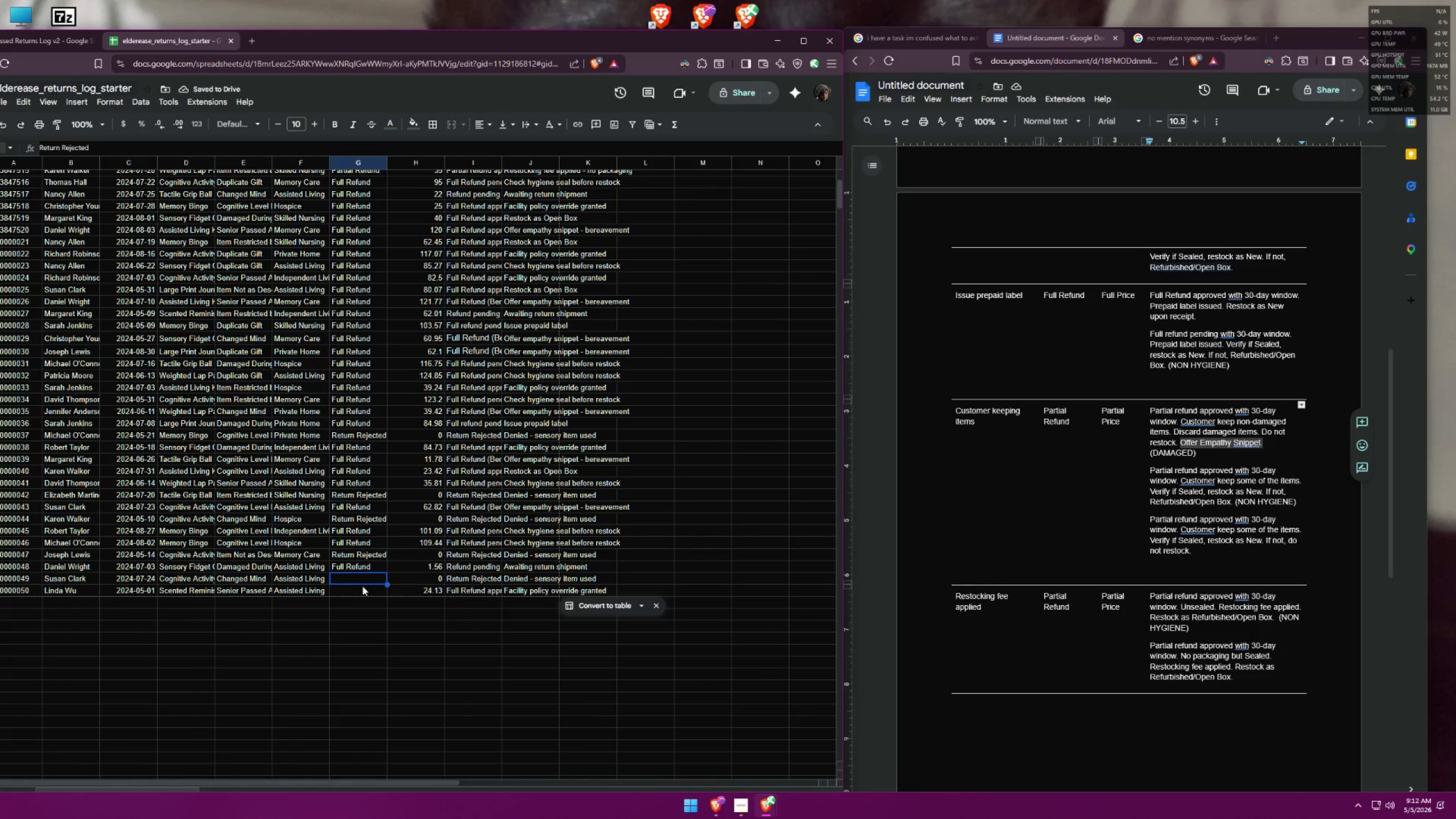 
hold_key(key=ShiftLeft, duration=0.62)
left_click([364, 588])
 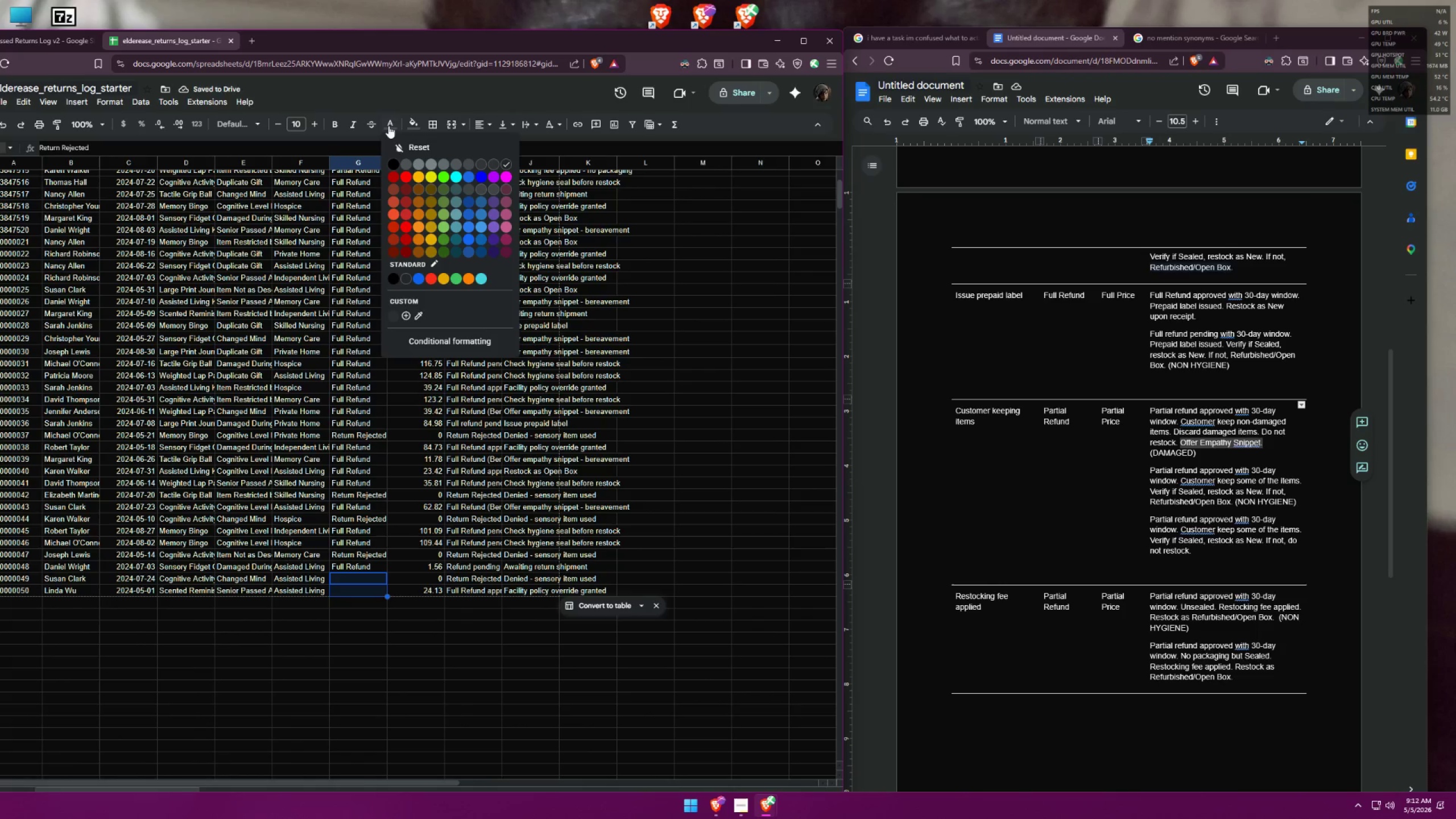 
double_click([395, 163])
 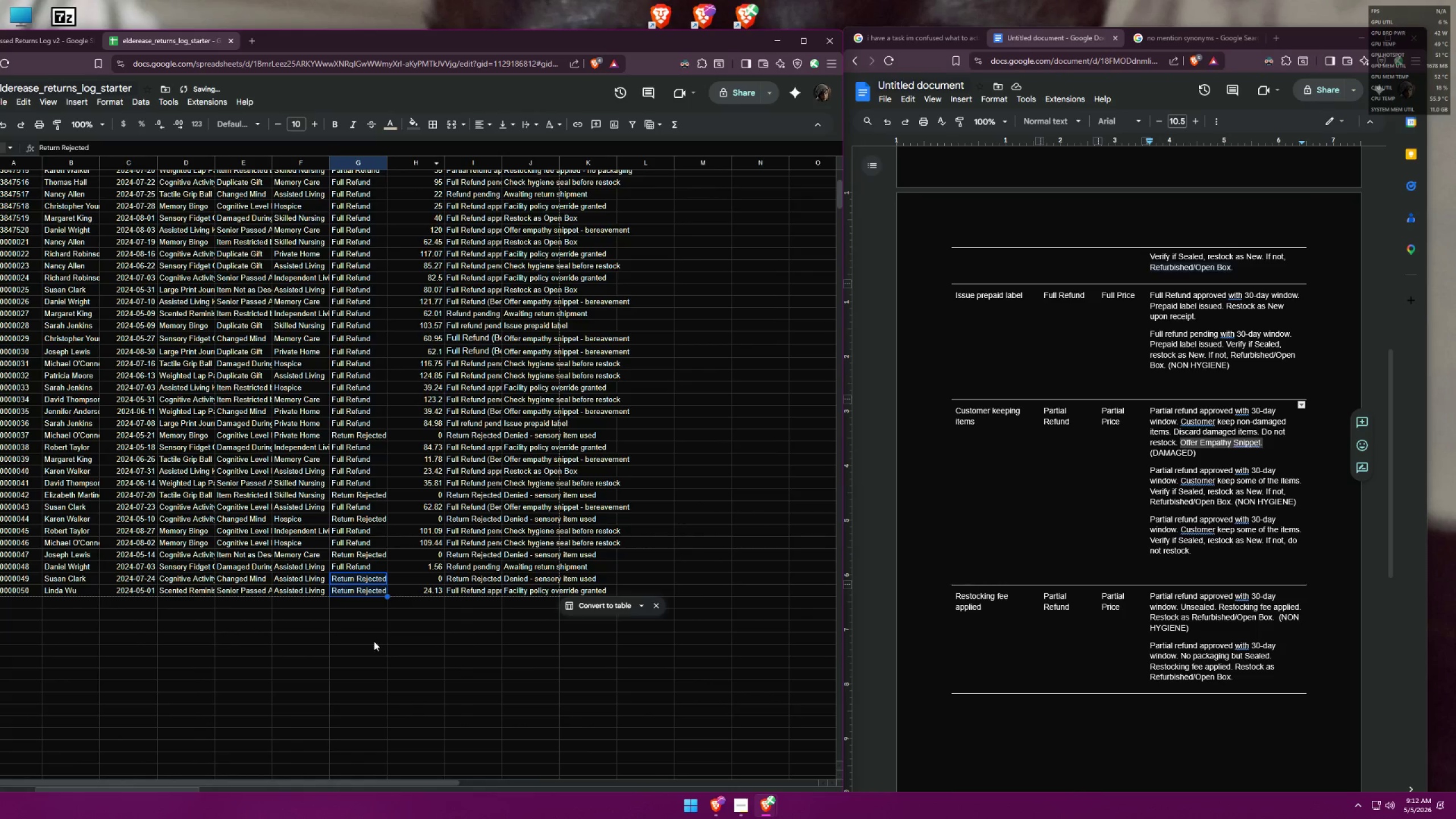 
left_click([361, 656])
 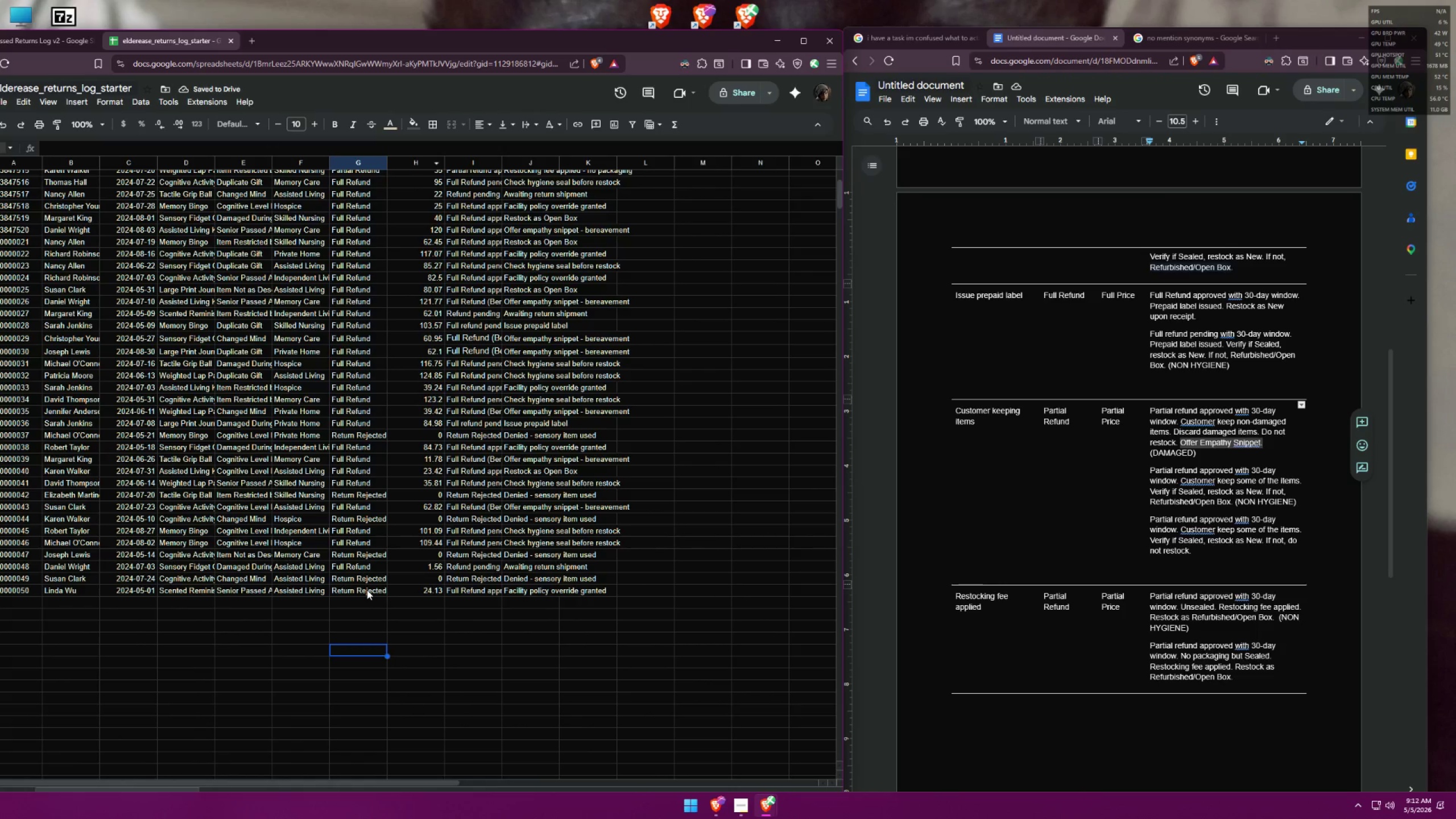 
double_click([367, 589])
 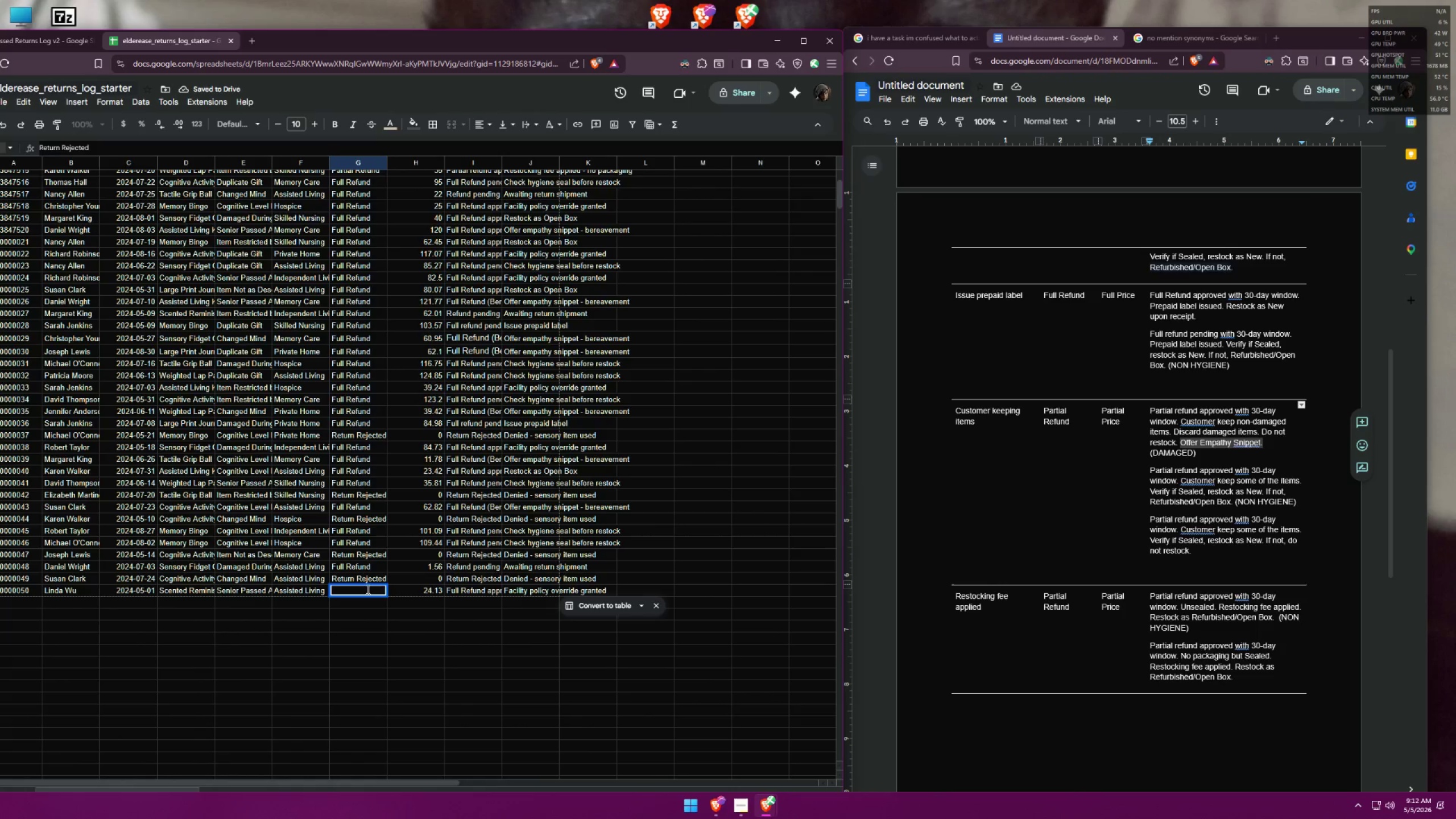 
triple_click([367, 589])
 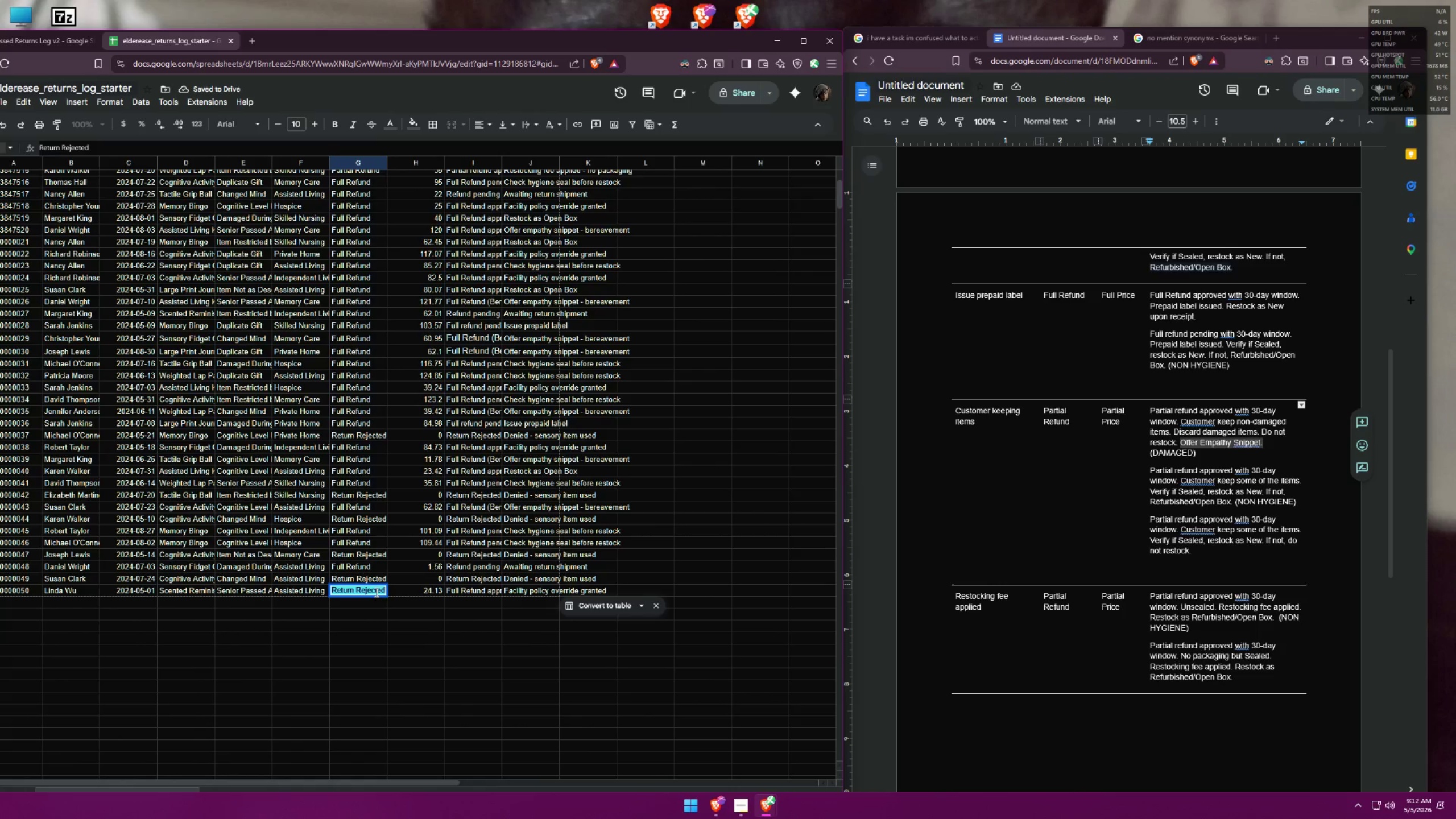 
key(Control+ControlLeft)
 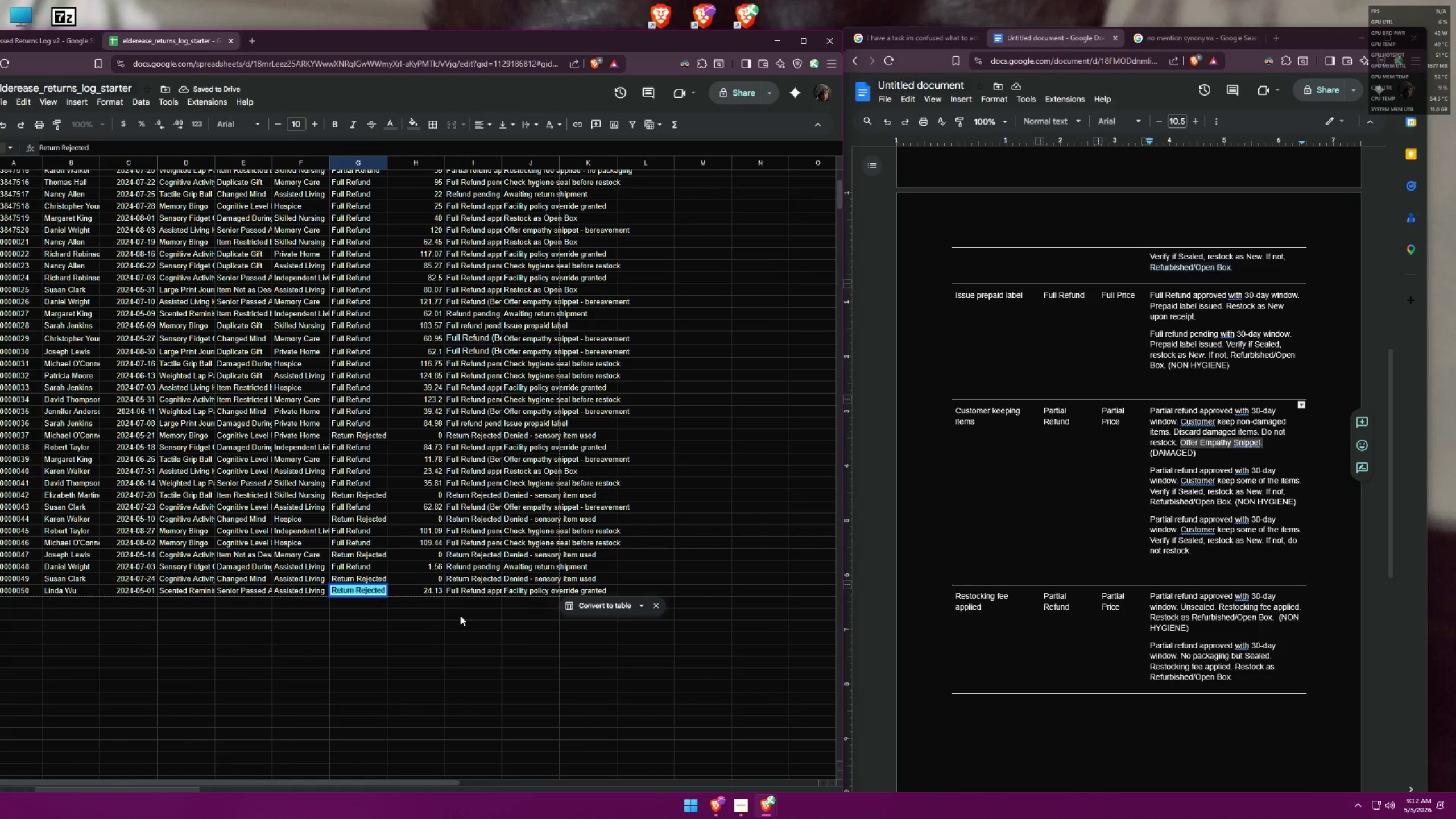 
key(Control+A)
 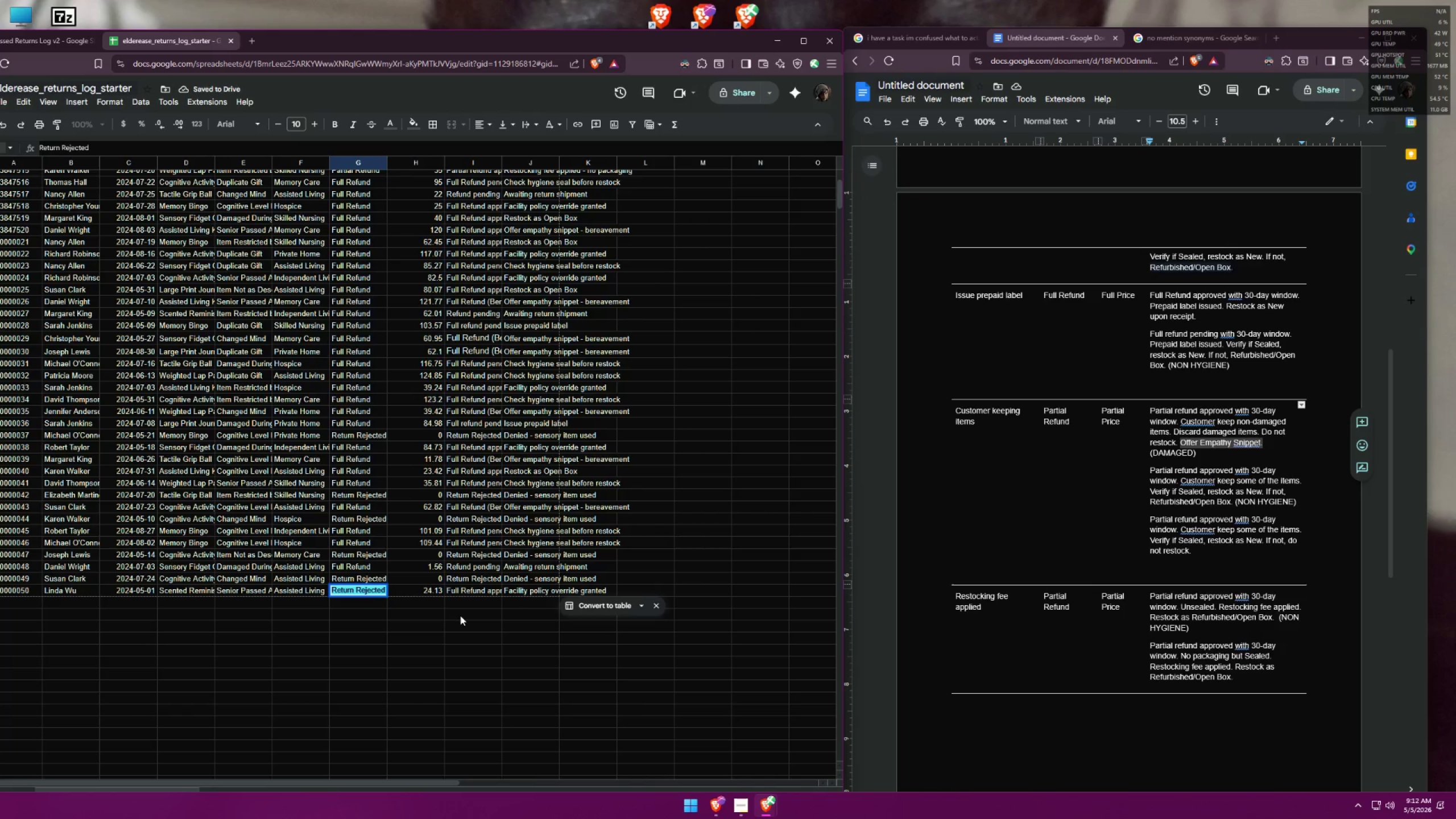 
type(Fu)
 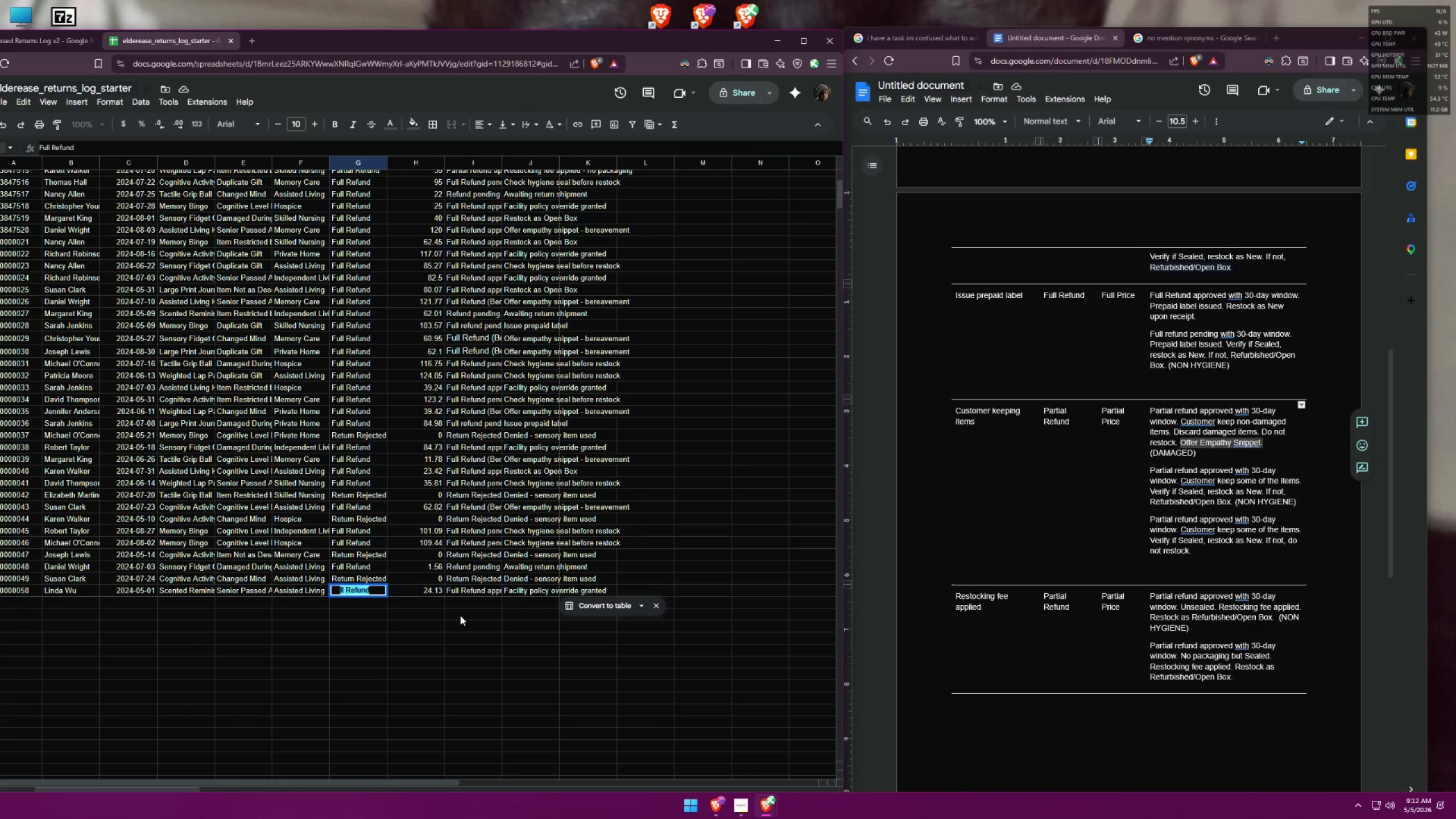 
key(Enter)
 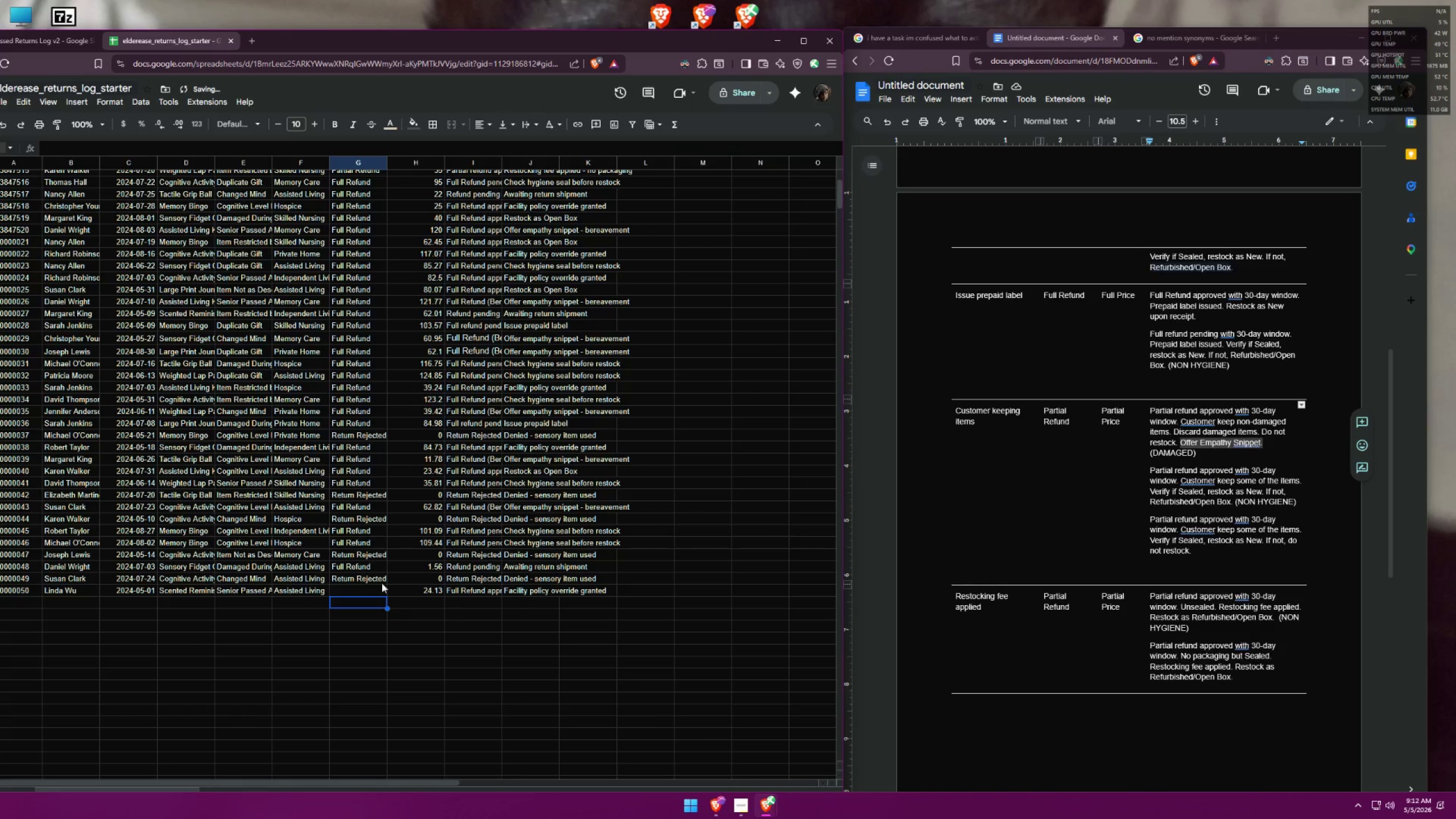 
left_click([357, 586])
 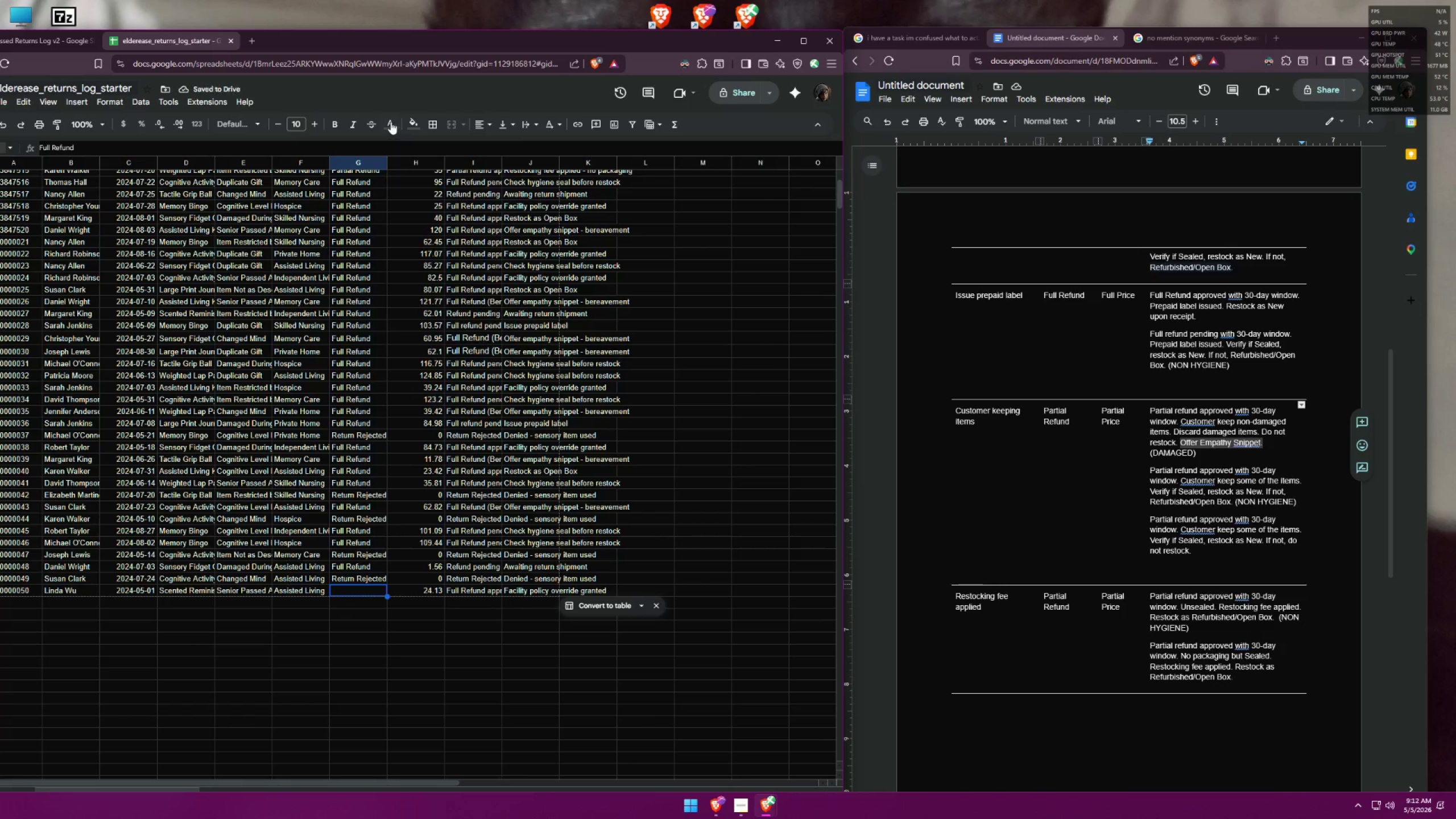 
double_click([391, 166])
 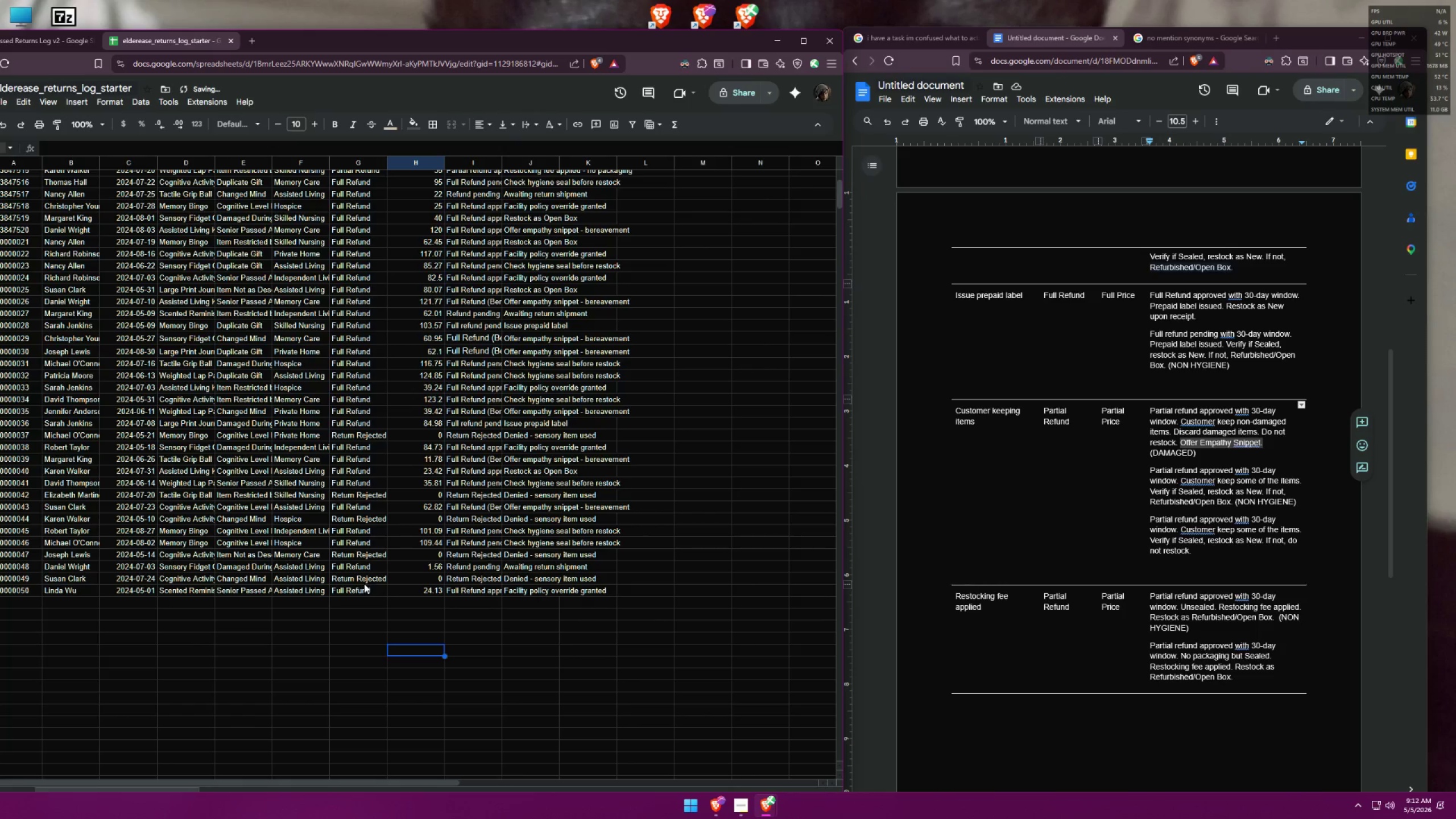 
left_click([365, 585])
 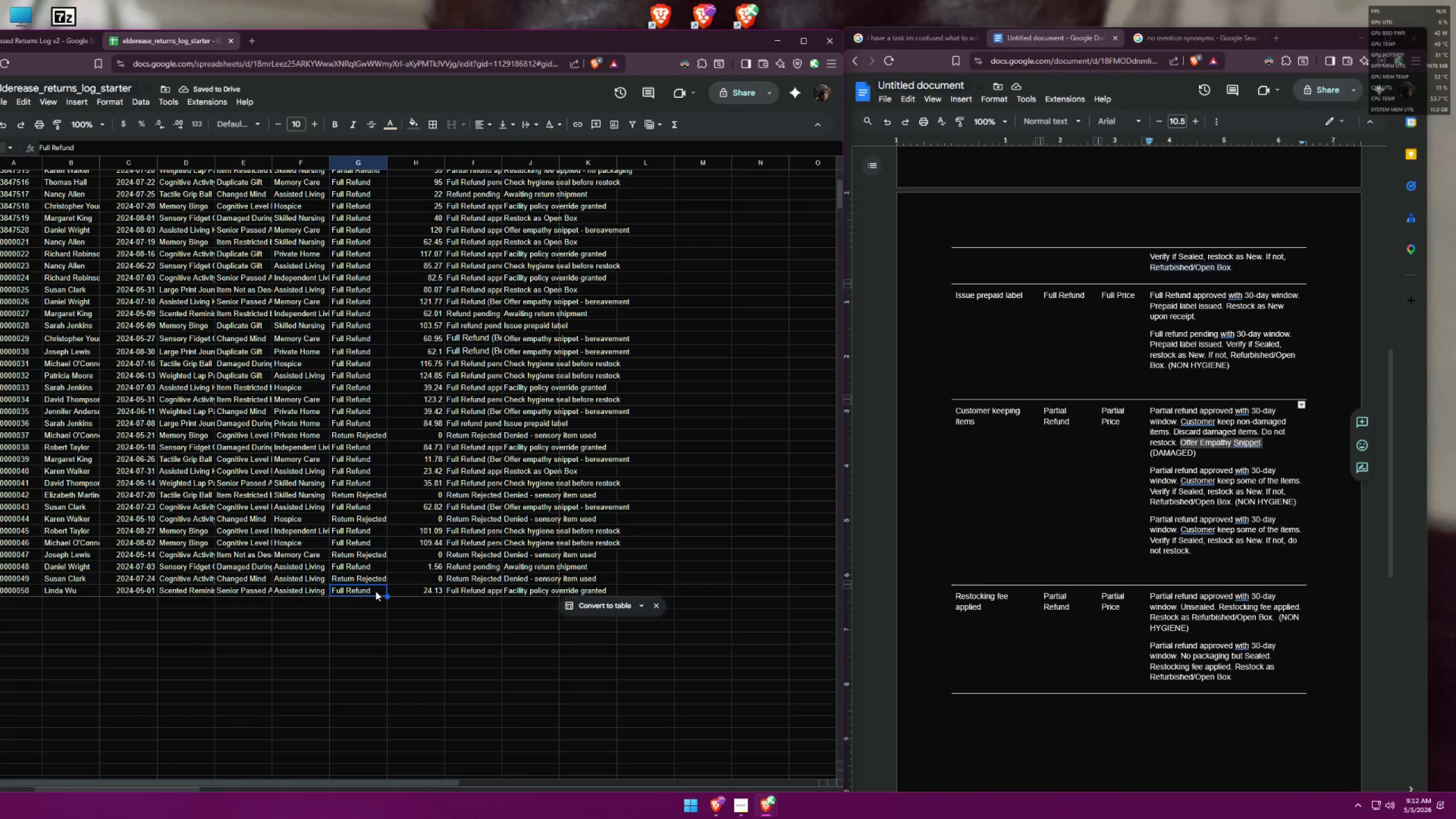 
key(ArrowUp)
 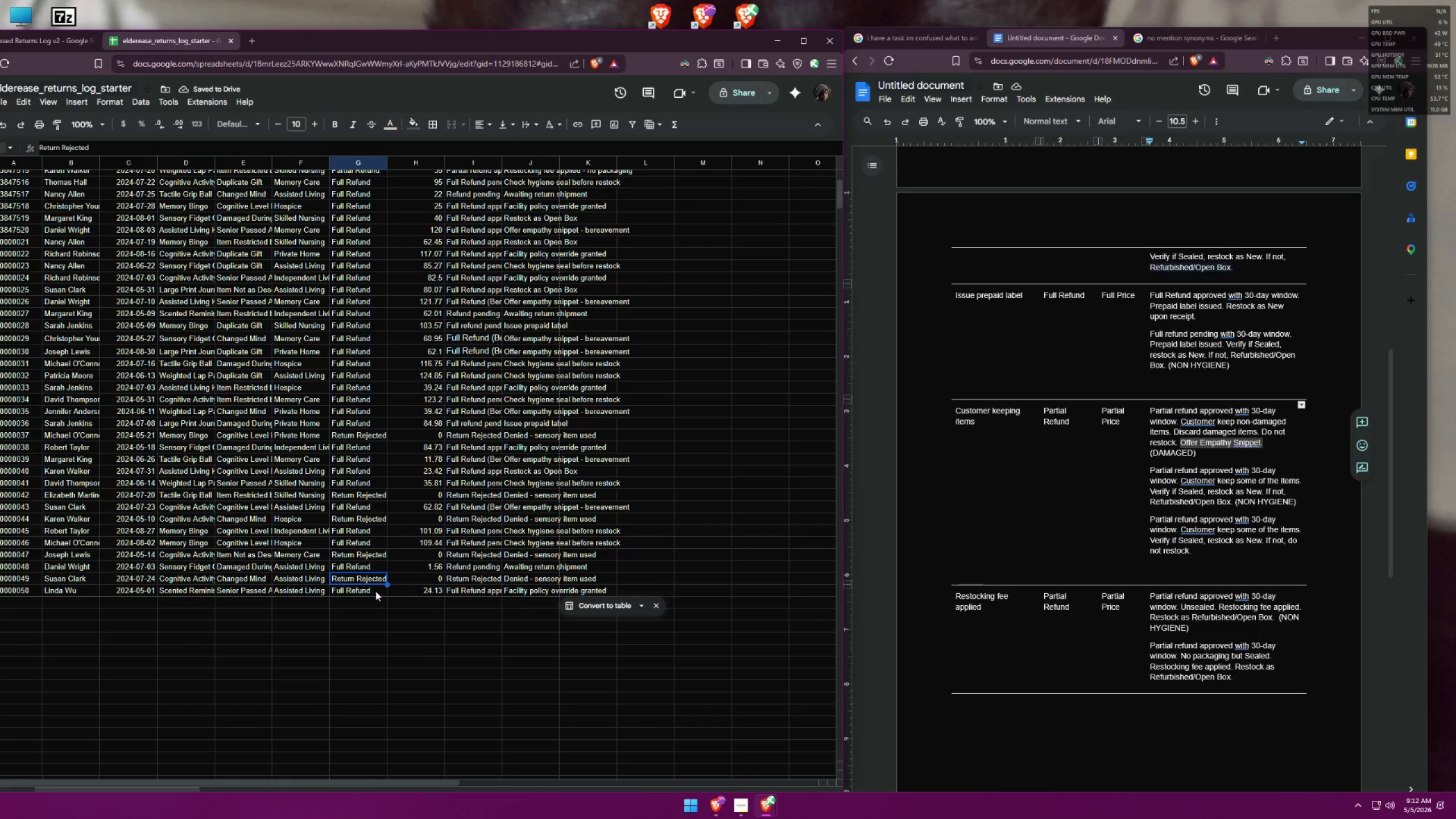 
key(ArrowUp)
 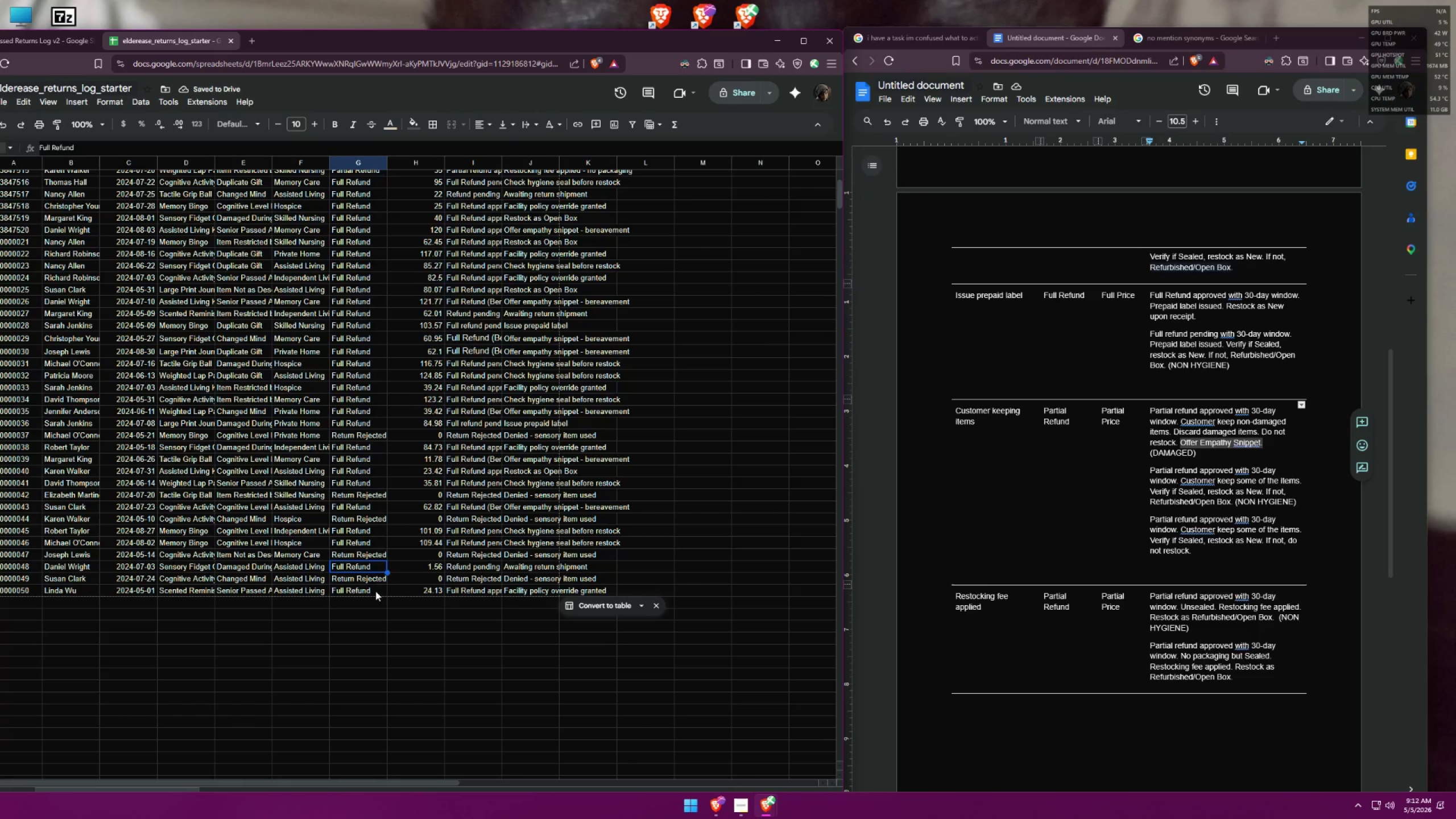 
hold_key(key=ArrowUp, duration=1.5)
 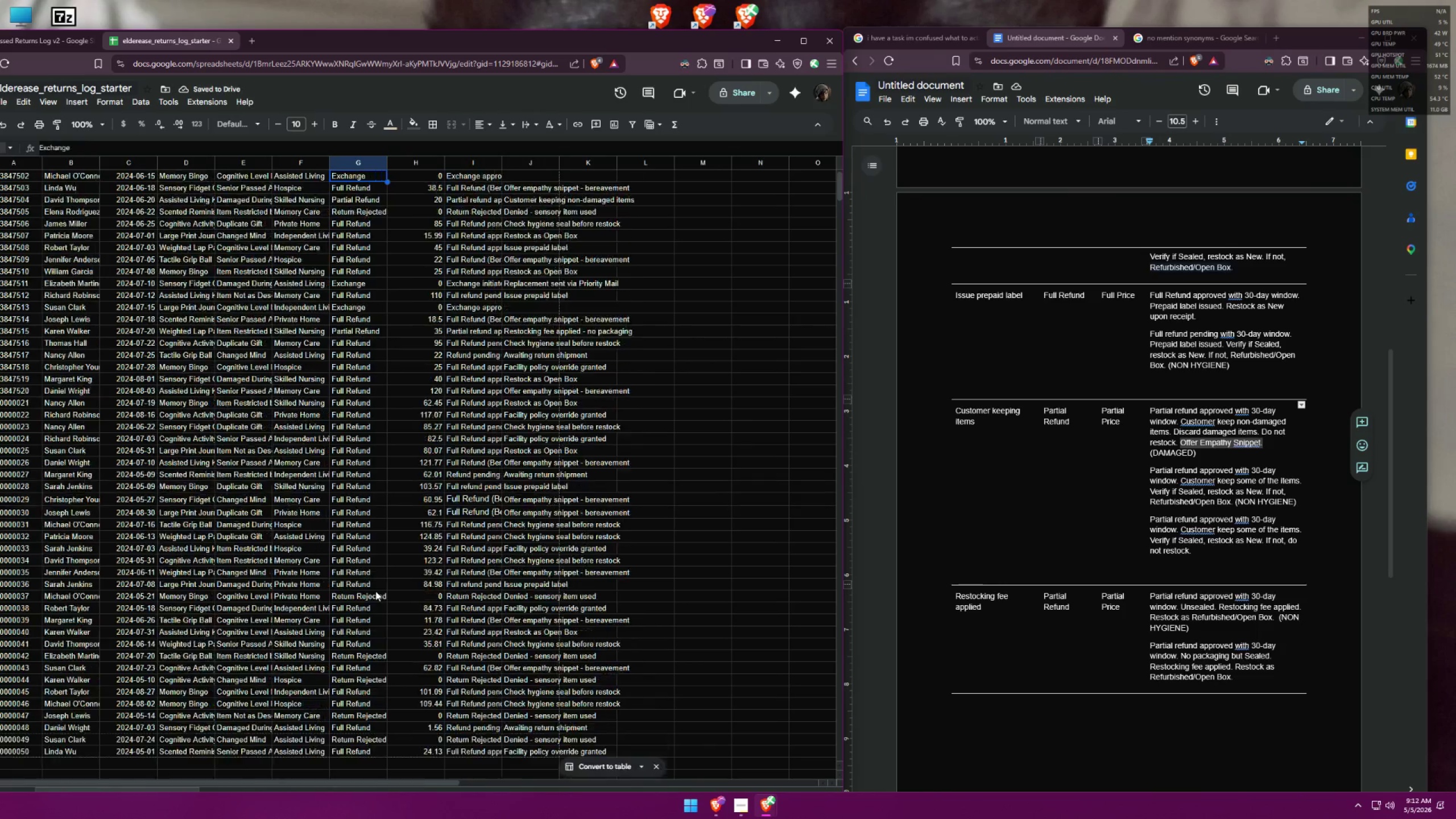 
hold_key(key=ArrowUp, duration=0.92)
 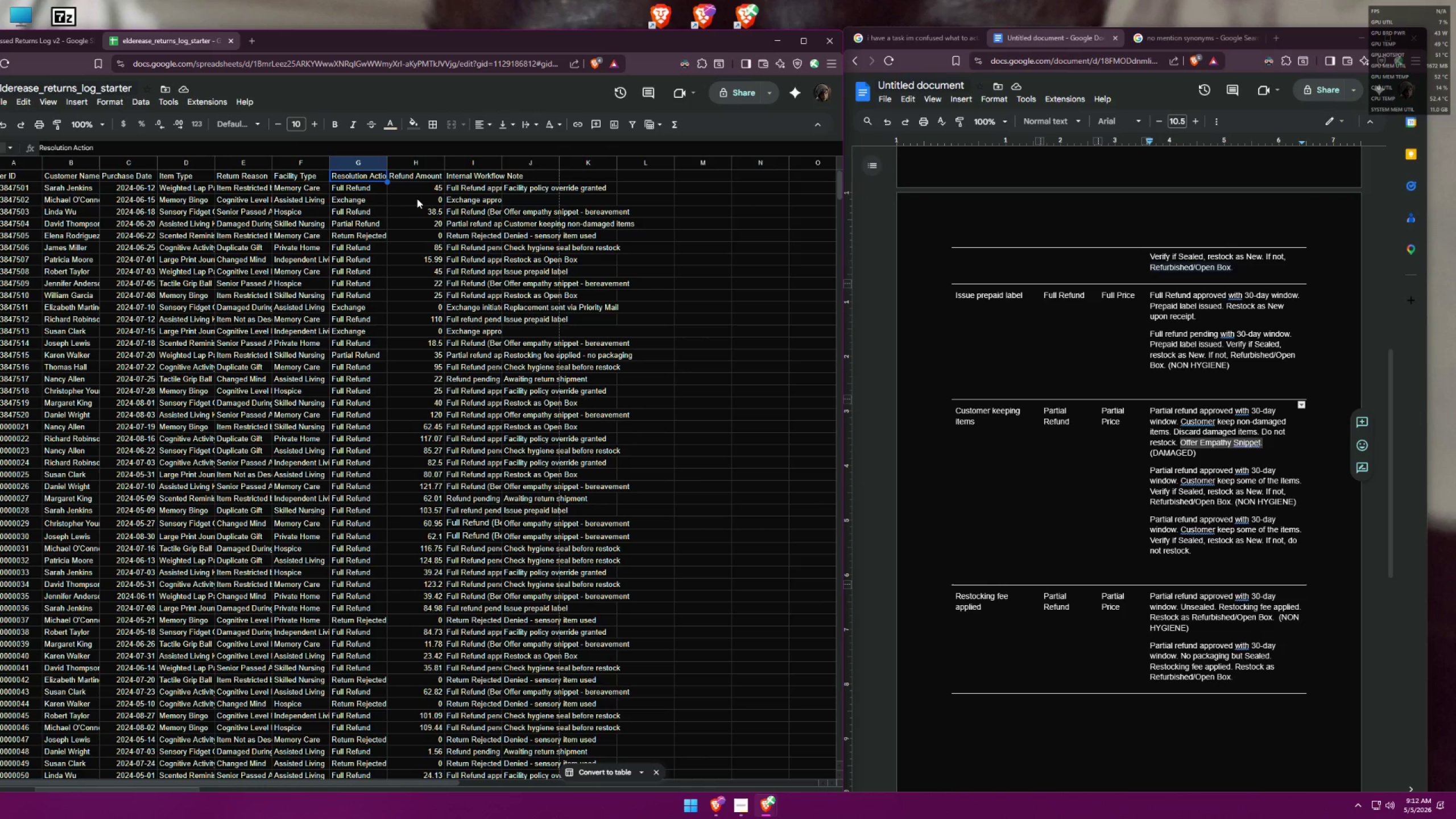 
left_click([421, 191])
 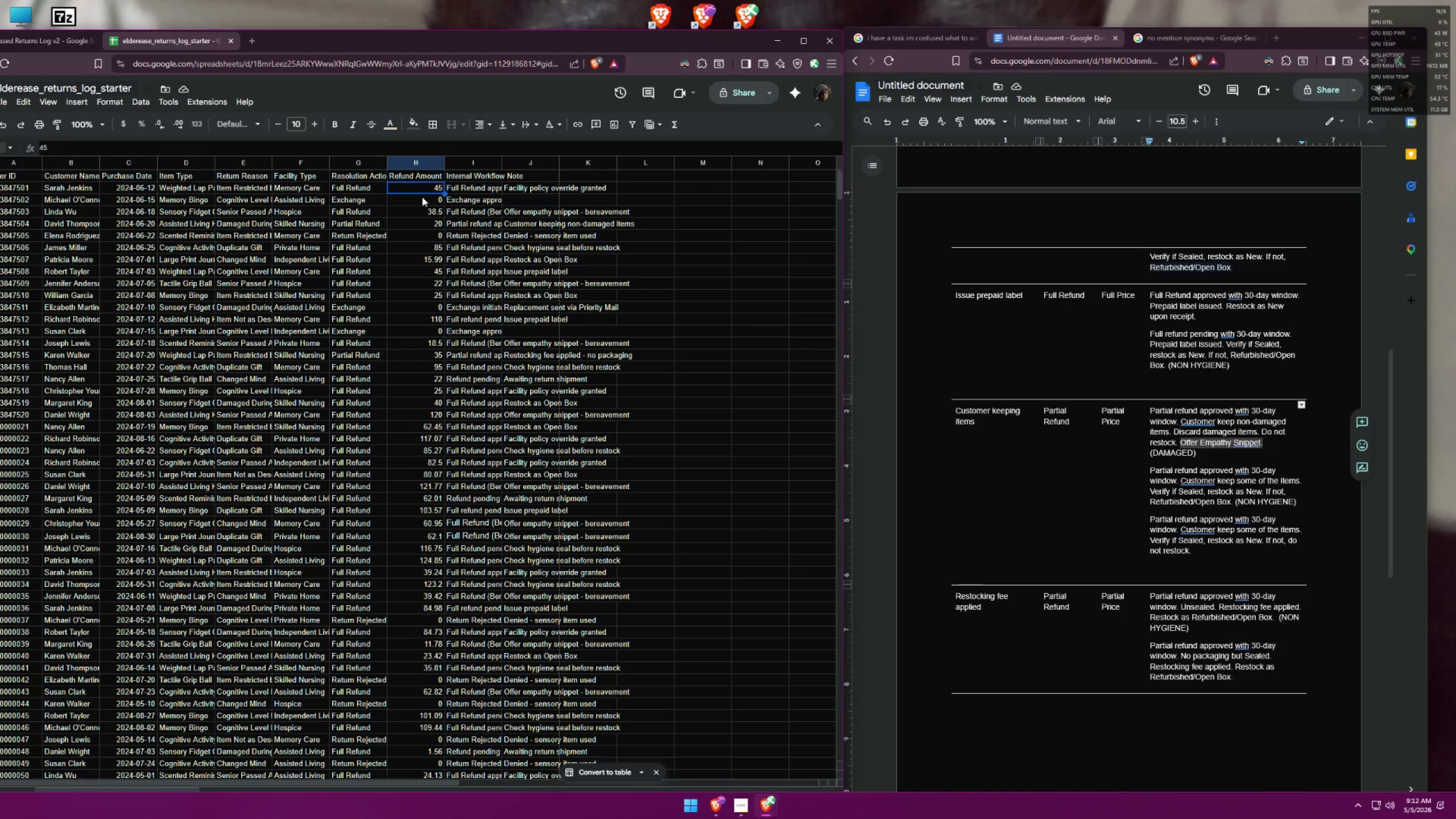 
hold_key(key=ArrowDown, duration=1.52)
 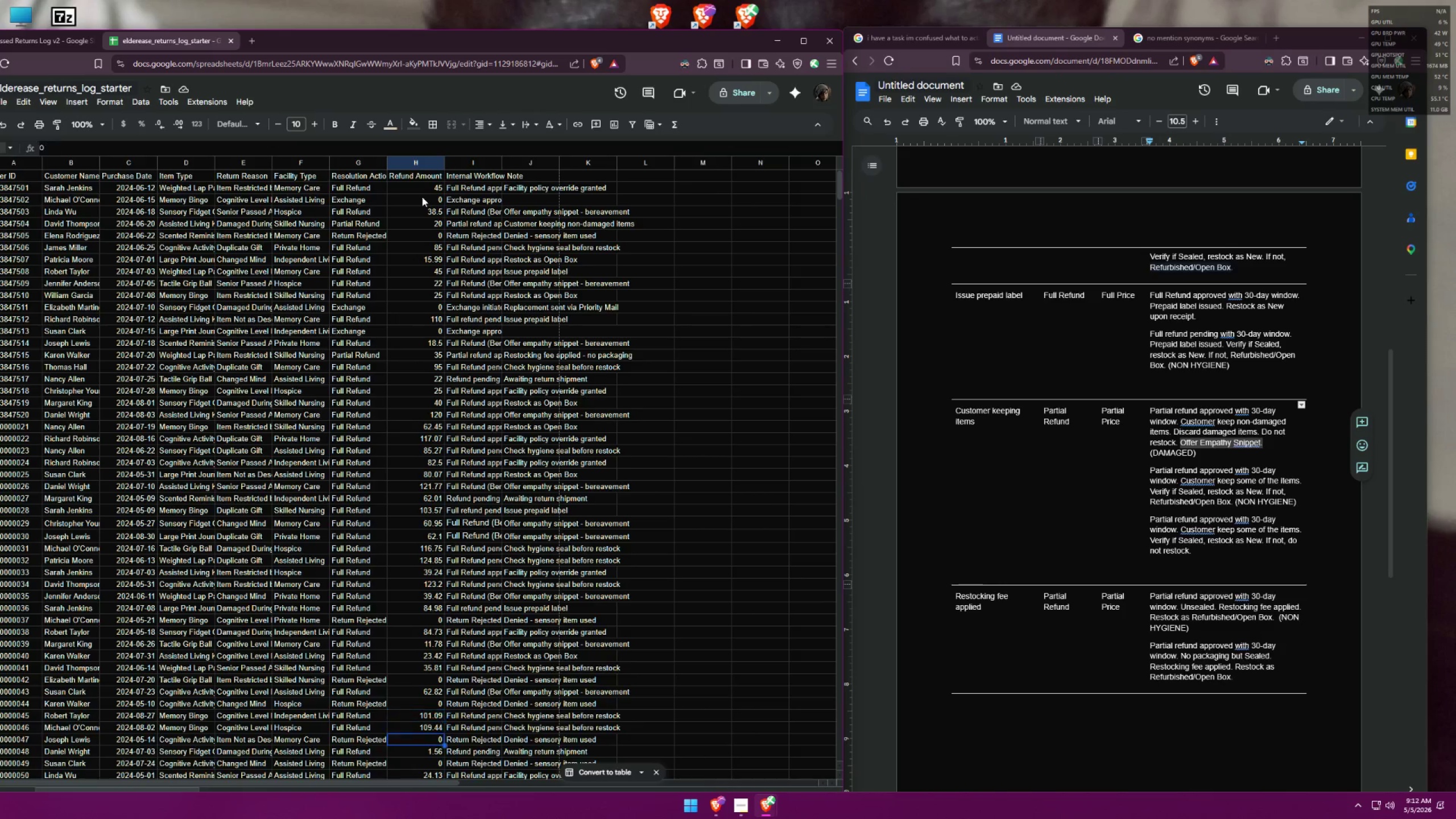 
hold_key(key=ArrowDown, duration=0.95)
 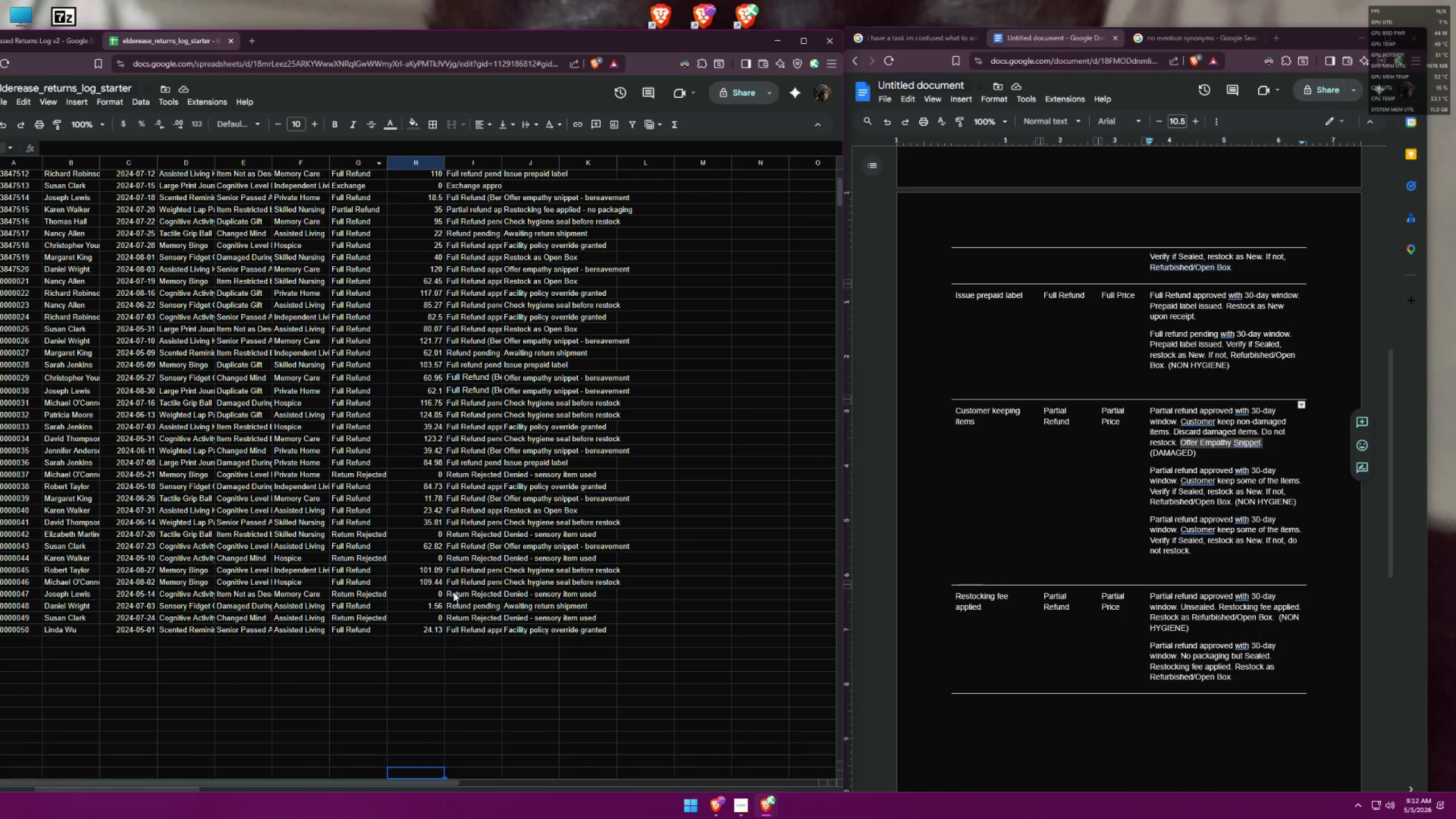 
left_click([454, 627])
 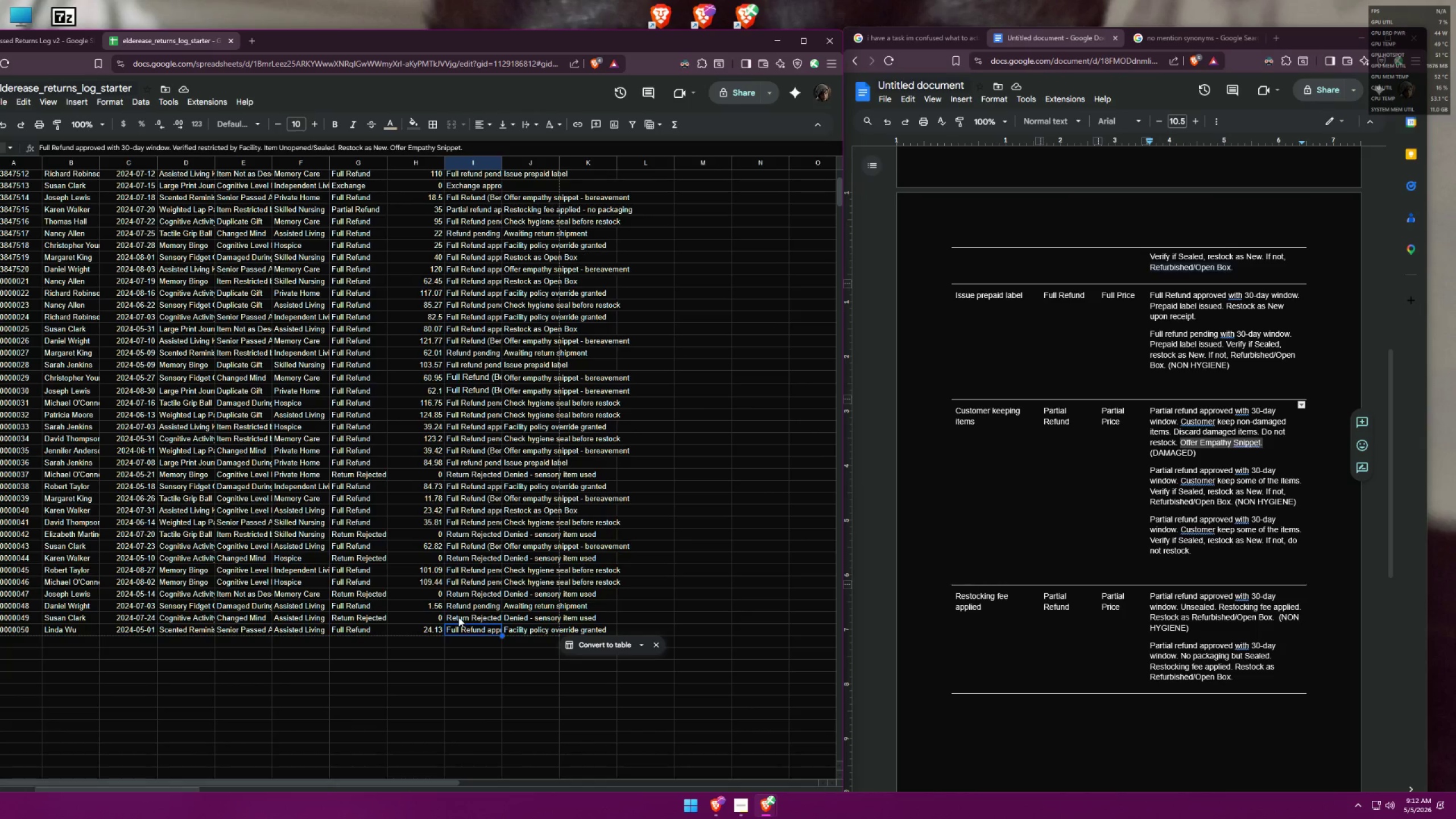 
hold_key(key=ArrowUp, duration=1.14)
 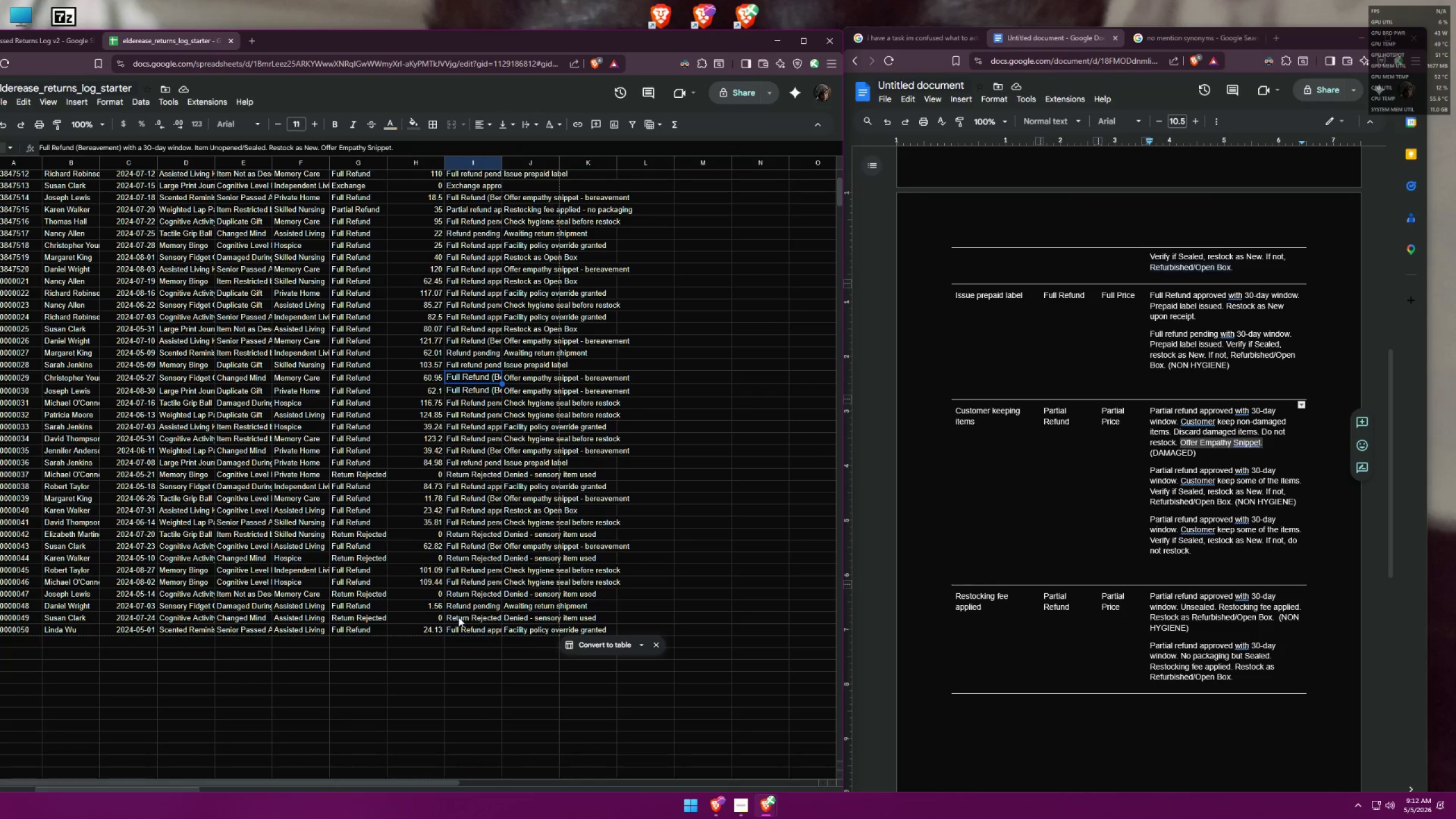 
hold_key(key=ArrowDown, duration=1.07)
 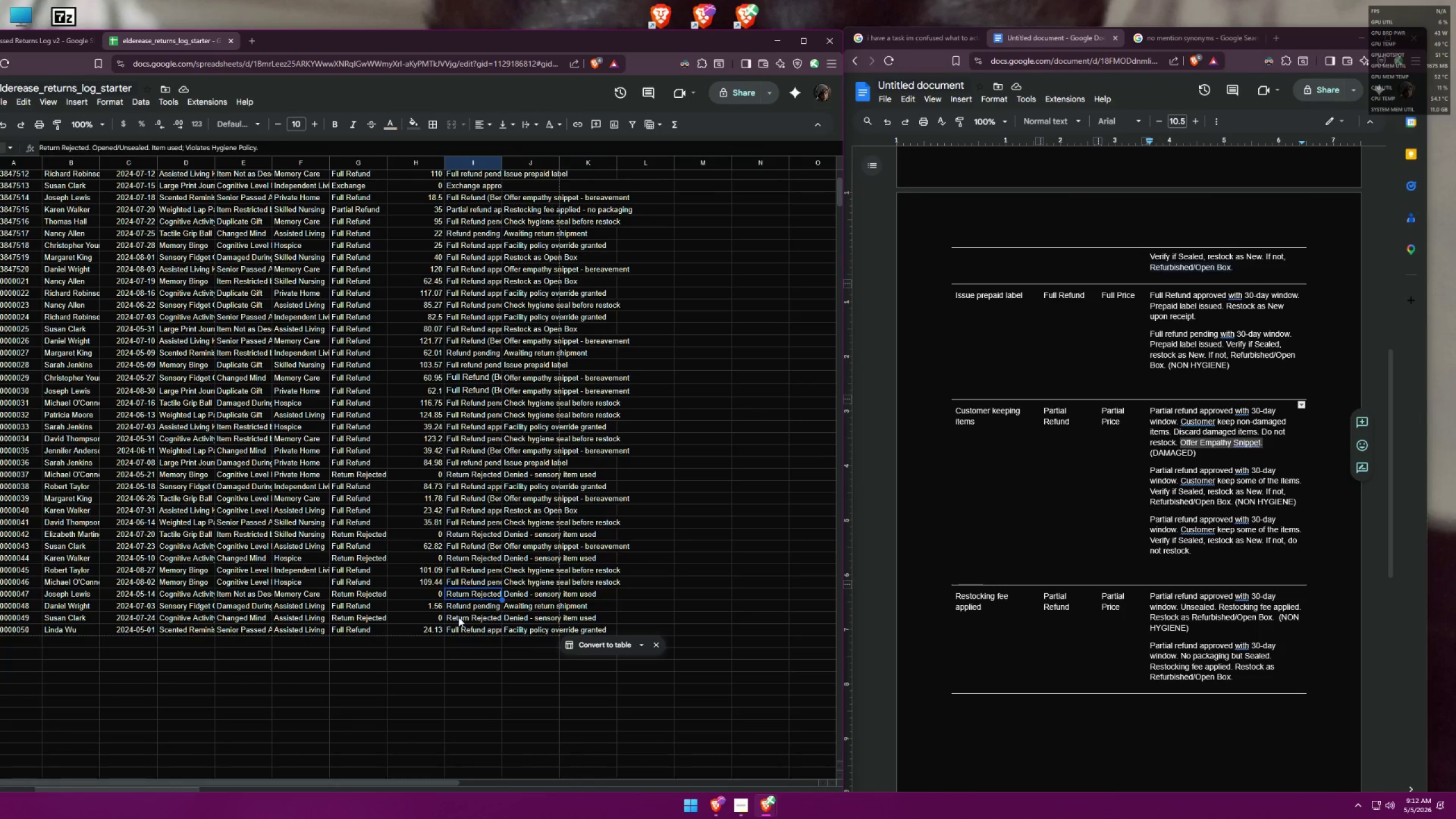 
hold_key(key=ArrowUp, duration=1.5)
 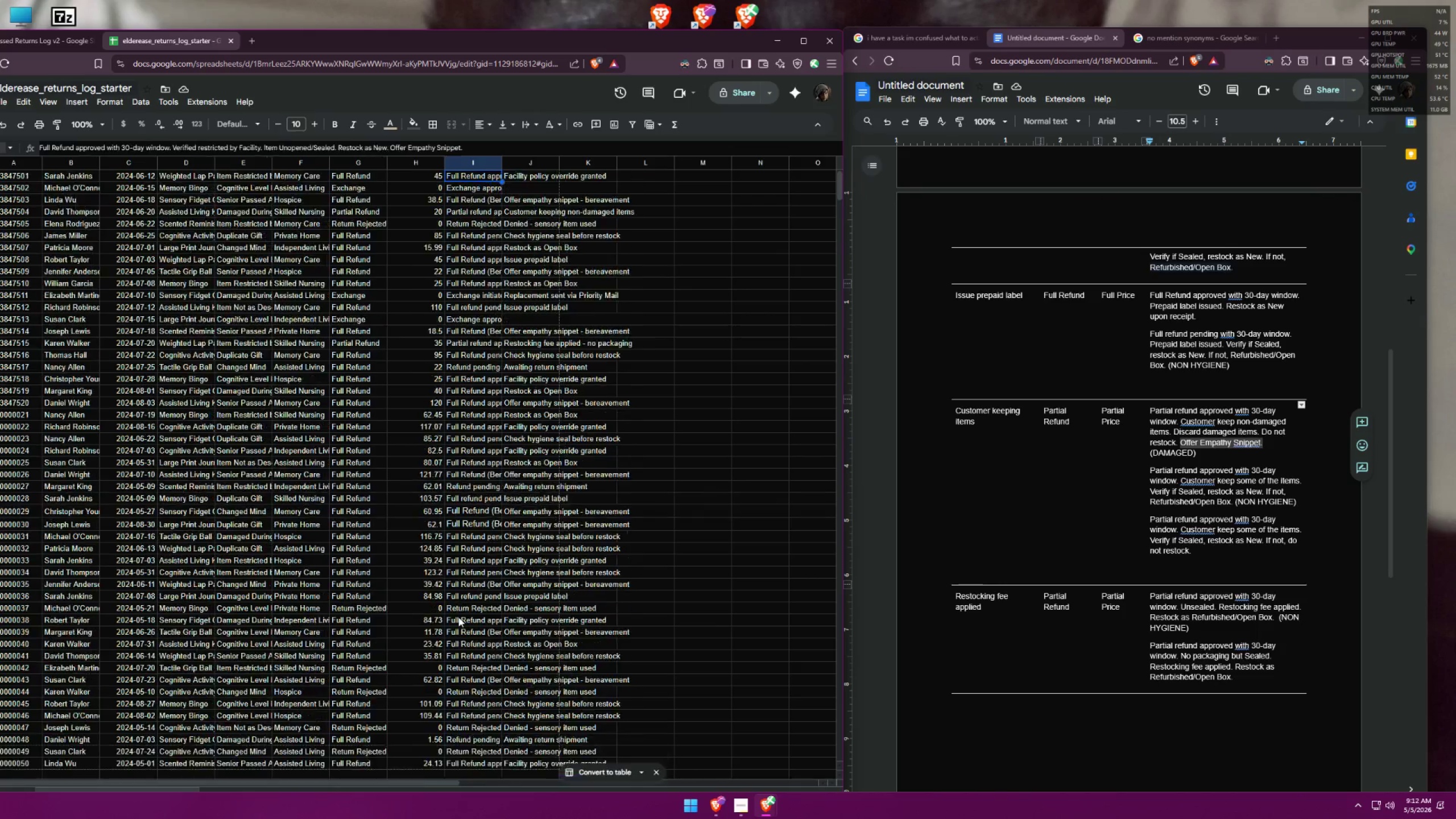 
hold_key(key=ArrowUp, duration=0.9)
 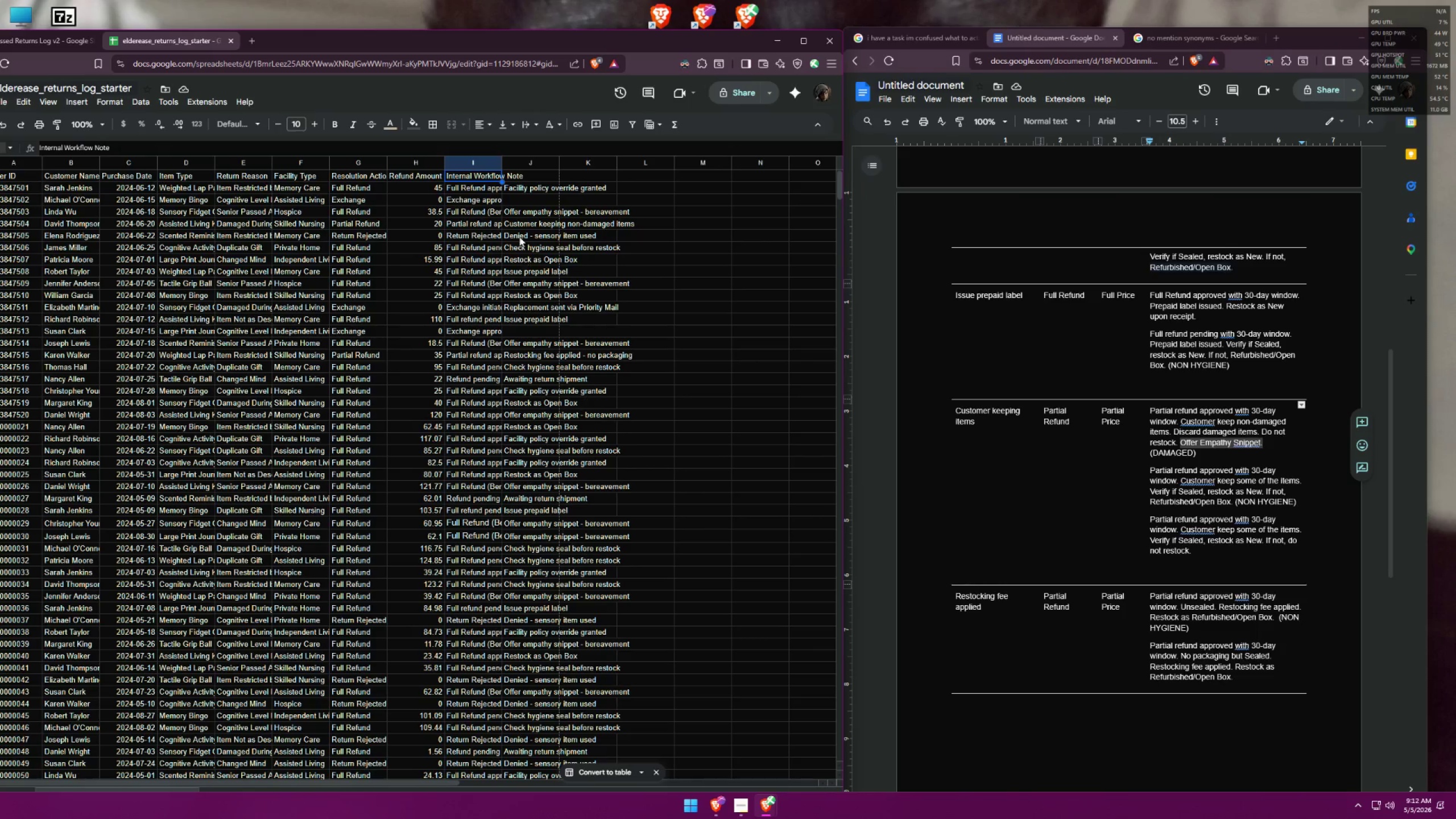 
left_click([523, 174])
 